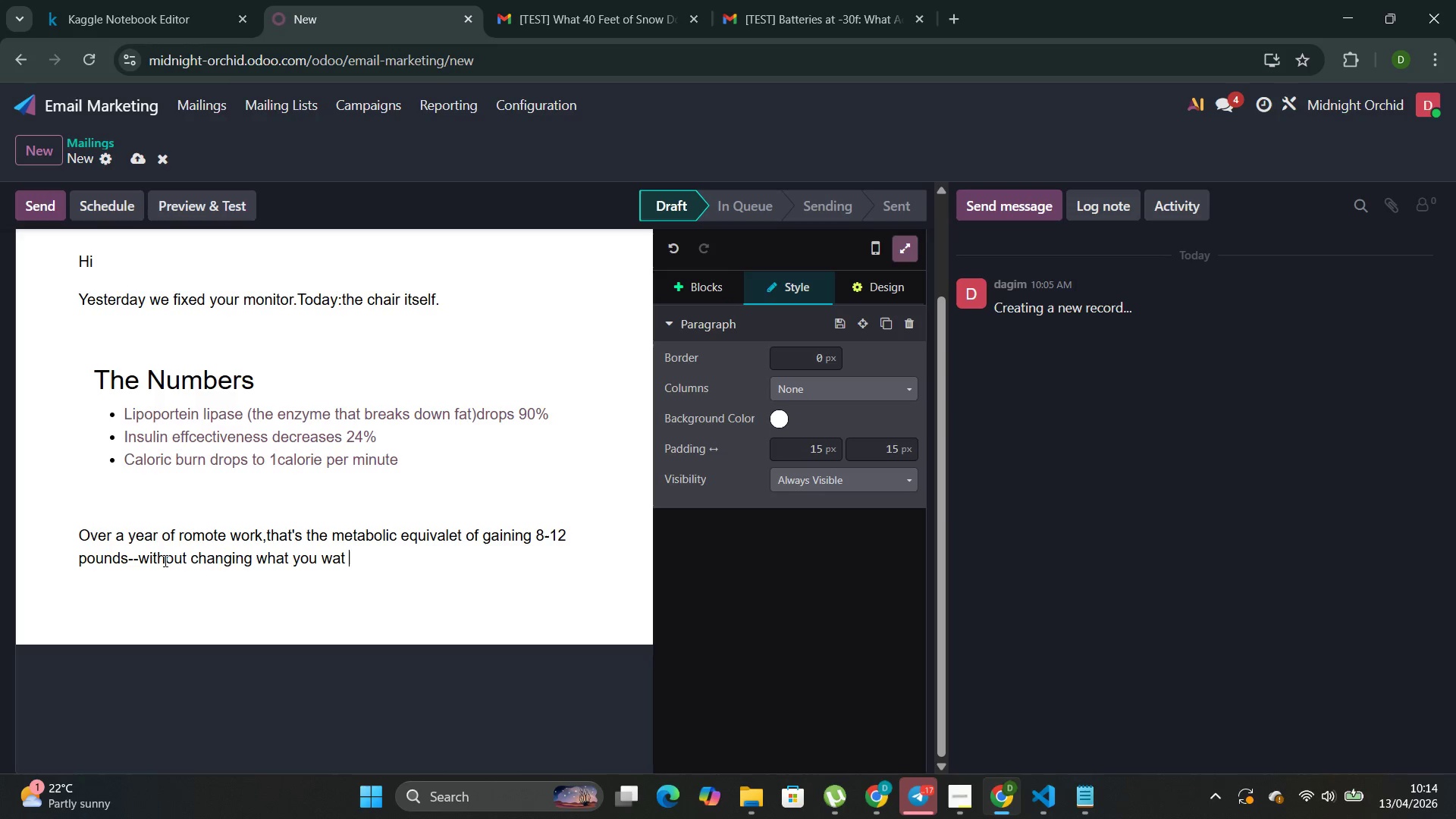 
key(Enter)
 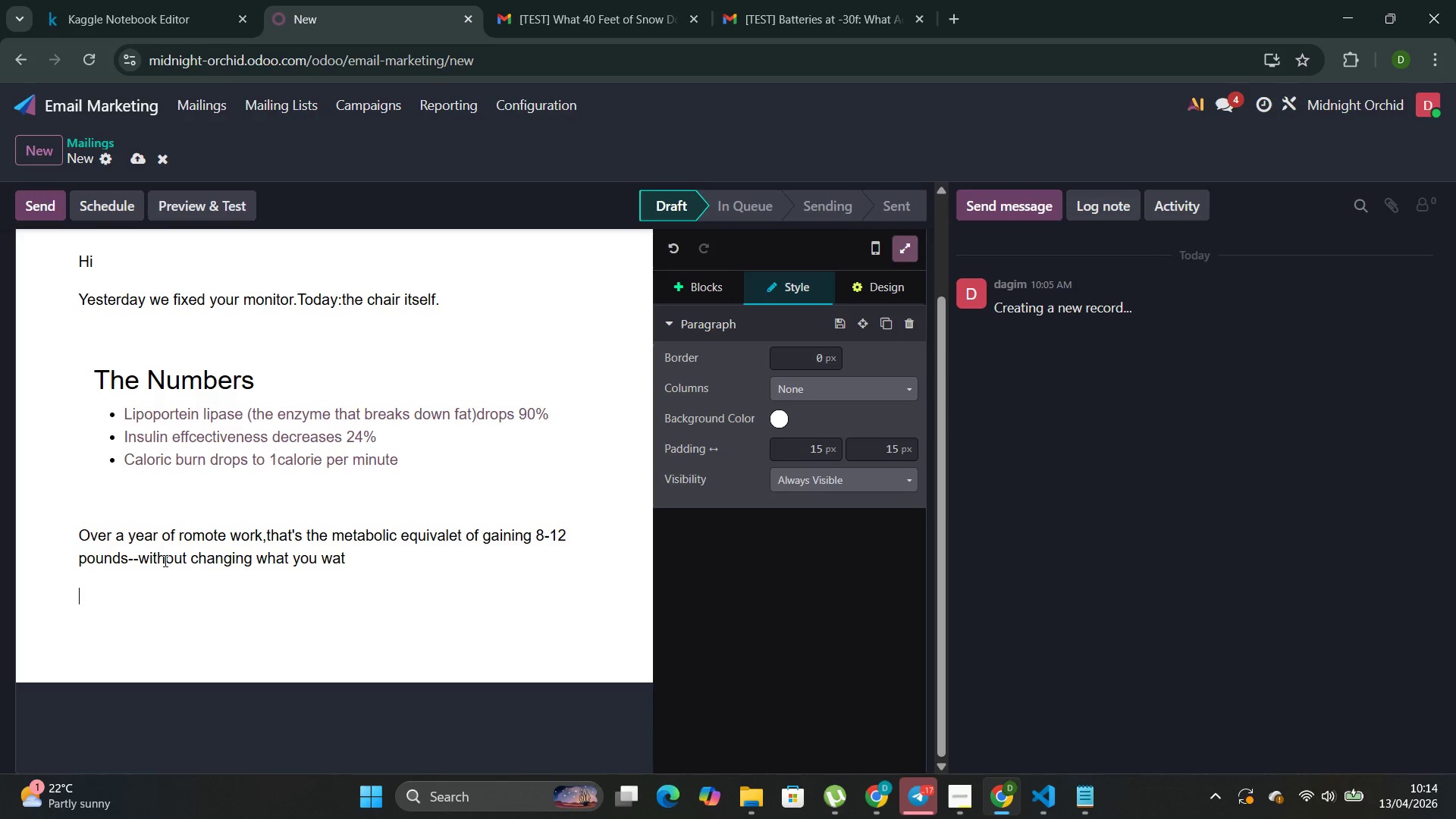 
type(th)
key(Backspace)
key(Backspace)
type(This )
 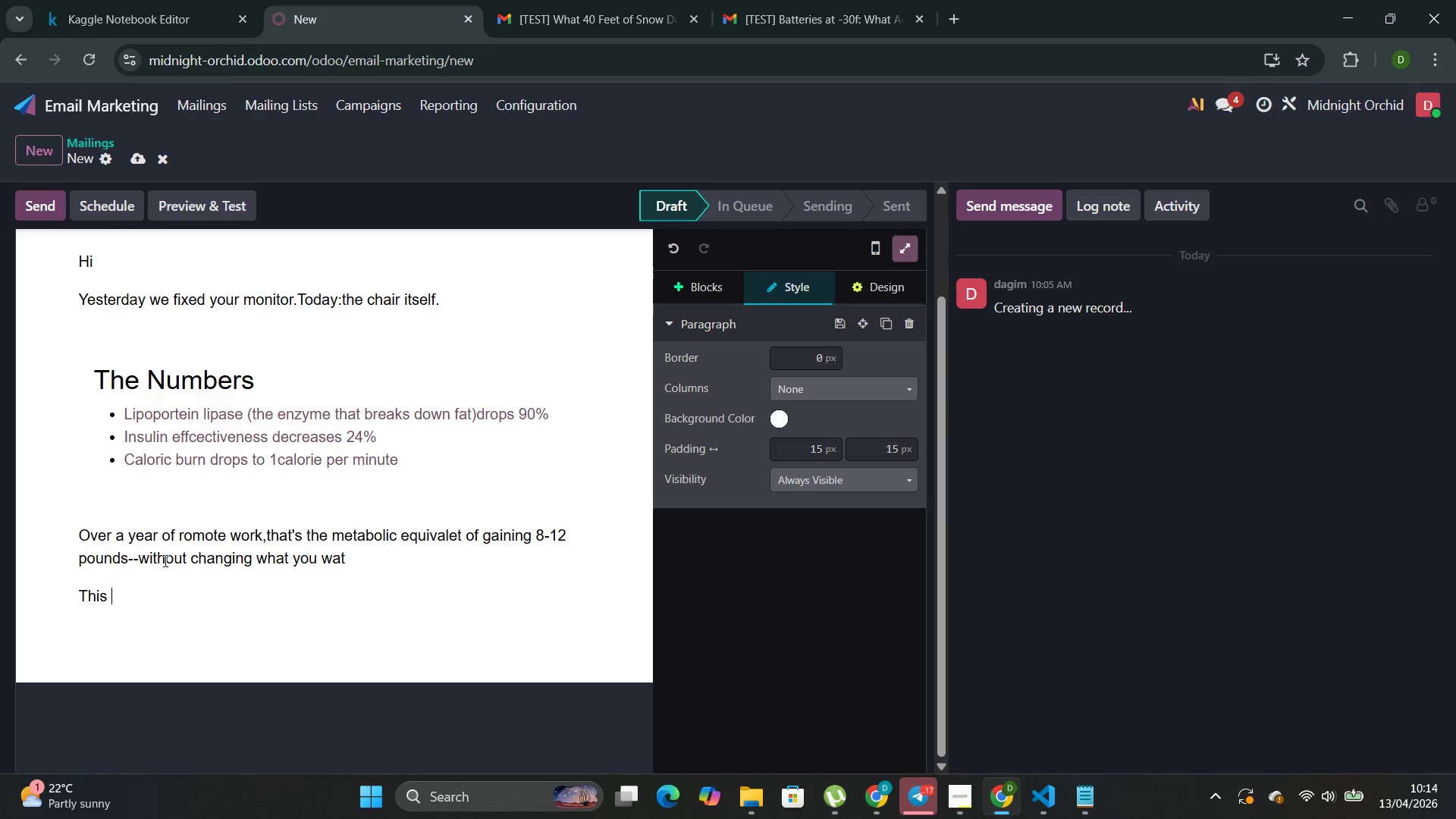 
type(Isn't Your Fault )
 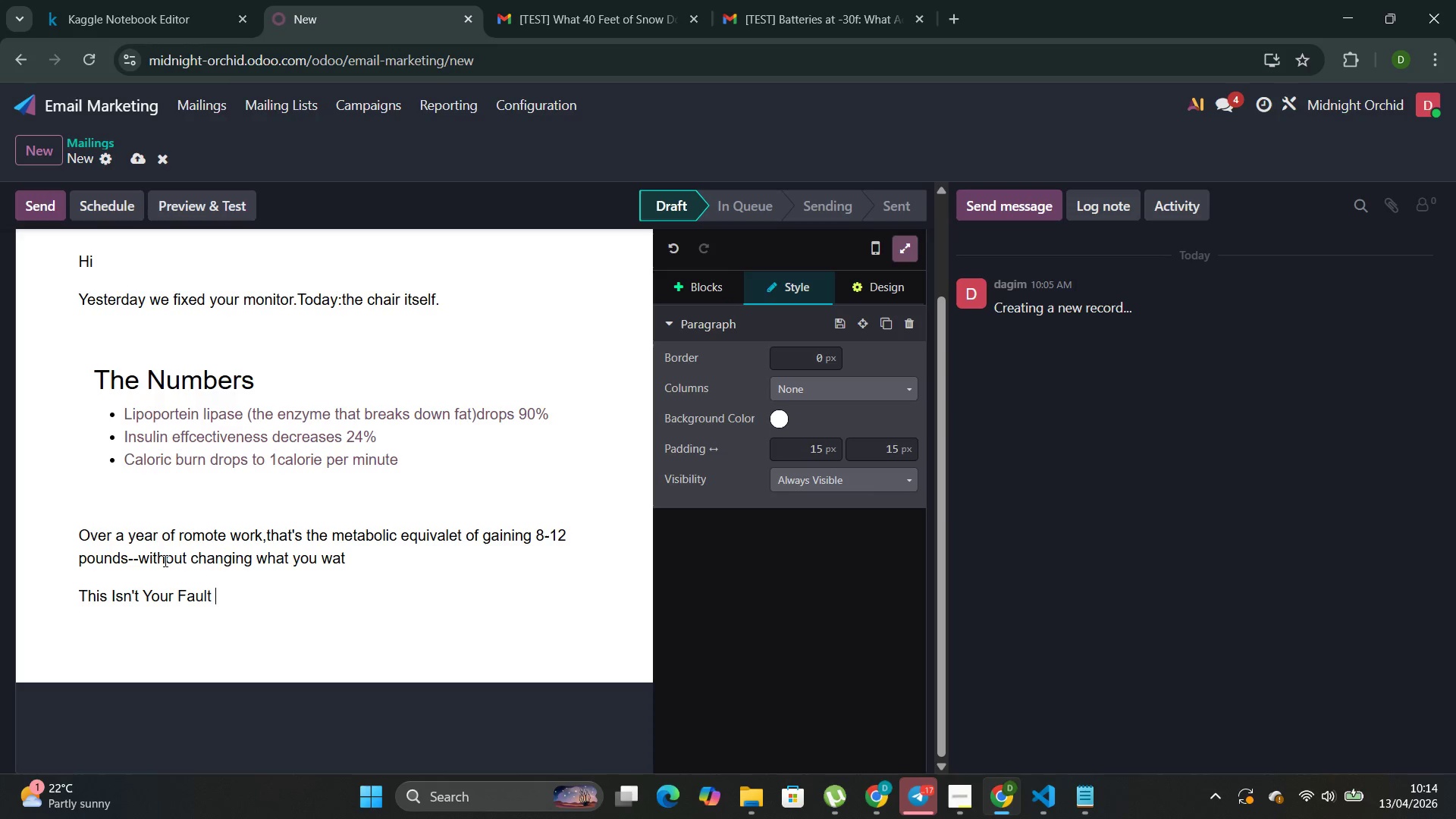 
key(Enter)
 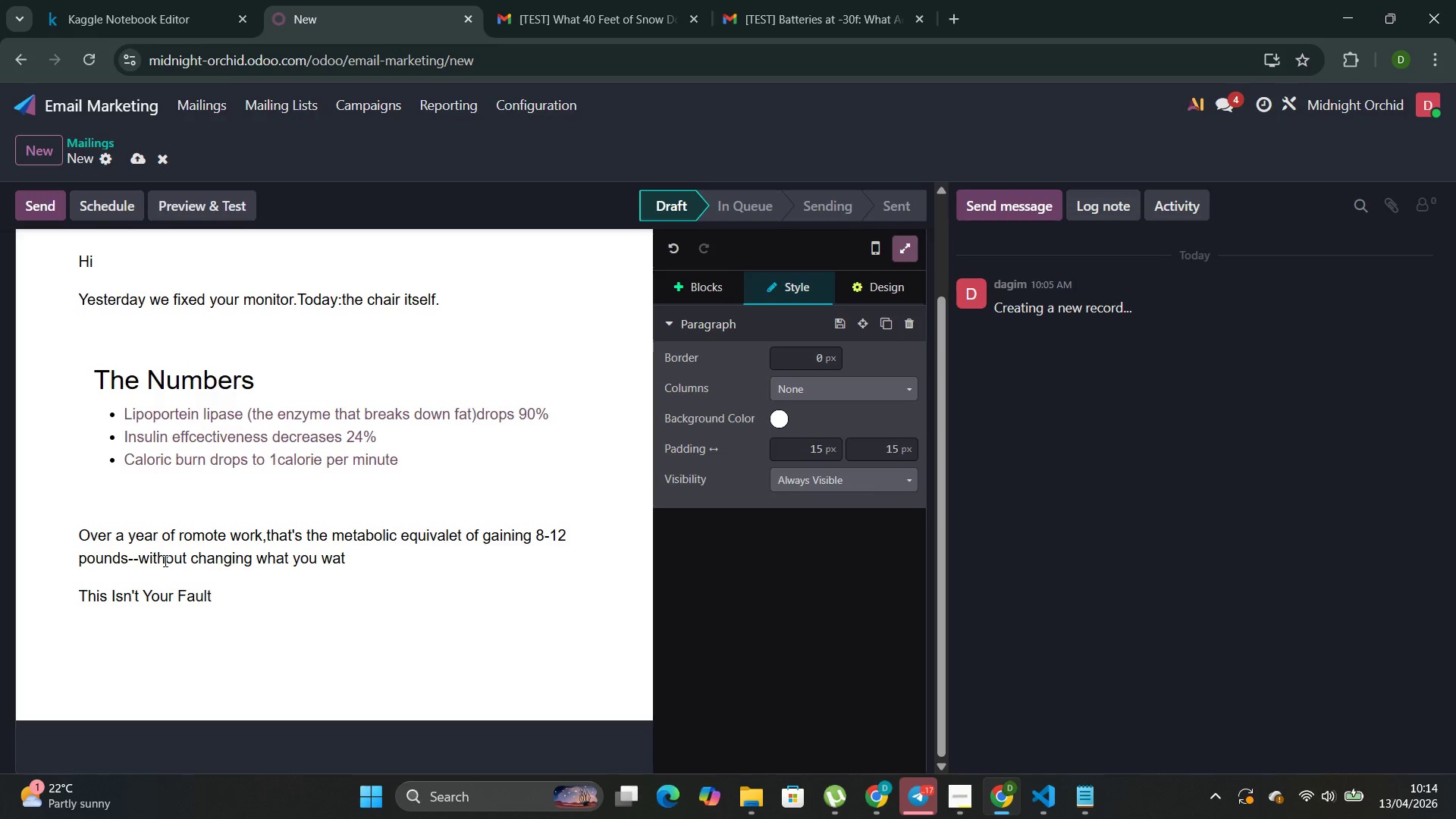 
type(your setup wads designed for out )
key(Backspace)
type(put )
key(Backspace)
type(,b)
key(Backspace)
type(not d)
key(Backspace)
type(for )
 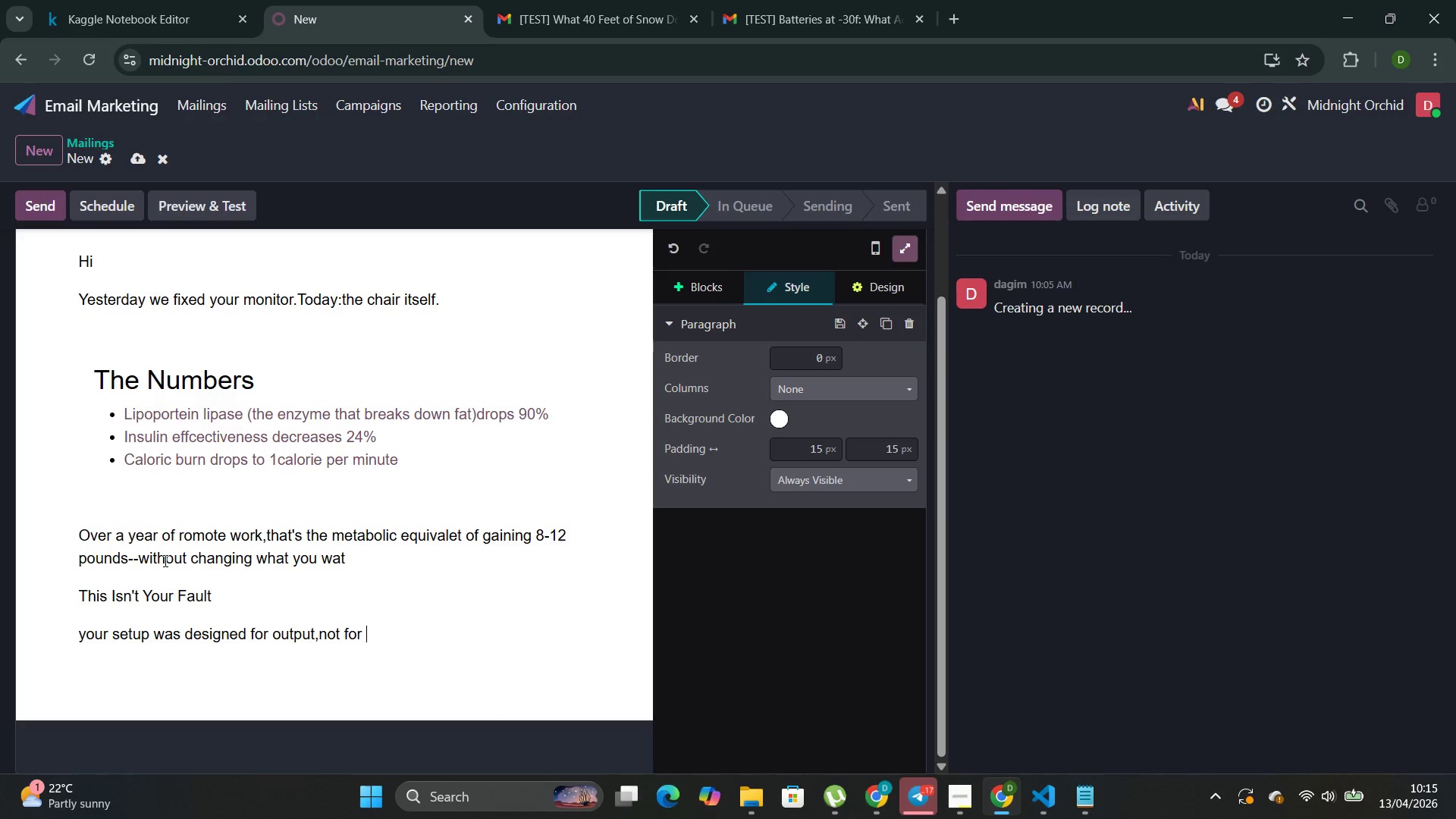 
type(yu)
key(Backspace)
type(our biology )
key(Backspace)
type(.Thw )
key(Backspace)
type(e )
key(Backspace)
key(Backspace)
key(Backspace)
type(e )
 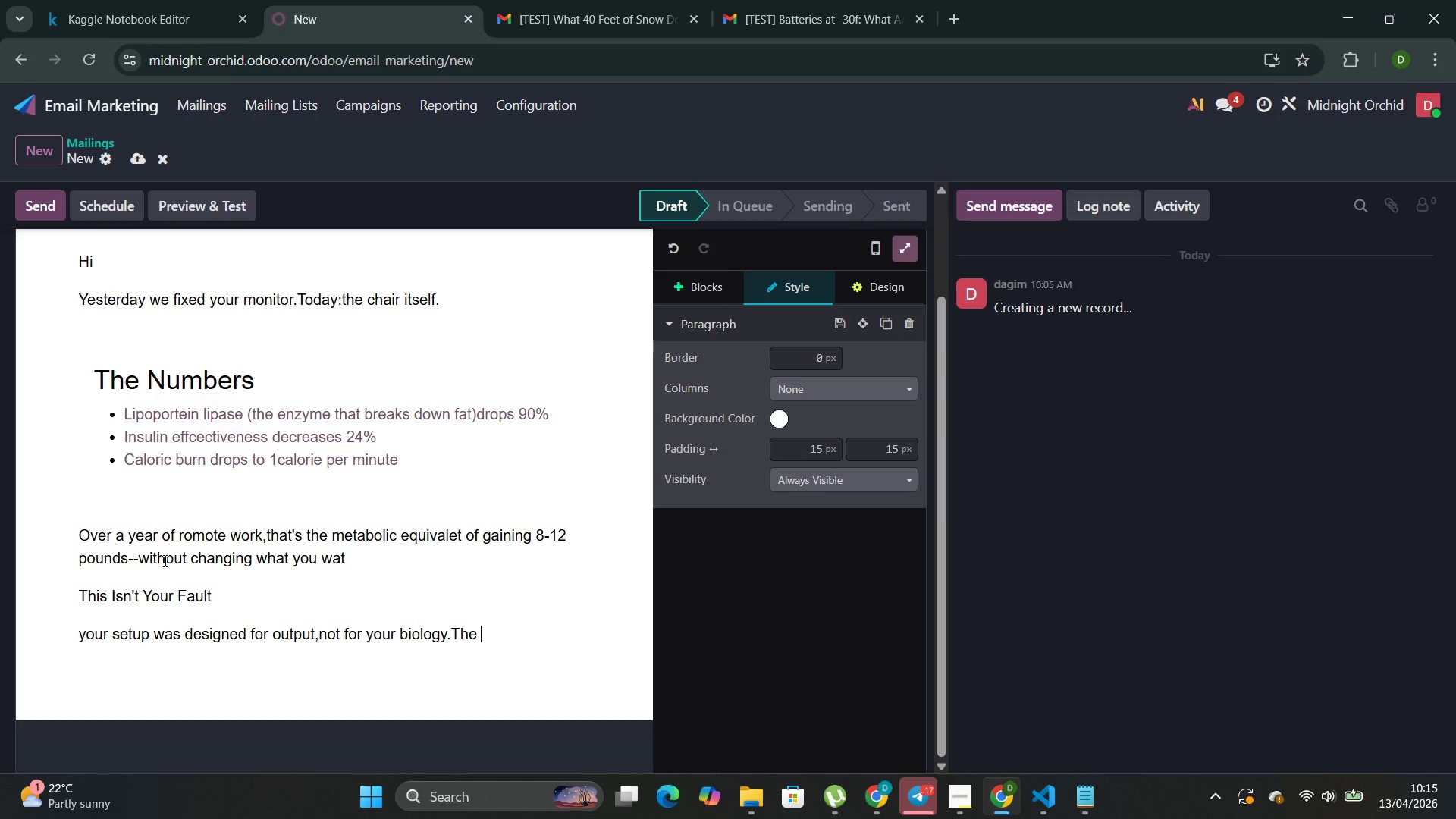 
type(keyboard posito)
key(Backspace)
type(ion )
key(Backspace)
type(.)
 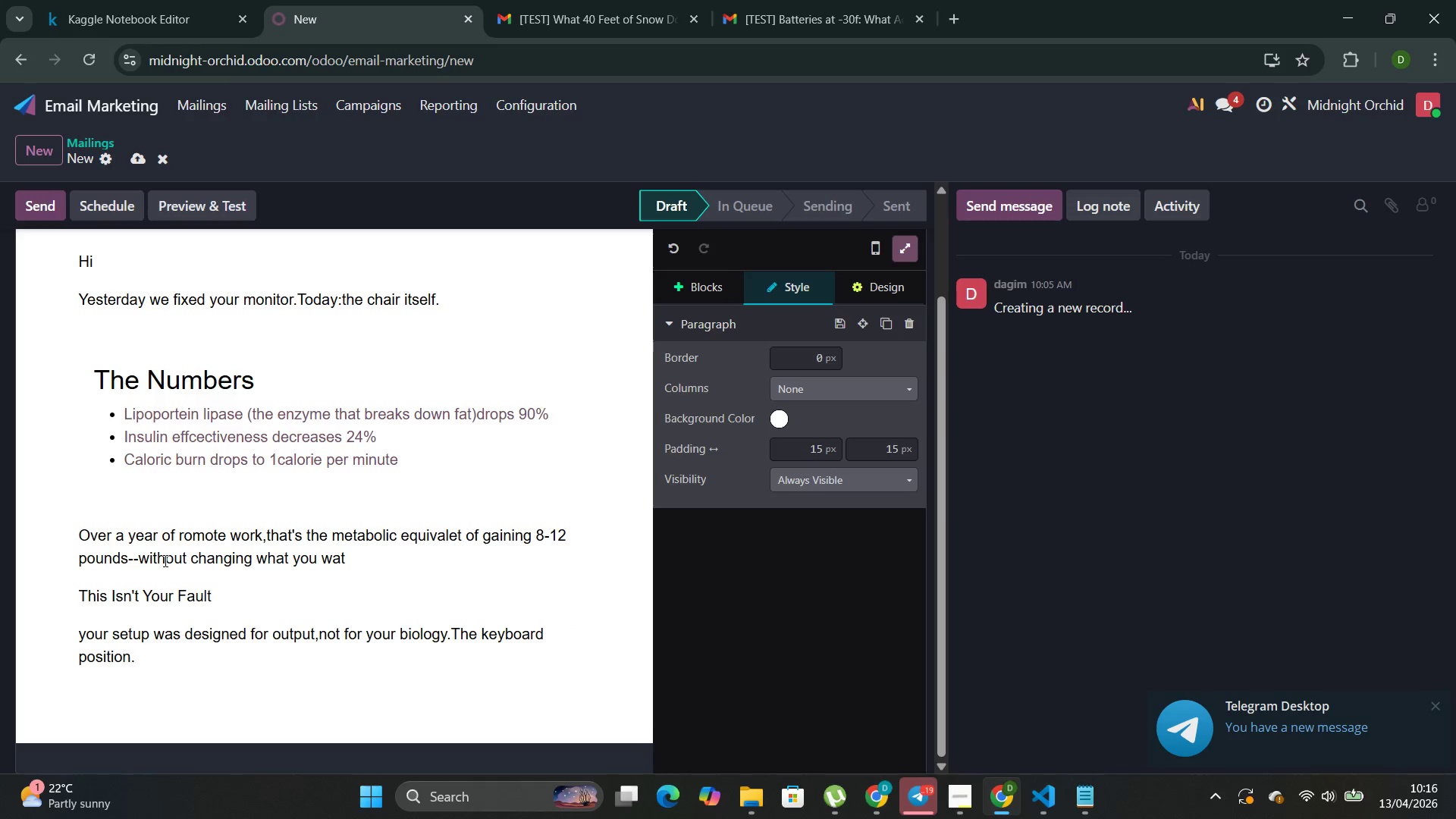 
hold_key(key=ShiftLeft, duration=0.41)
 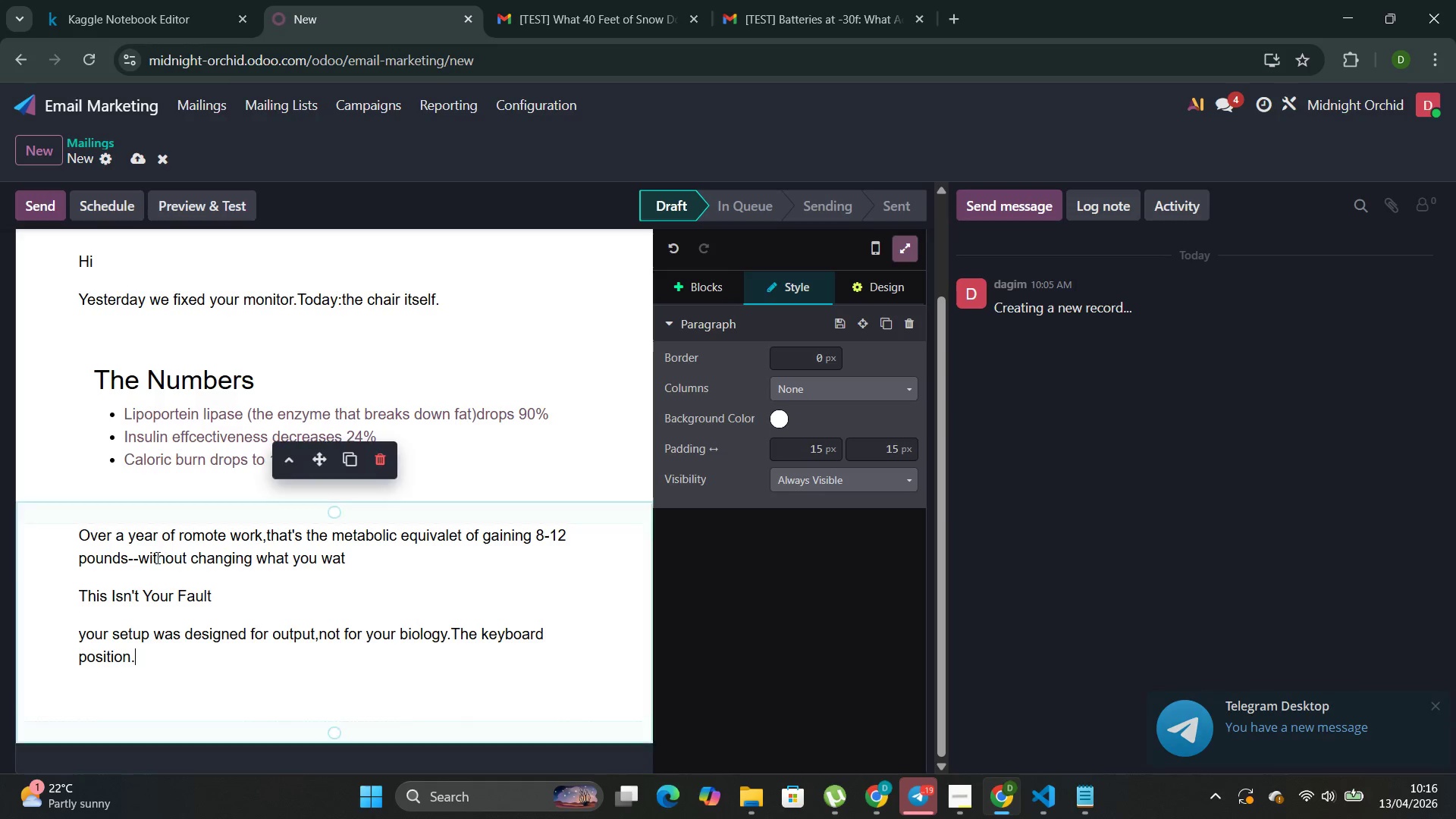 
type(t)
key(Backspace)
type(TH)
key(Backspace)
type(heb)
key(Backspace)
type( chair Hi)
key(Backspace)
key(Backspace)
type(heighr)
key(Backspace)
type(t )
key(Backspace)
type(.The sreen )
 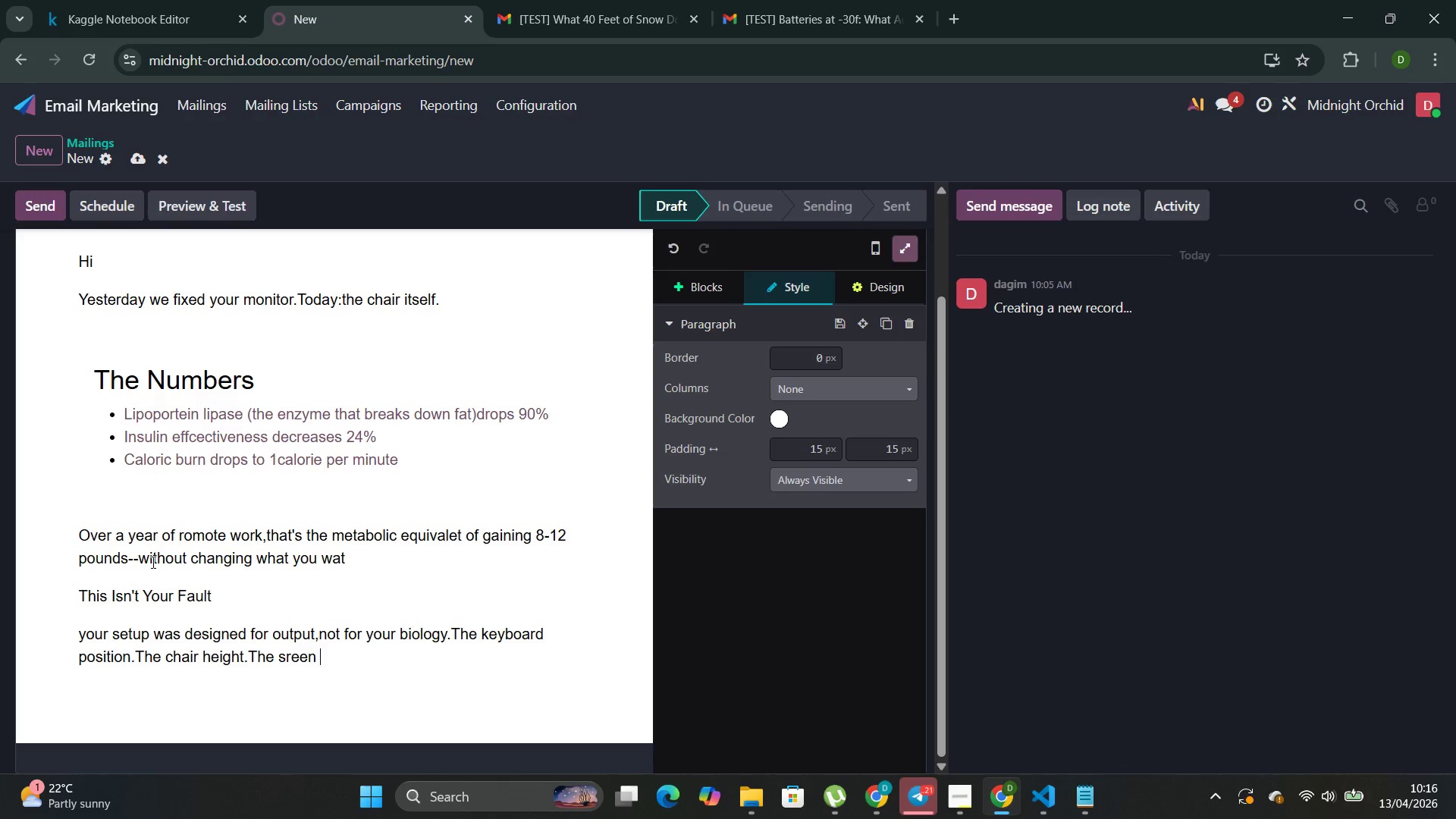 
key(ArrowLeft)
 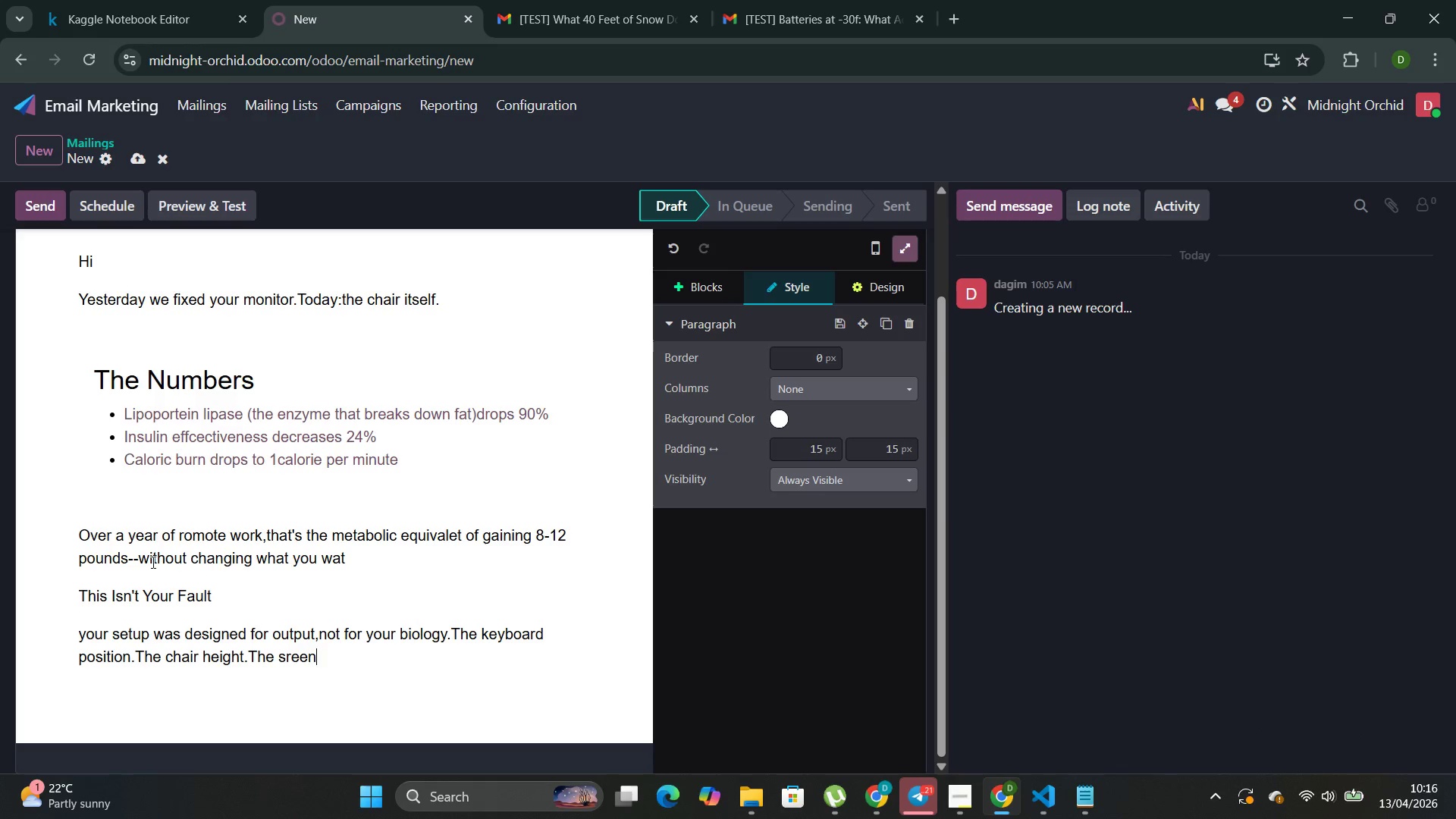 
key(ArrowLeft)
 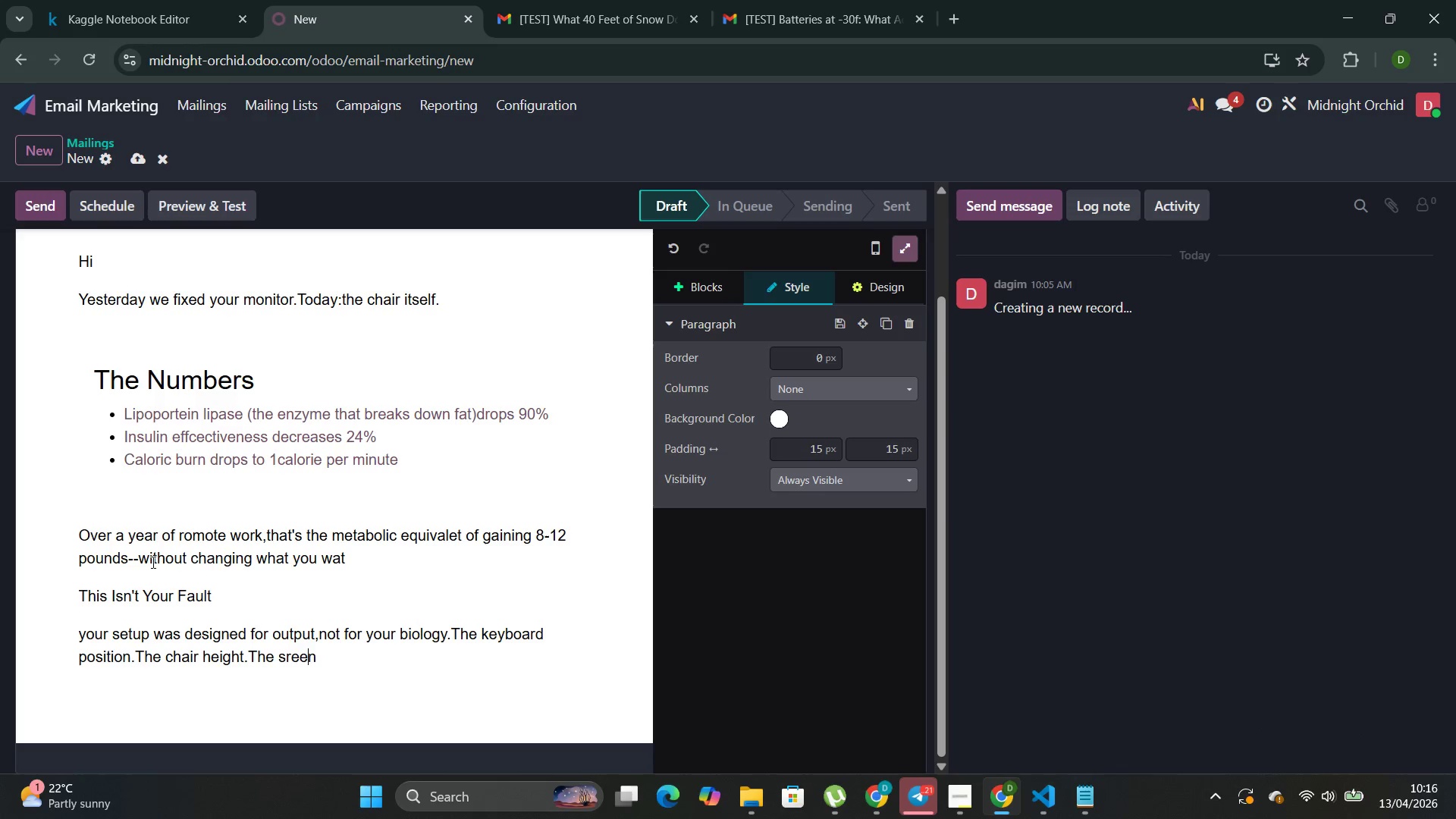 
key(ArrowLeft)
 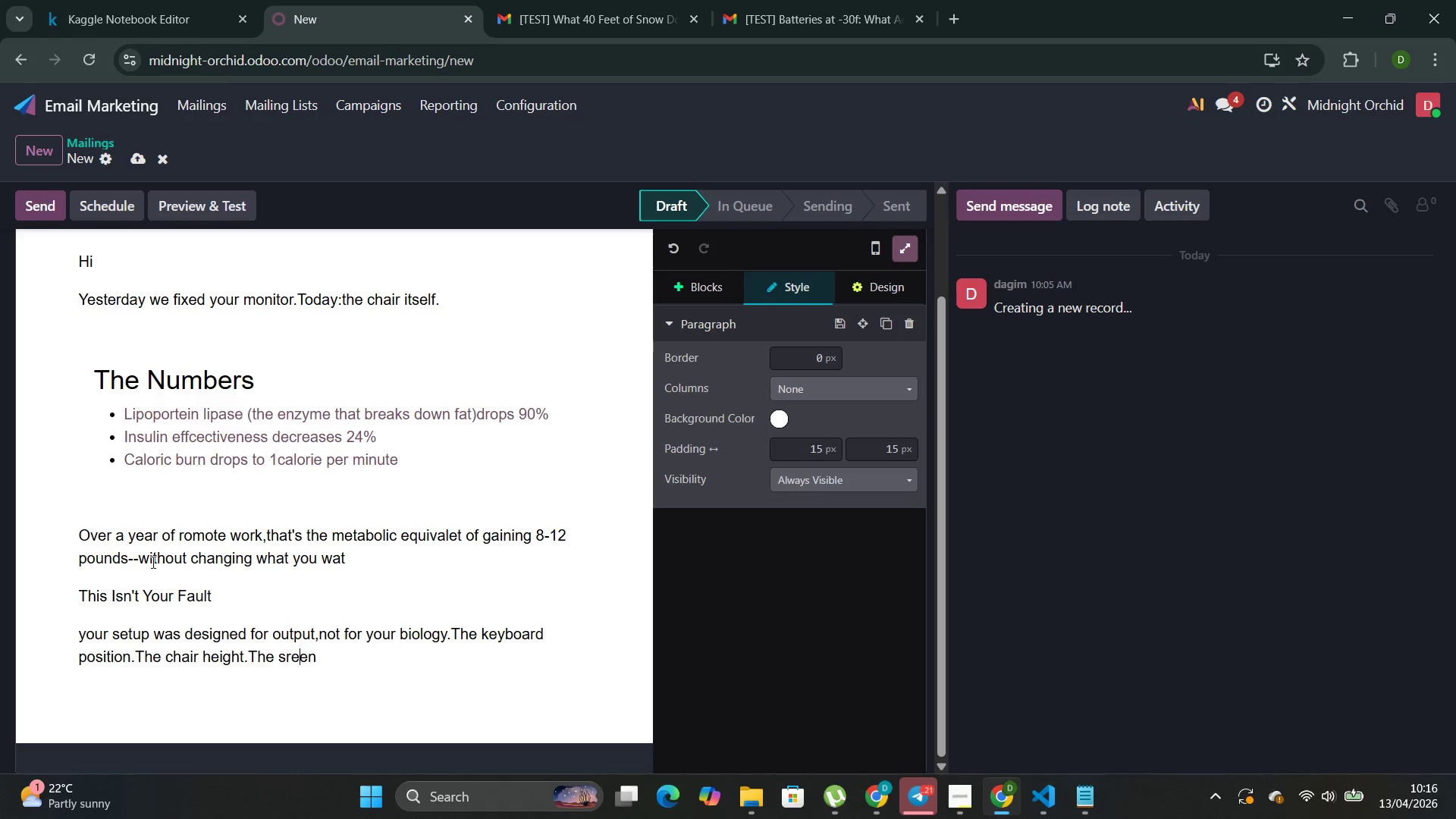 
key(ArrowLeft)
 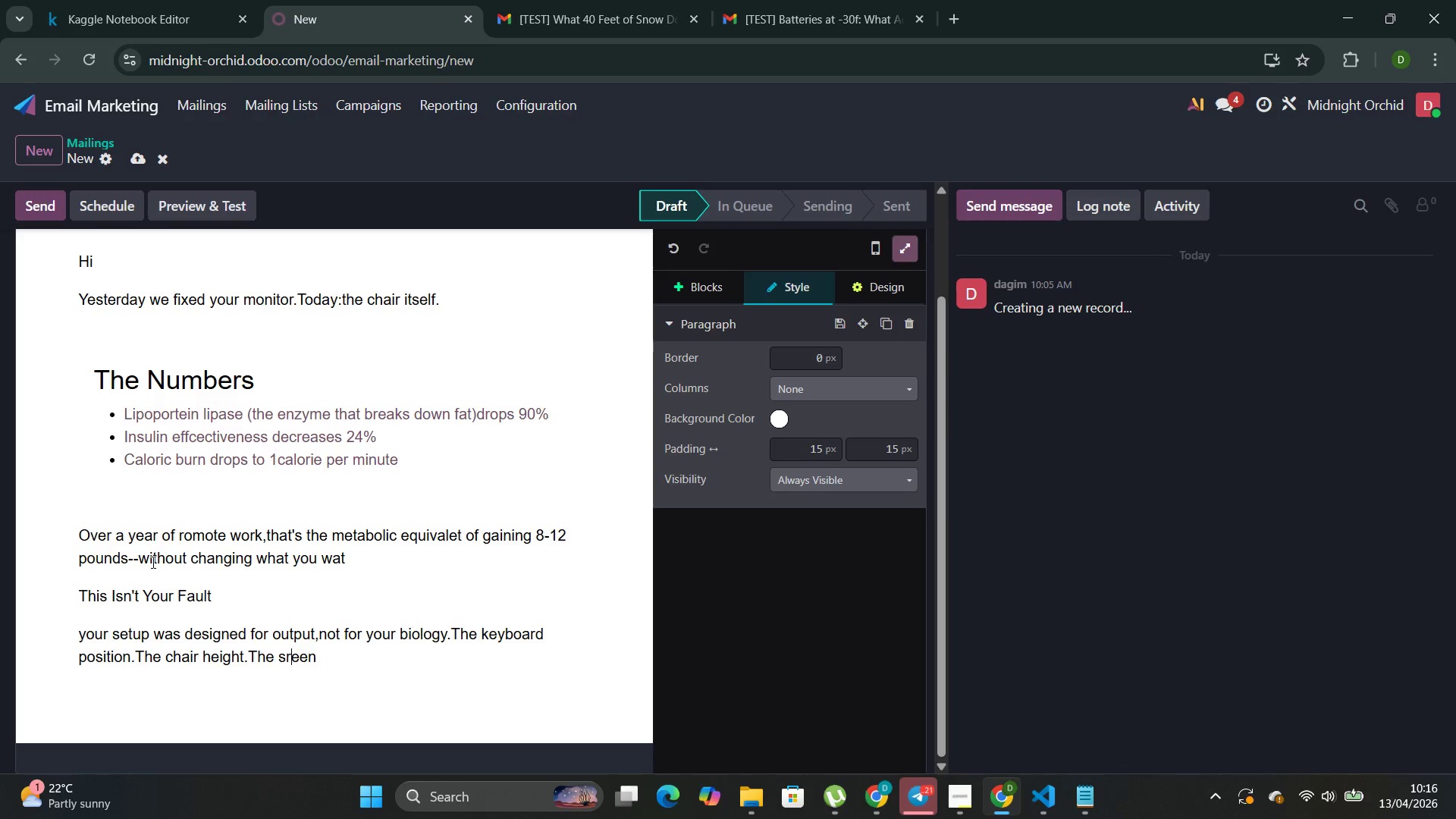 
key(ArrowLeft)
 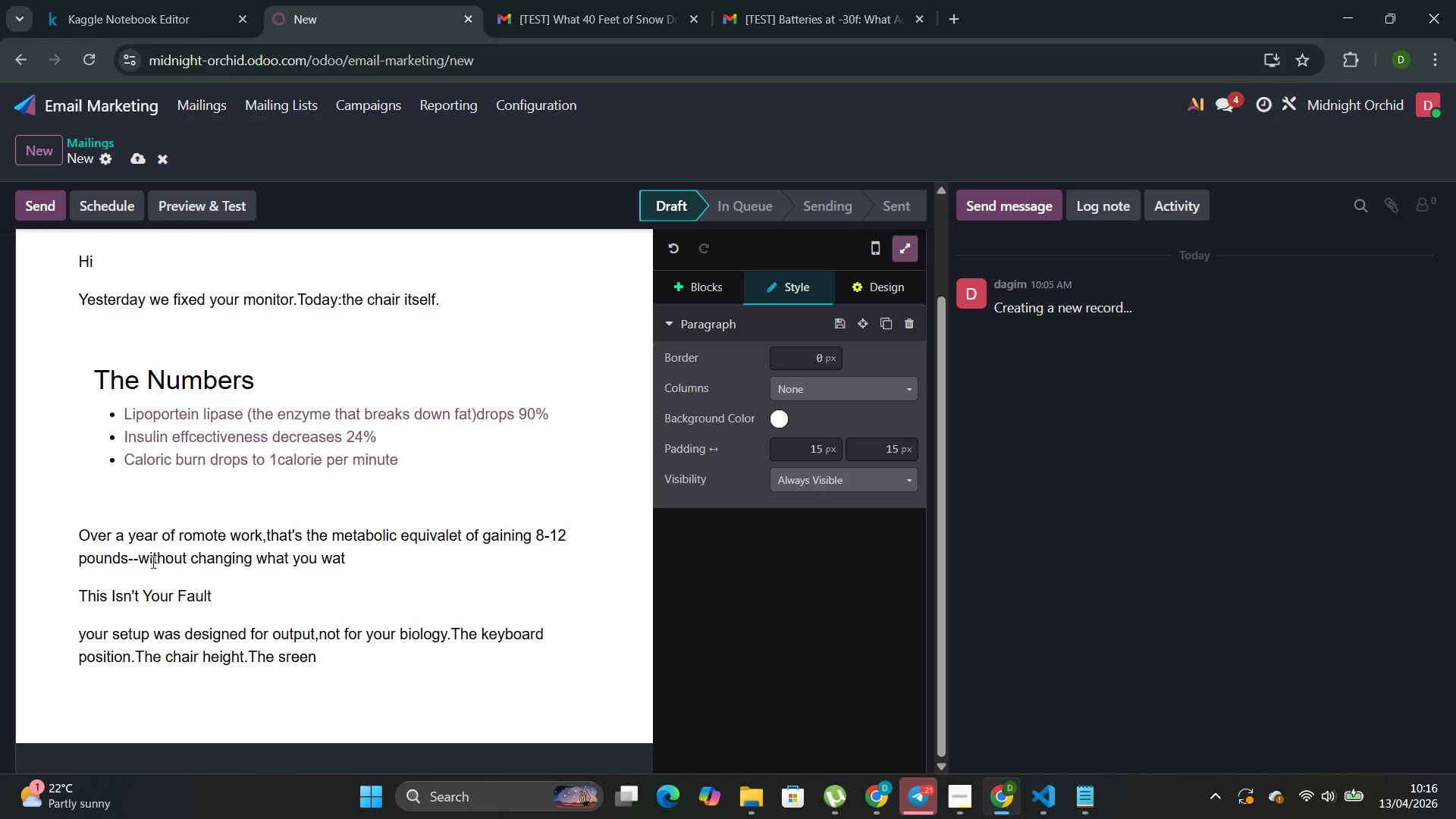 
key(C)
 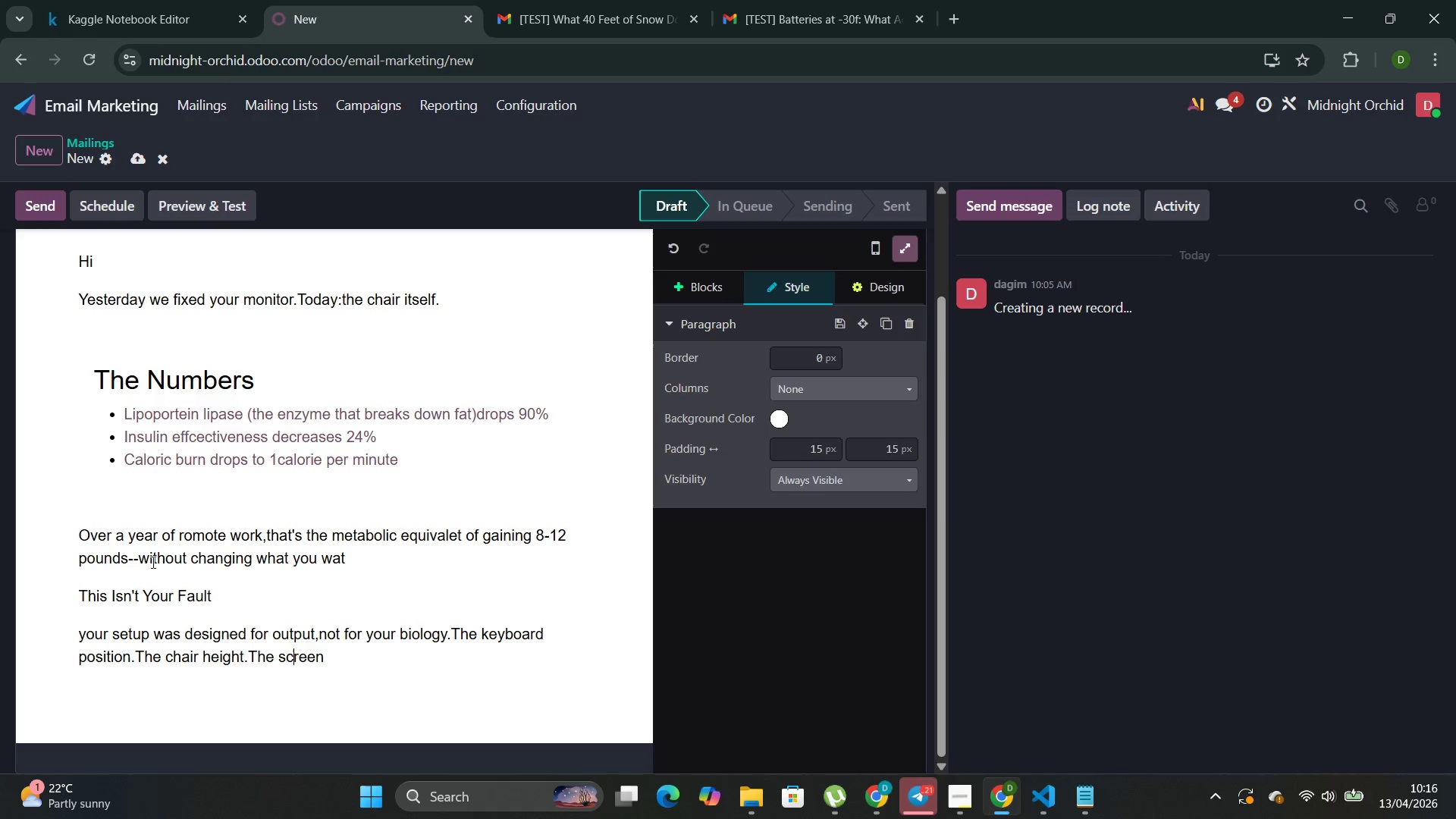 
key(ArrowRight)
 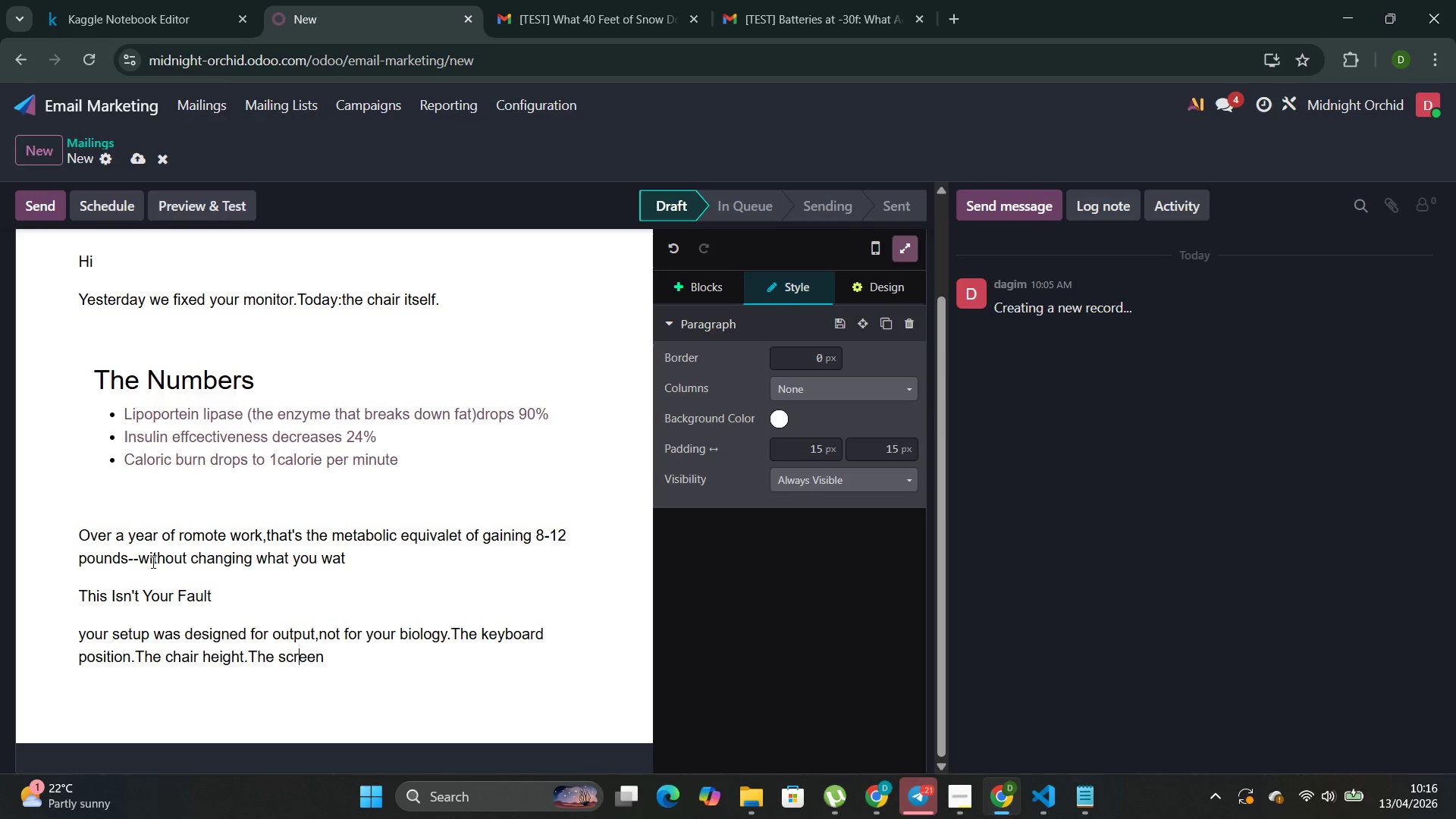 
key(ArrowRight)
 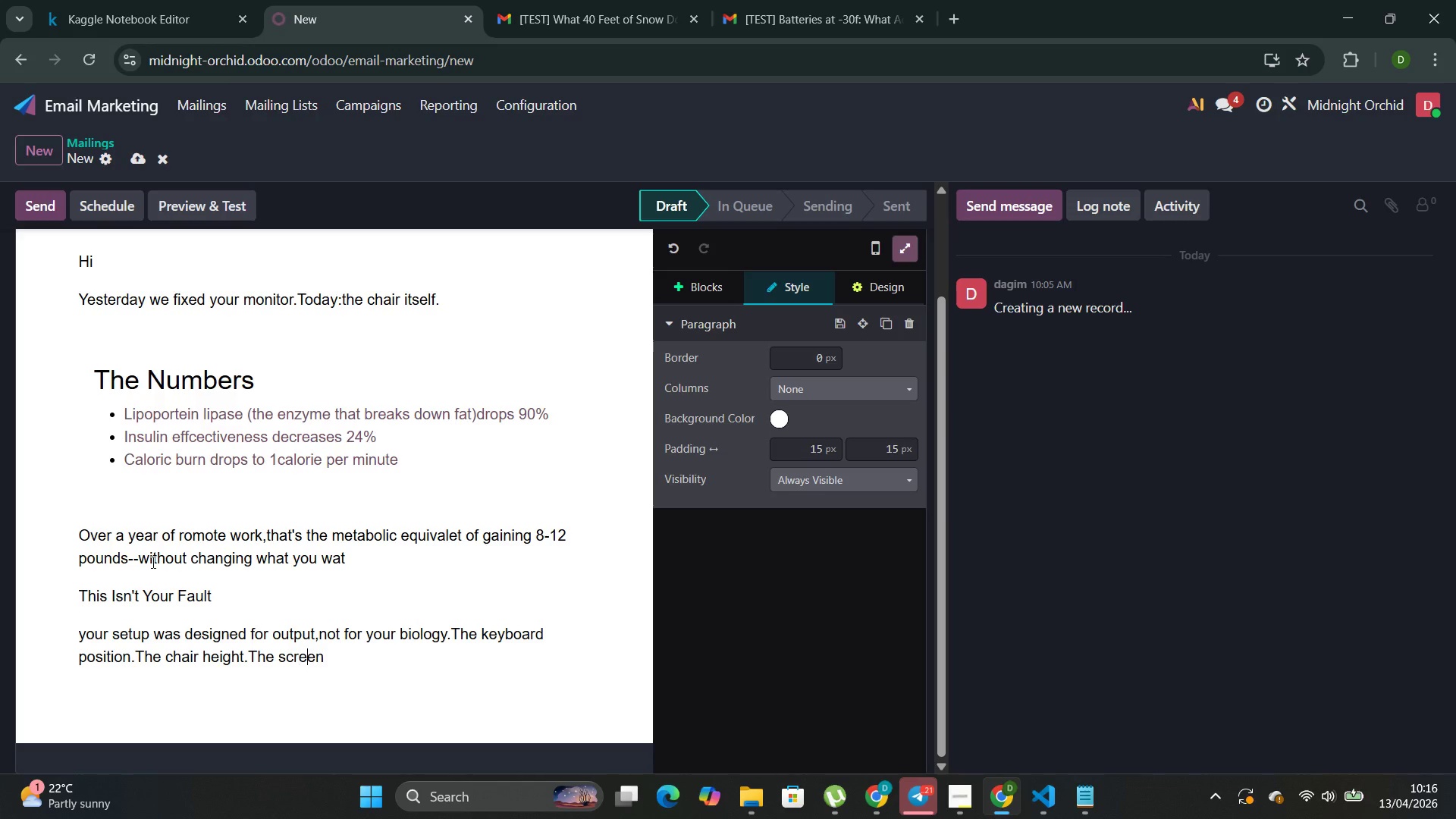 
key(ArrowRight)
 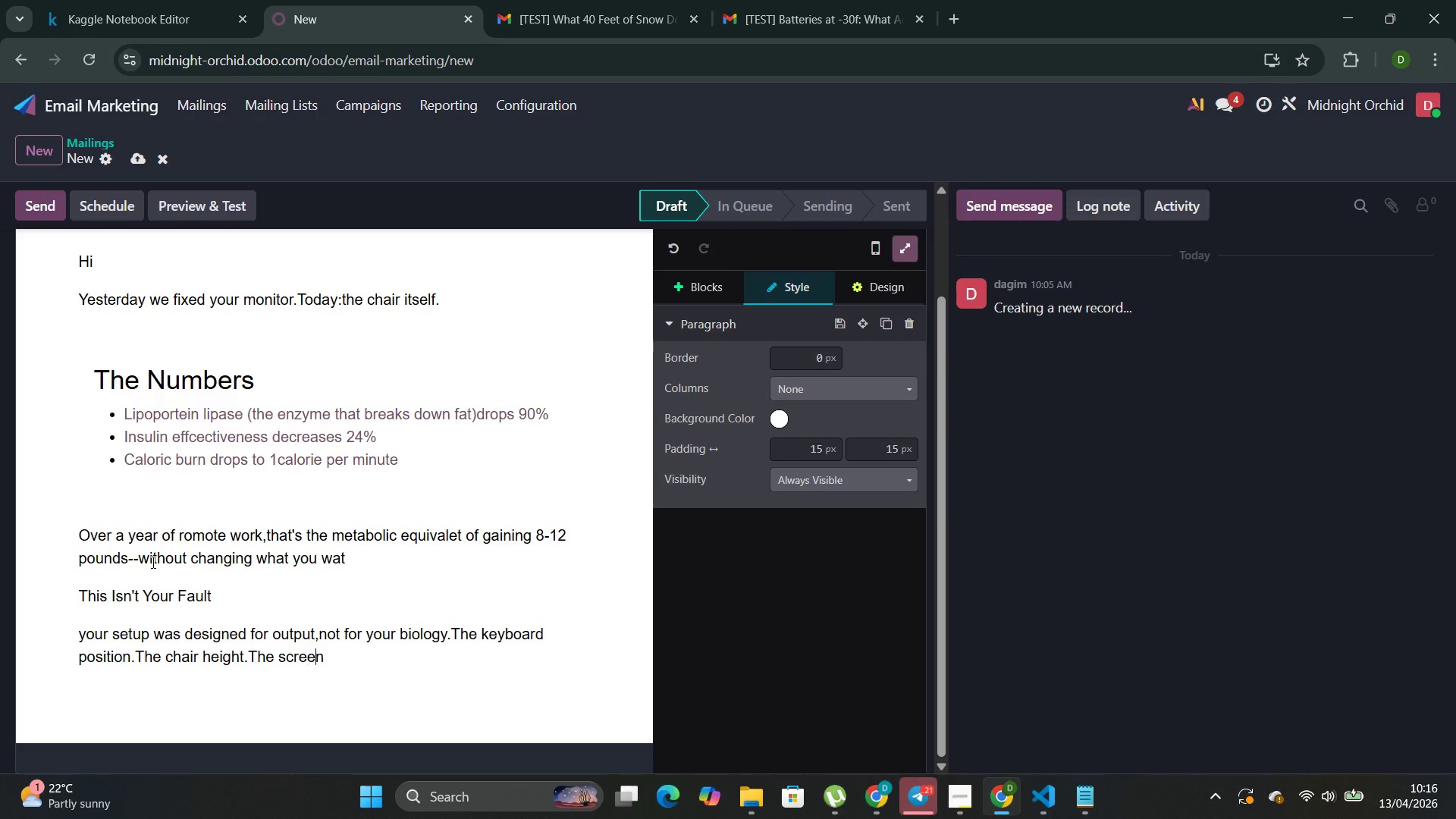 
key(ArrowRight)
 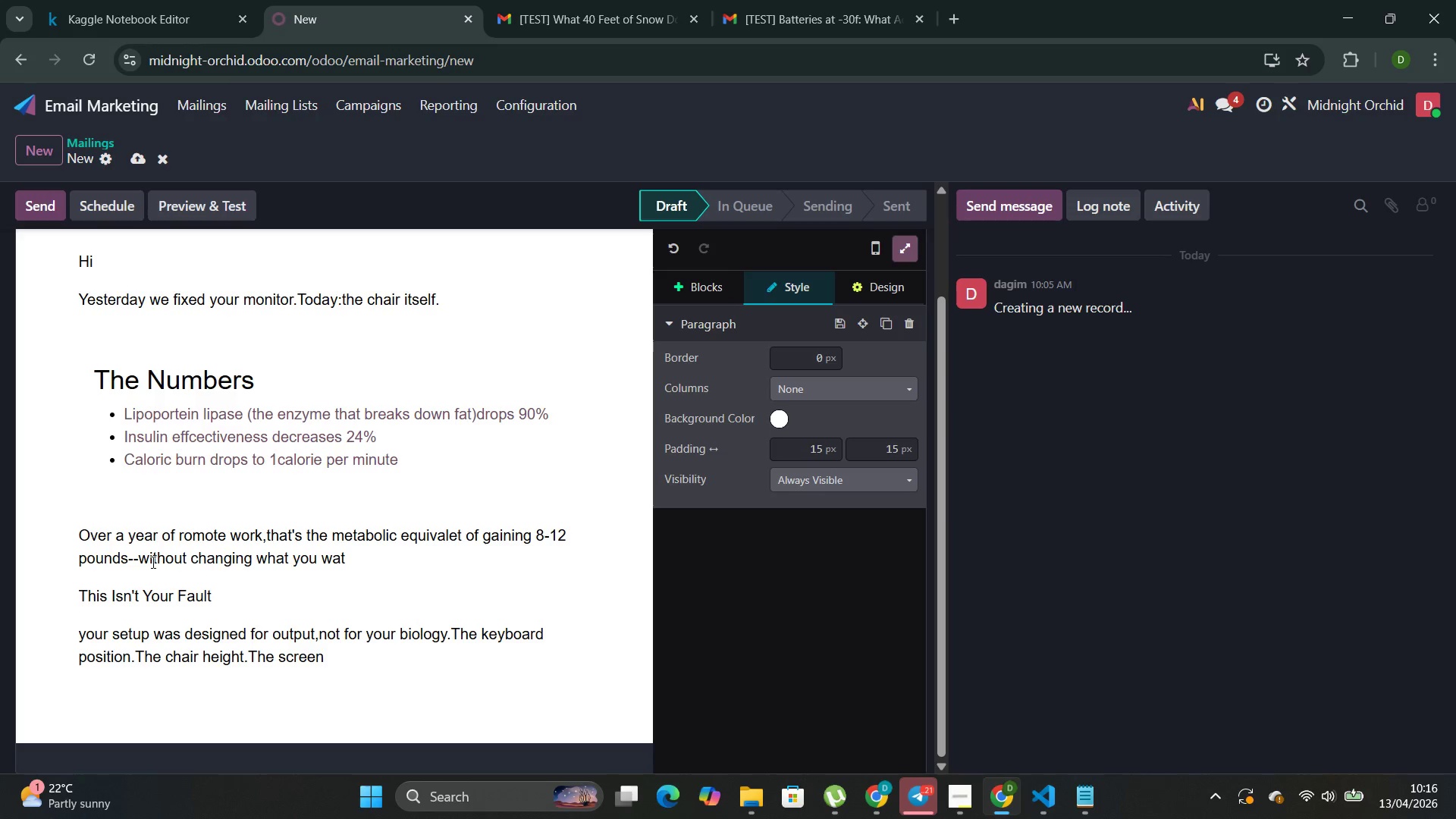 
type( distace )
key(Backspace)
type(.these )
 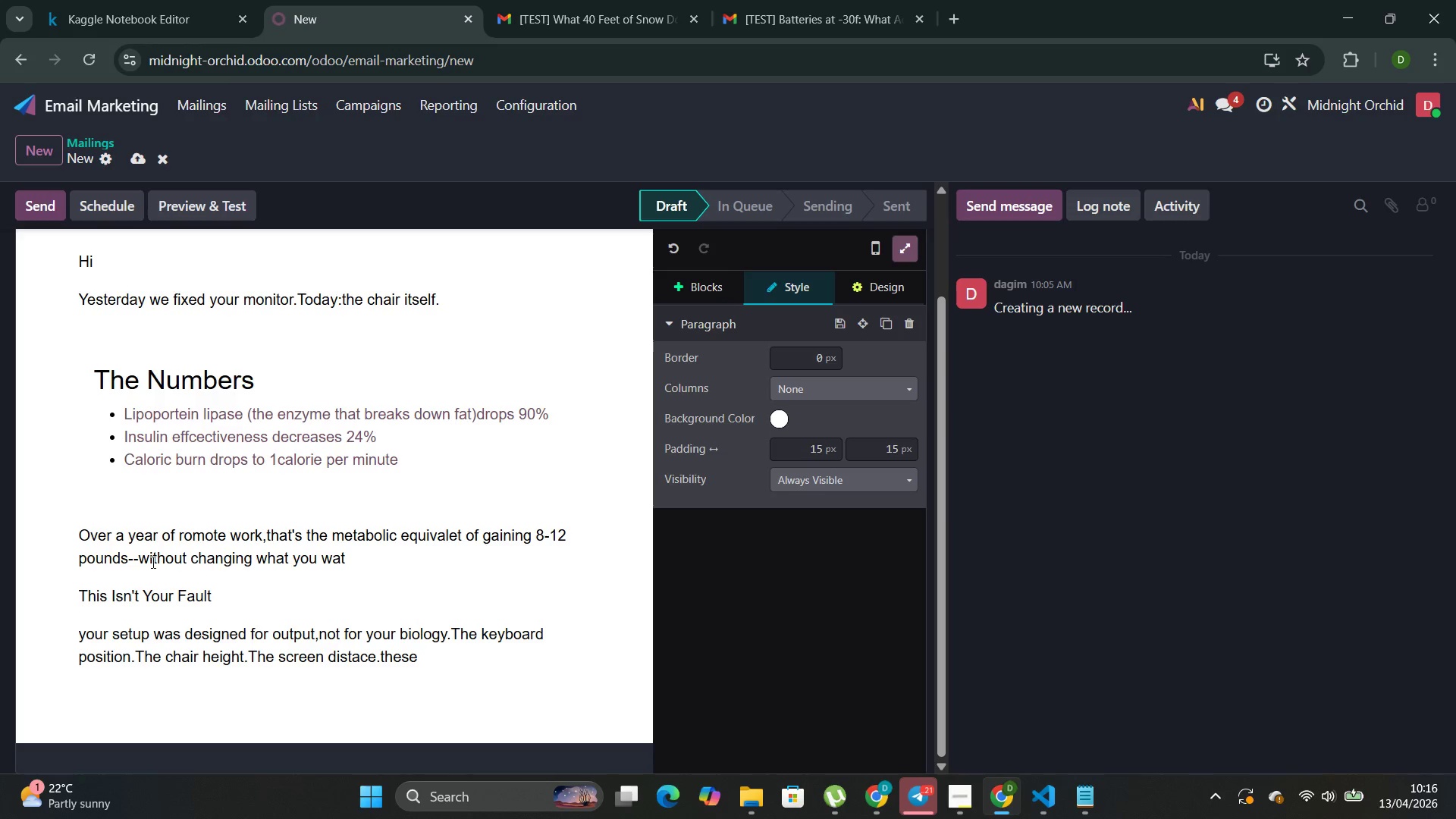 
type(variables wwe)
key(Backspace)
key(Backspace)
type(eren't O)
key(Backspace)
type(op)
 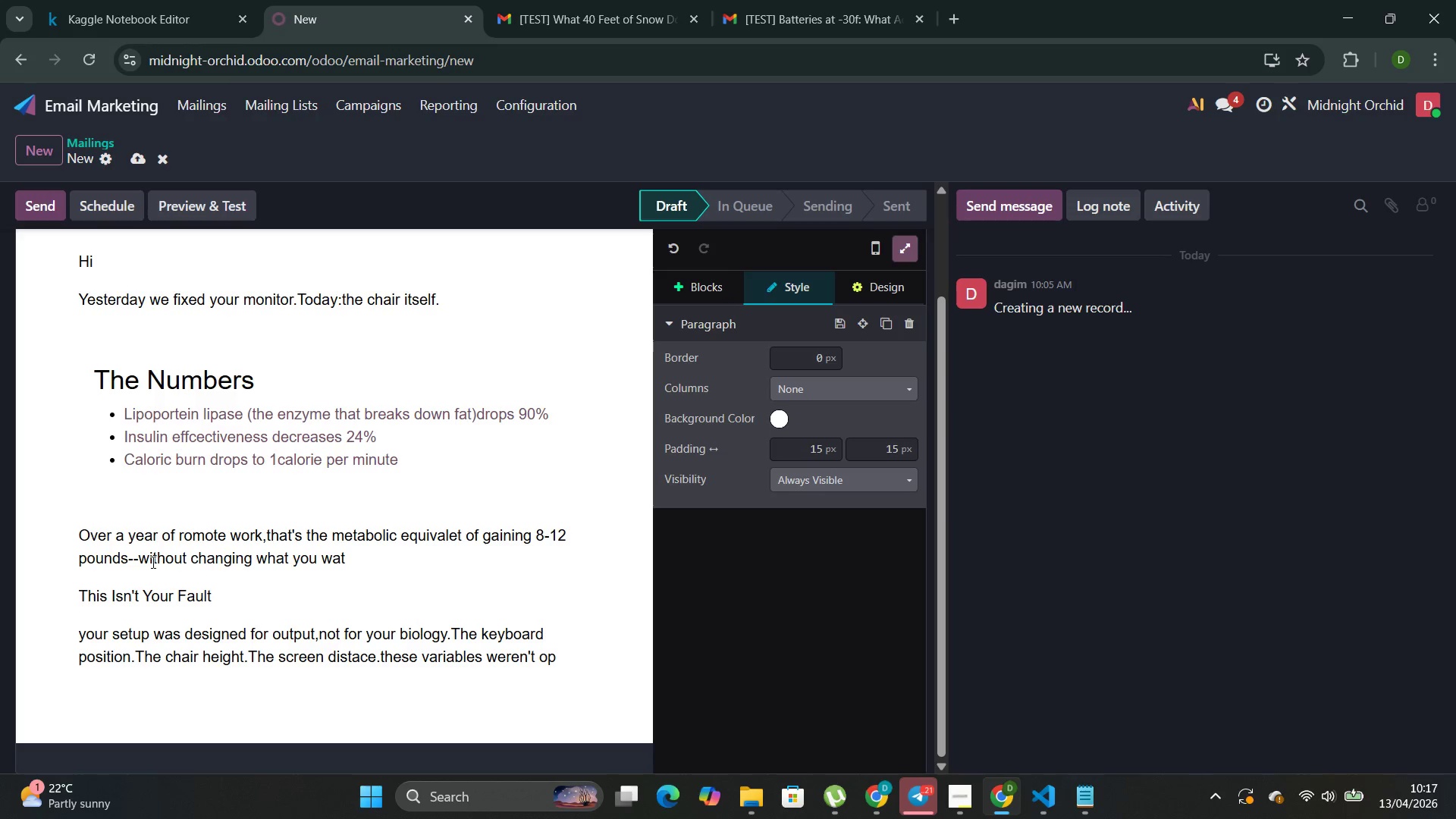 
type(timized )
 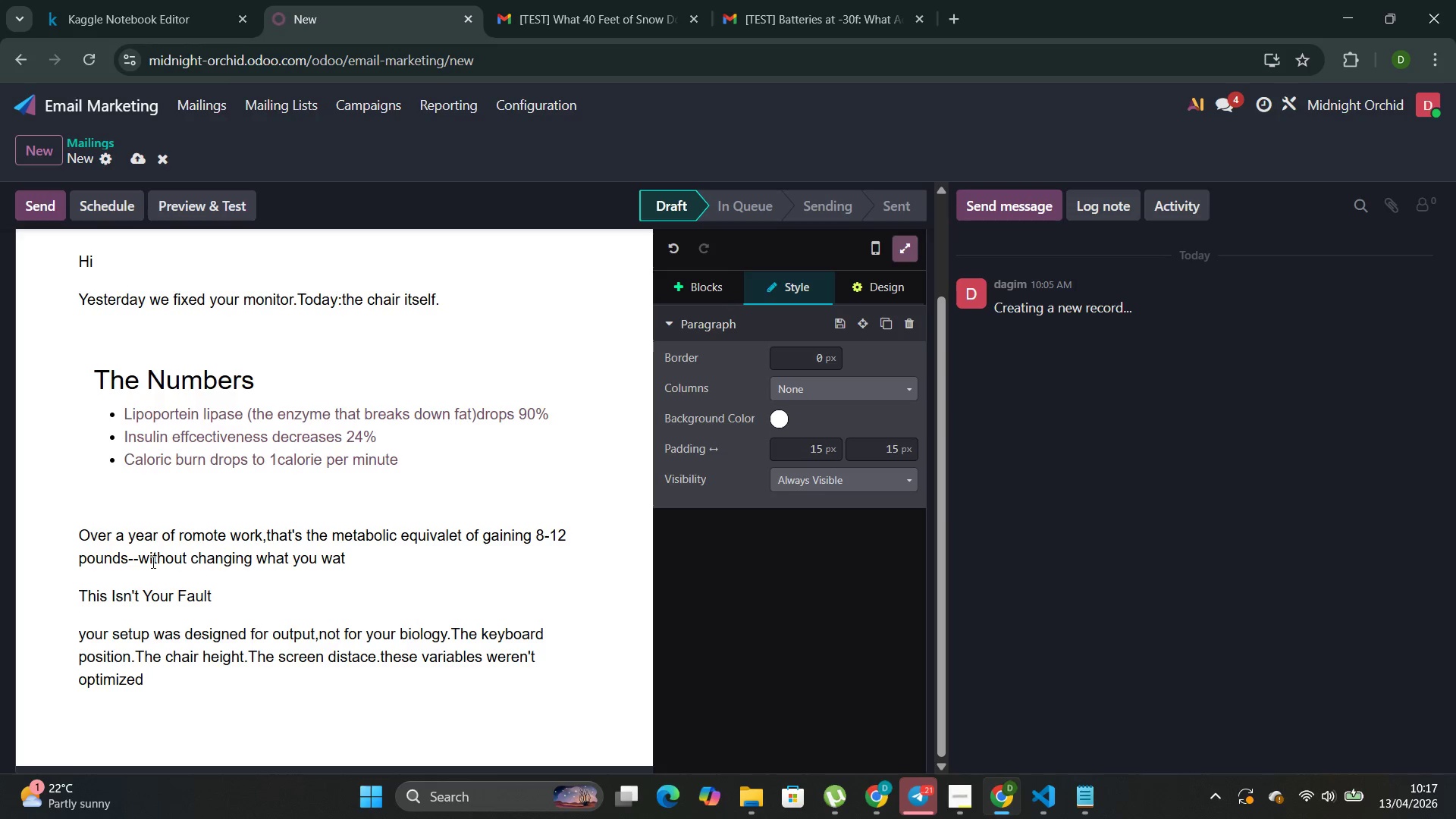 
key(Enter)
 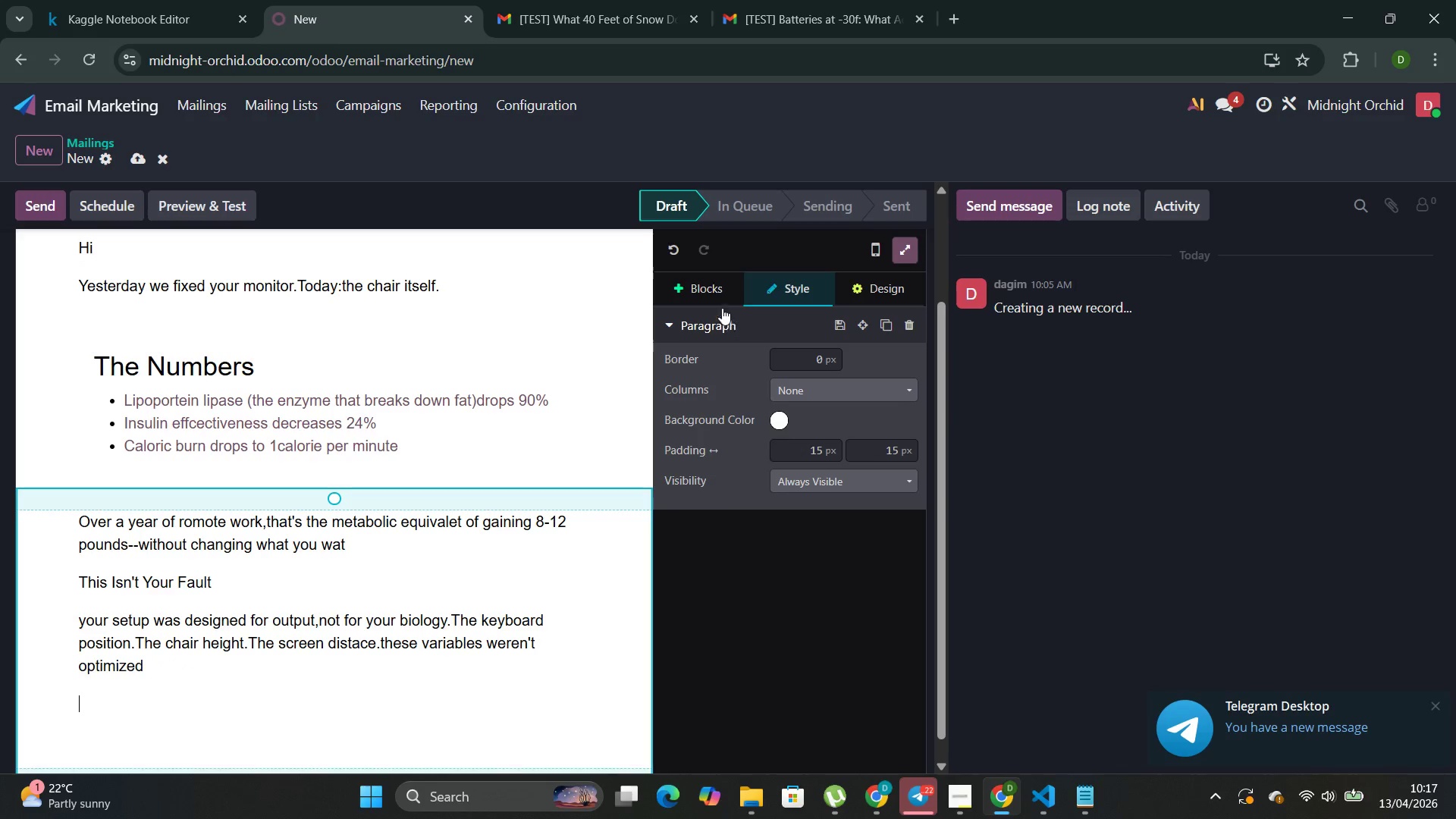 
wait(6.2)
 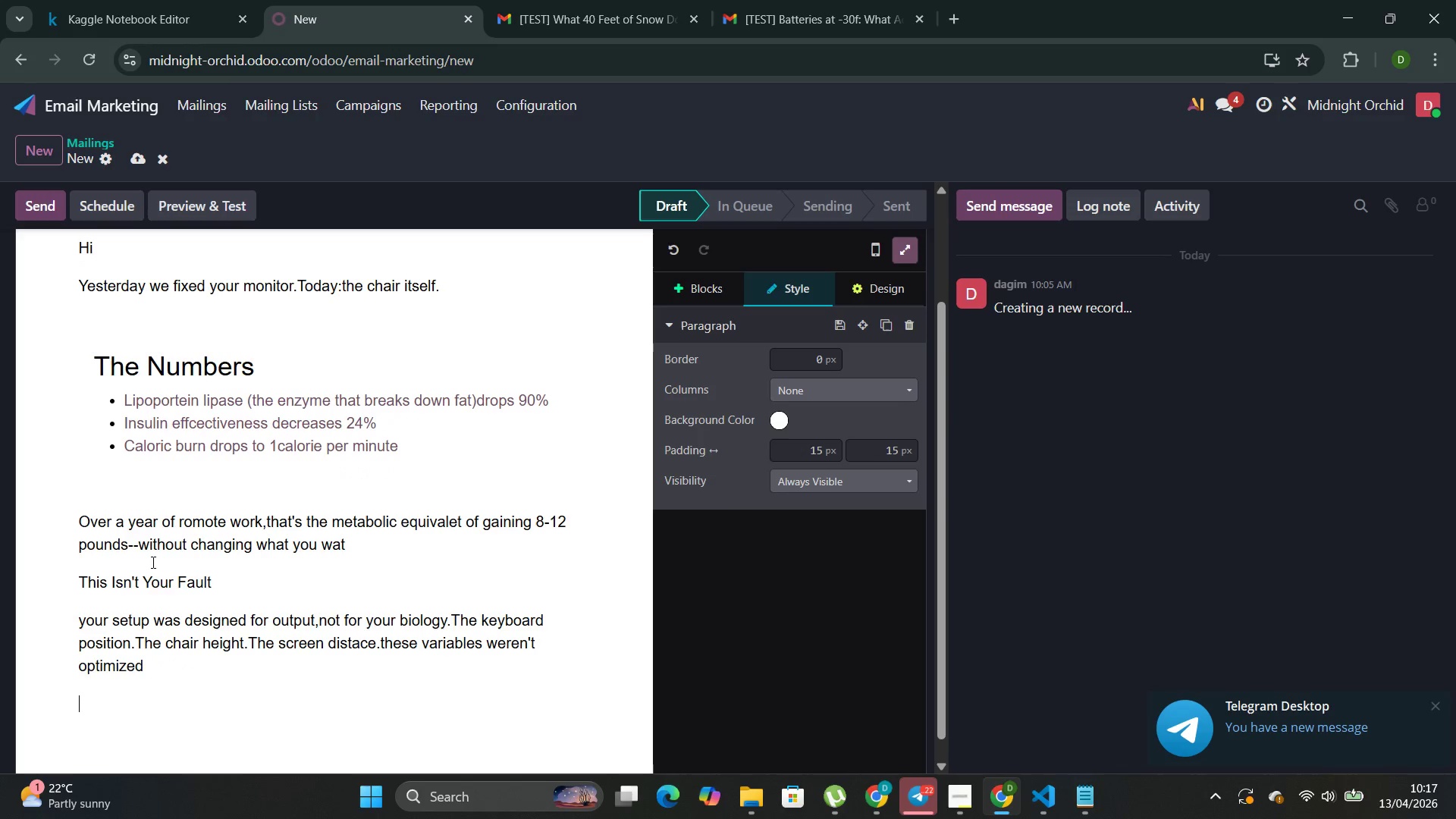 
scroll: coordinate [841, 494], scroll_direction: down, amount: 4.0
 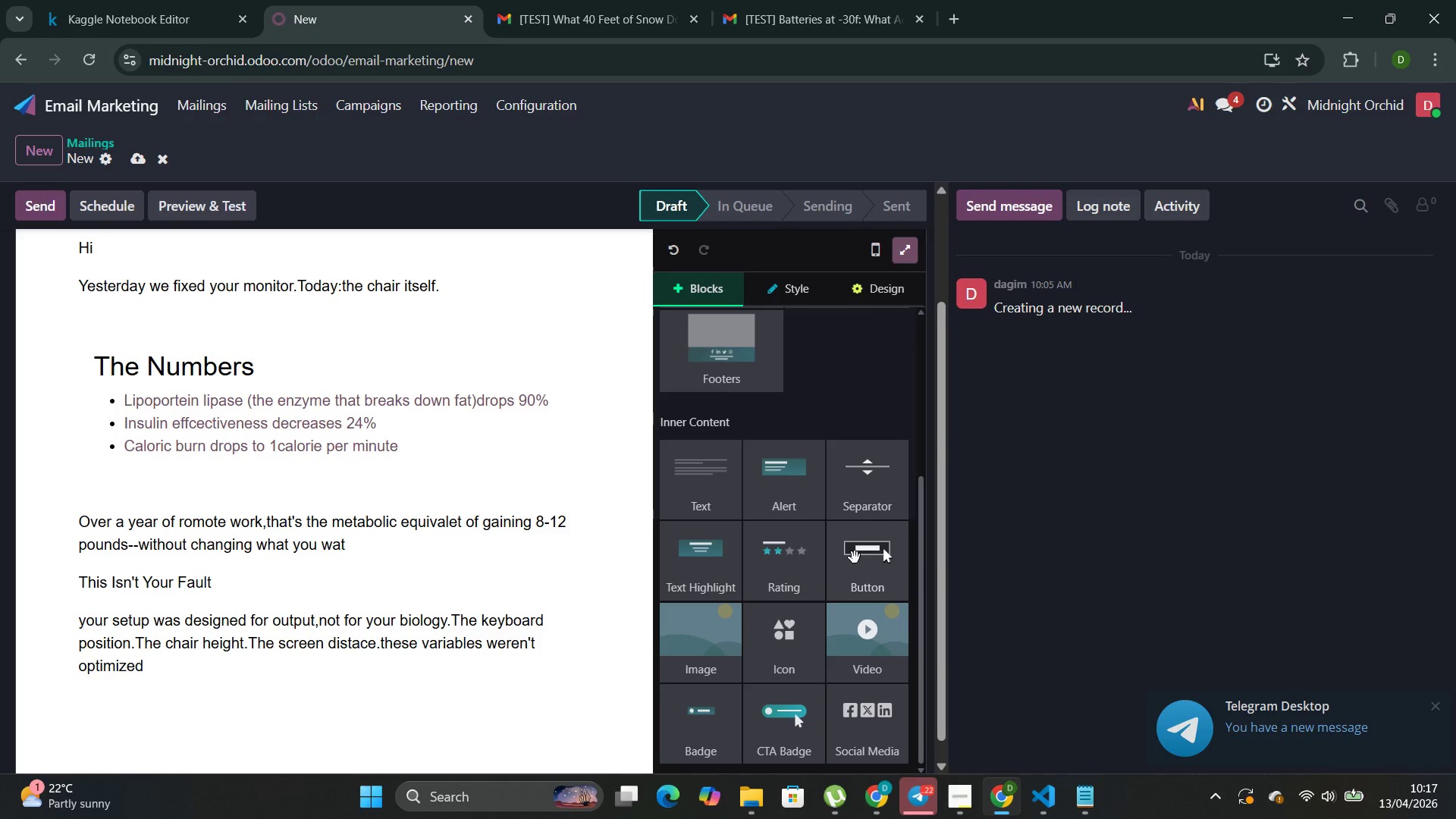 
left_click_drag(start_coordinate=[879, 574], to_coordinate=[187, 736])
 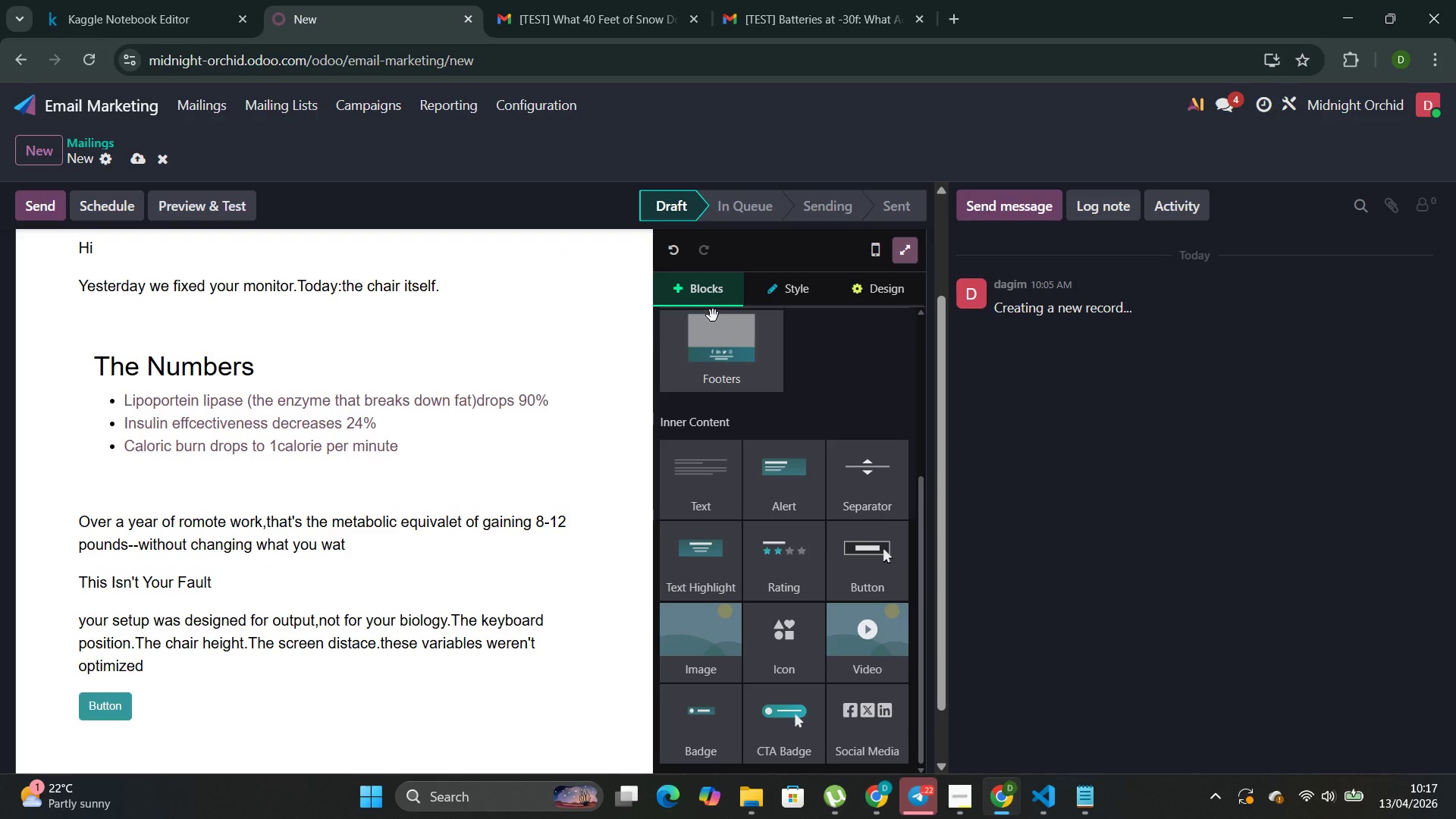 
scroll: coordinate [772, 400], scroll_direction: up, amount: 1.0
 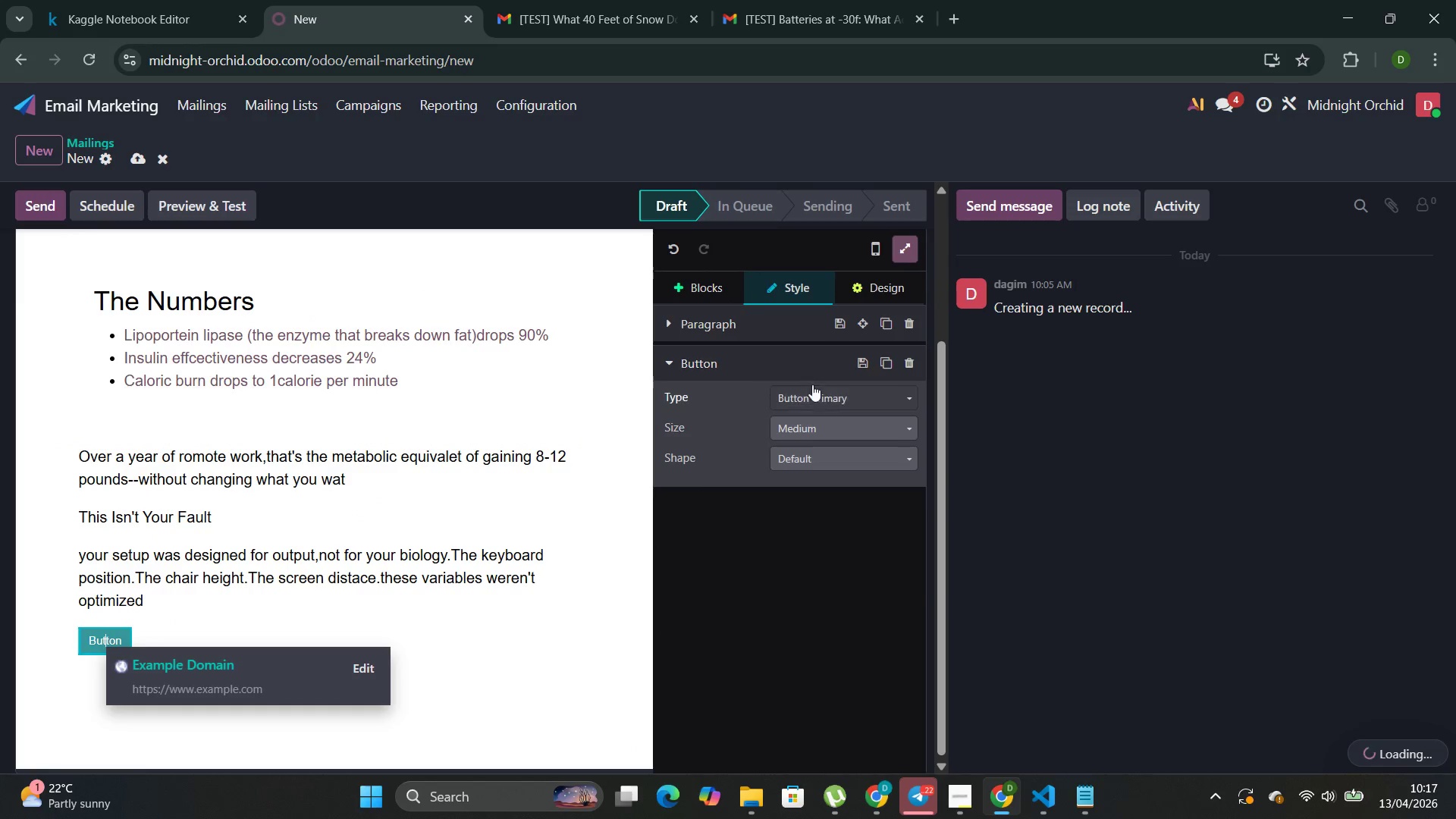 
double_click([819, 403])
 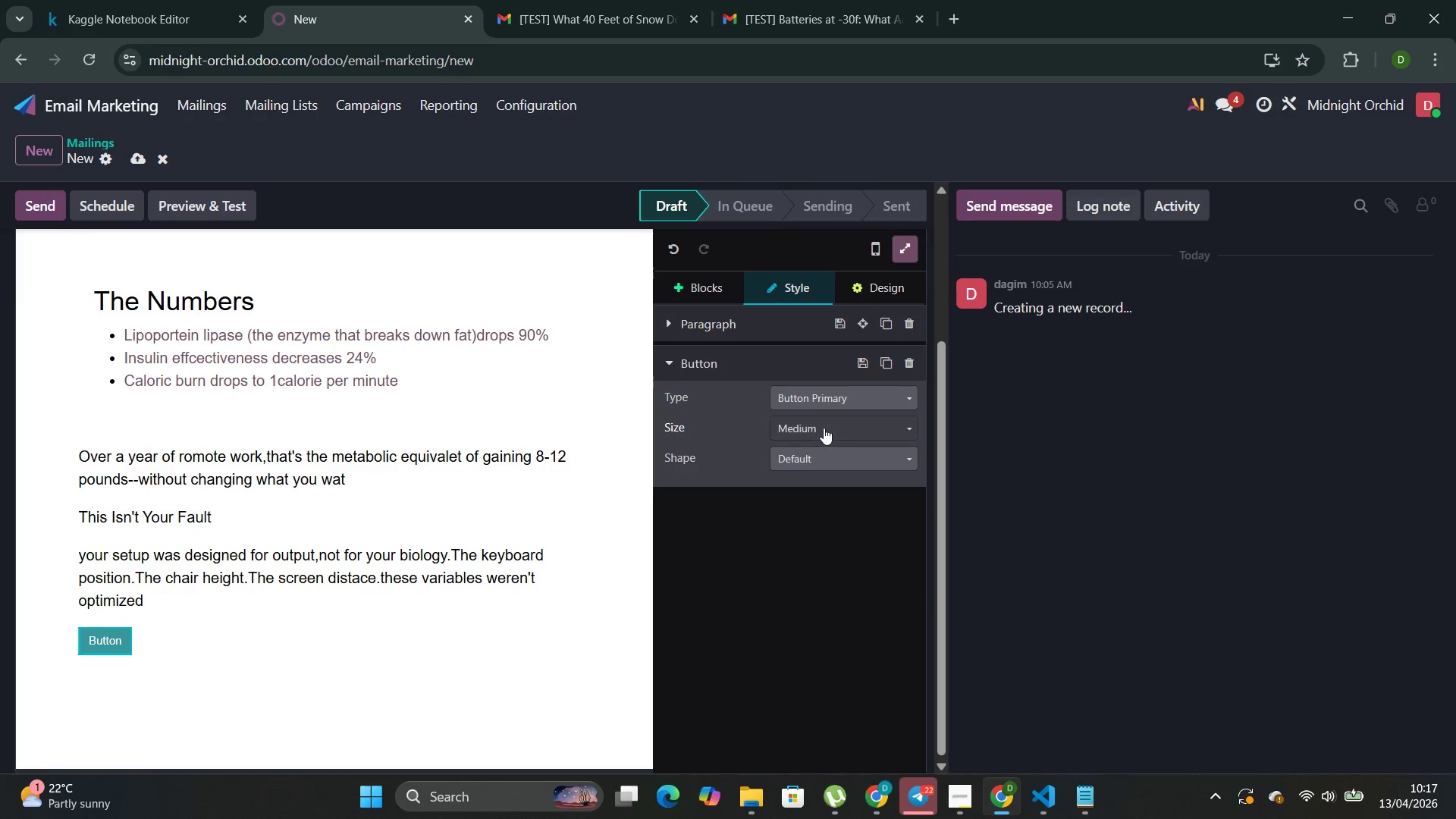 
left_click([824, 428])
 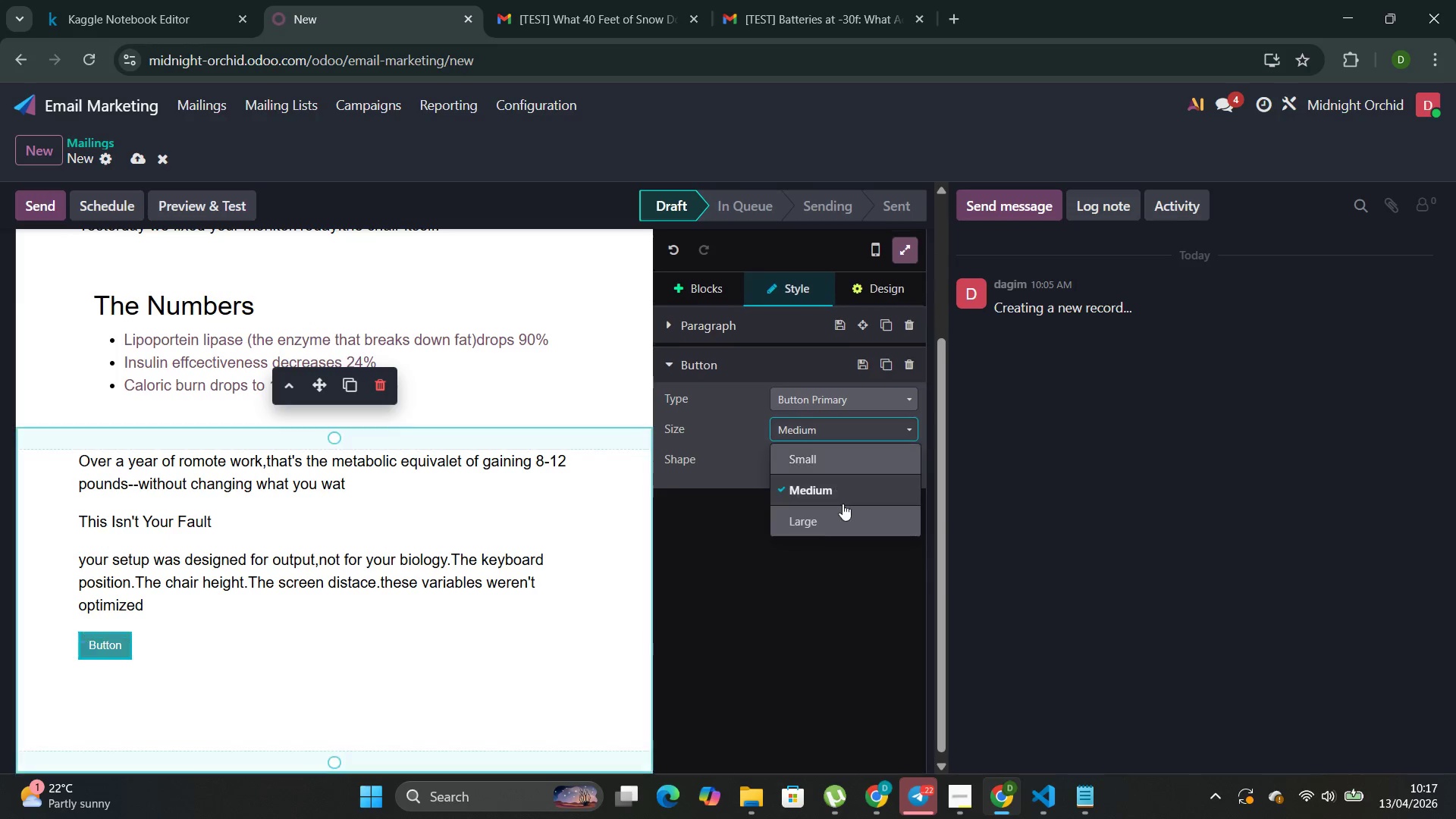 
left_click([840, 517])
 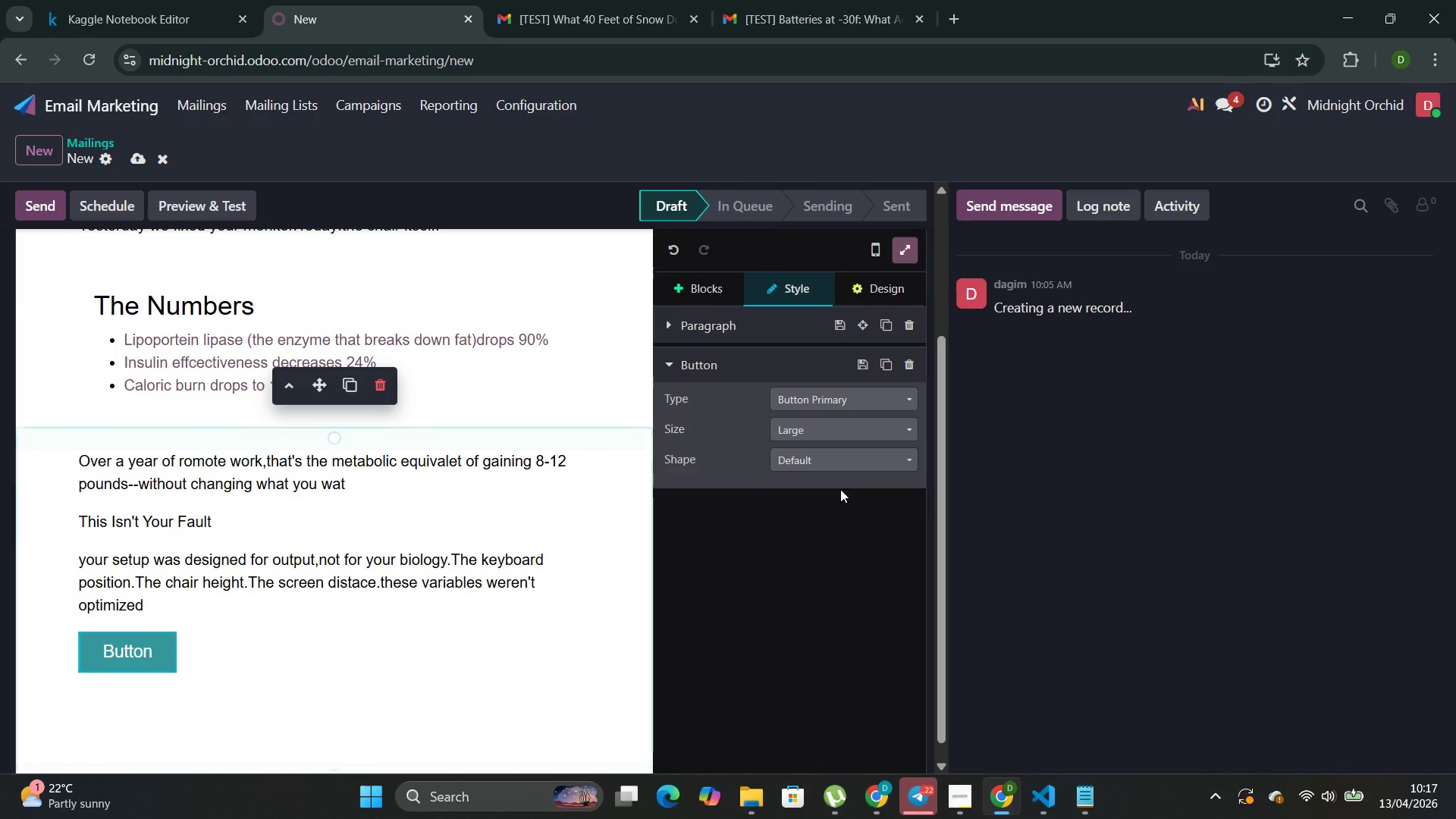 
left_click([846, 465])
 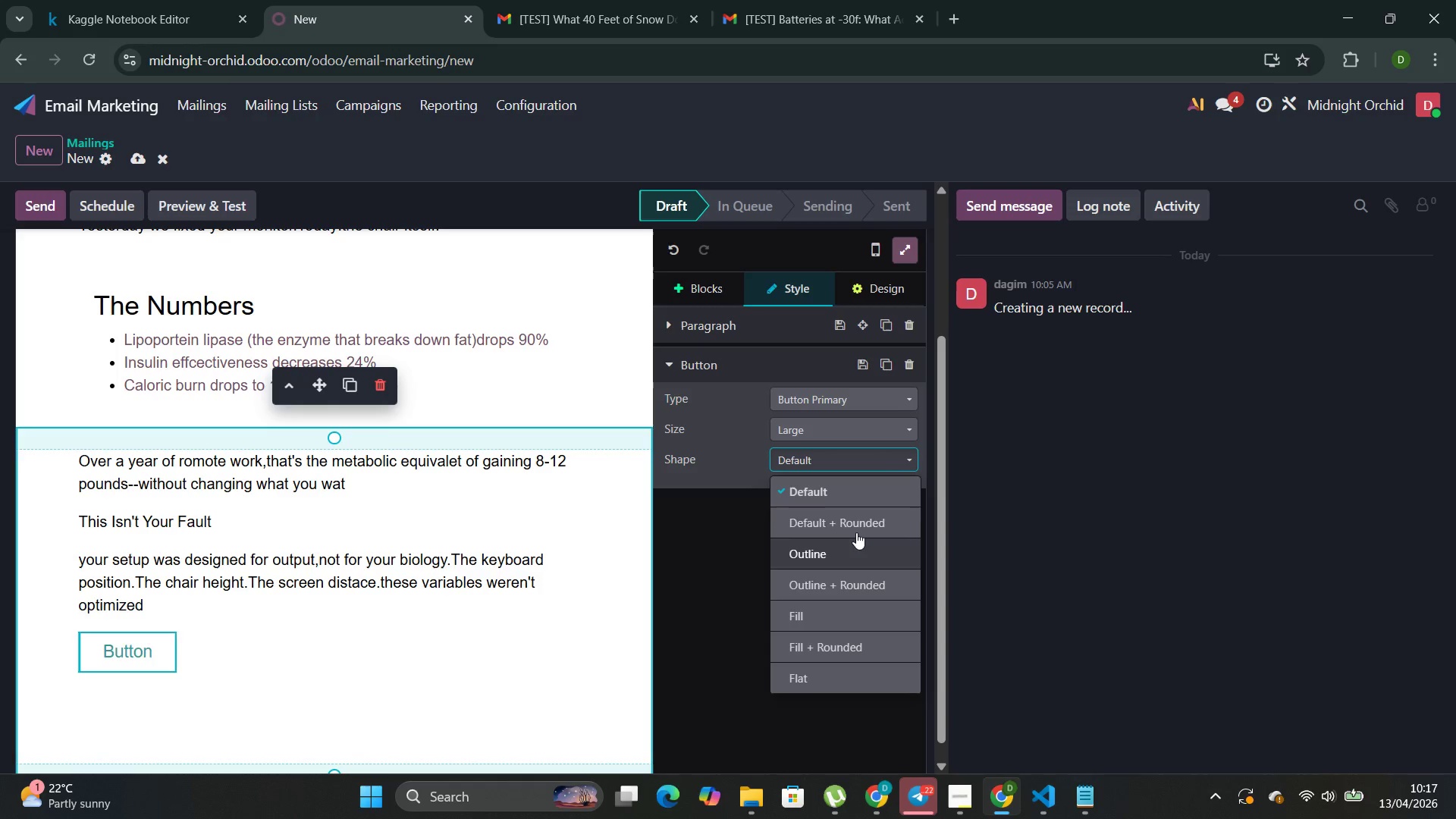 
left_click([856, 530])
 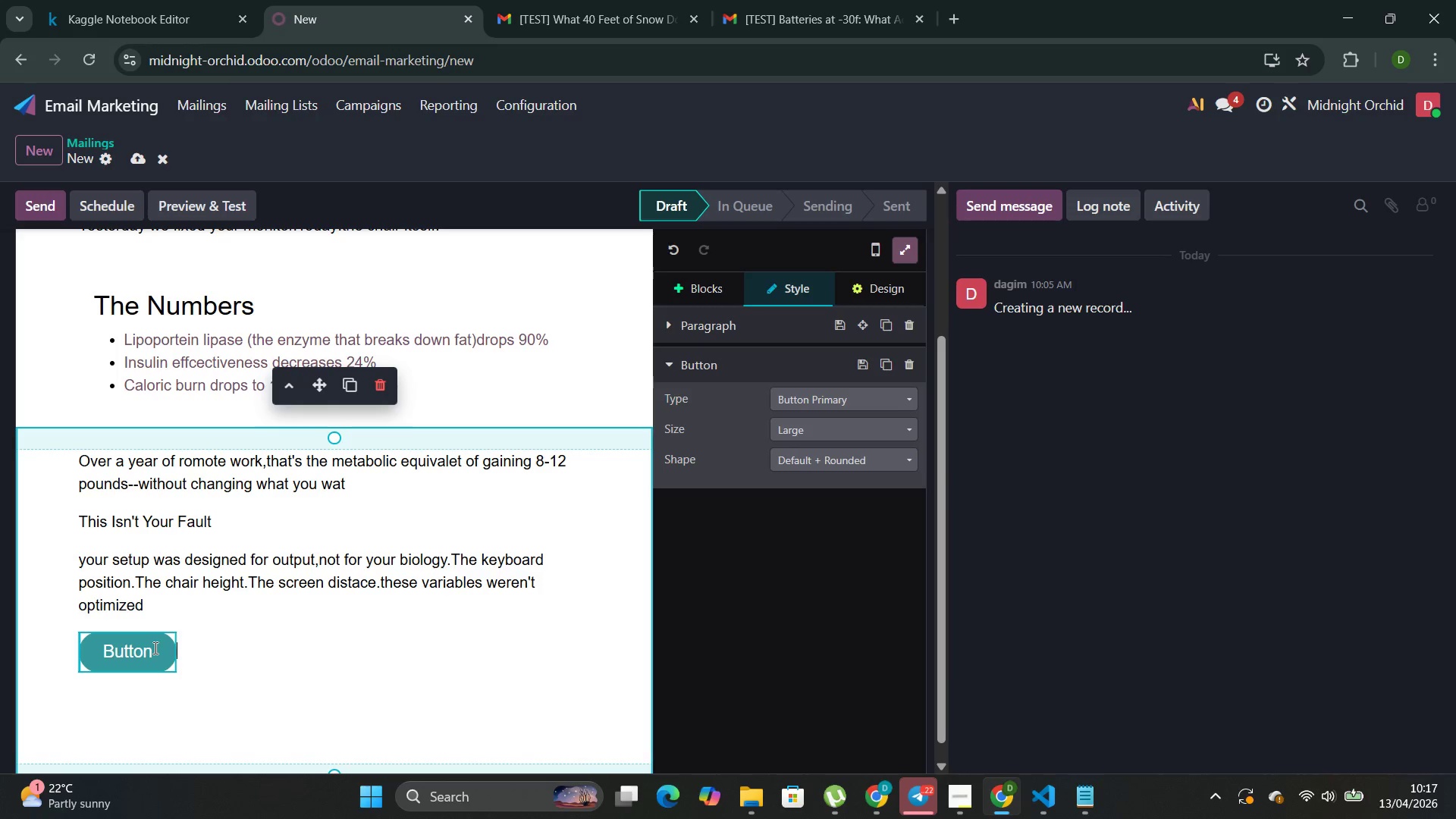 
key(Backspace)
 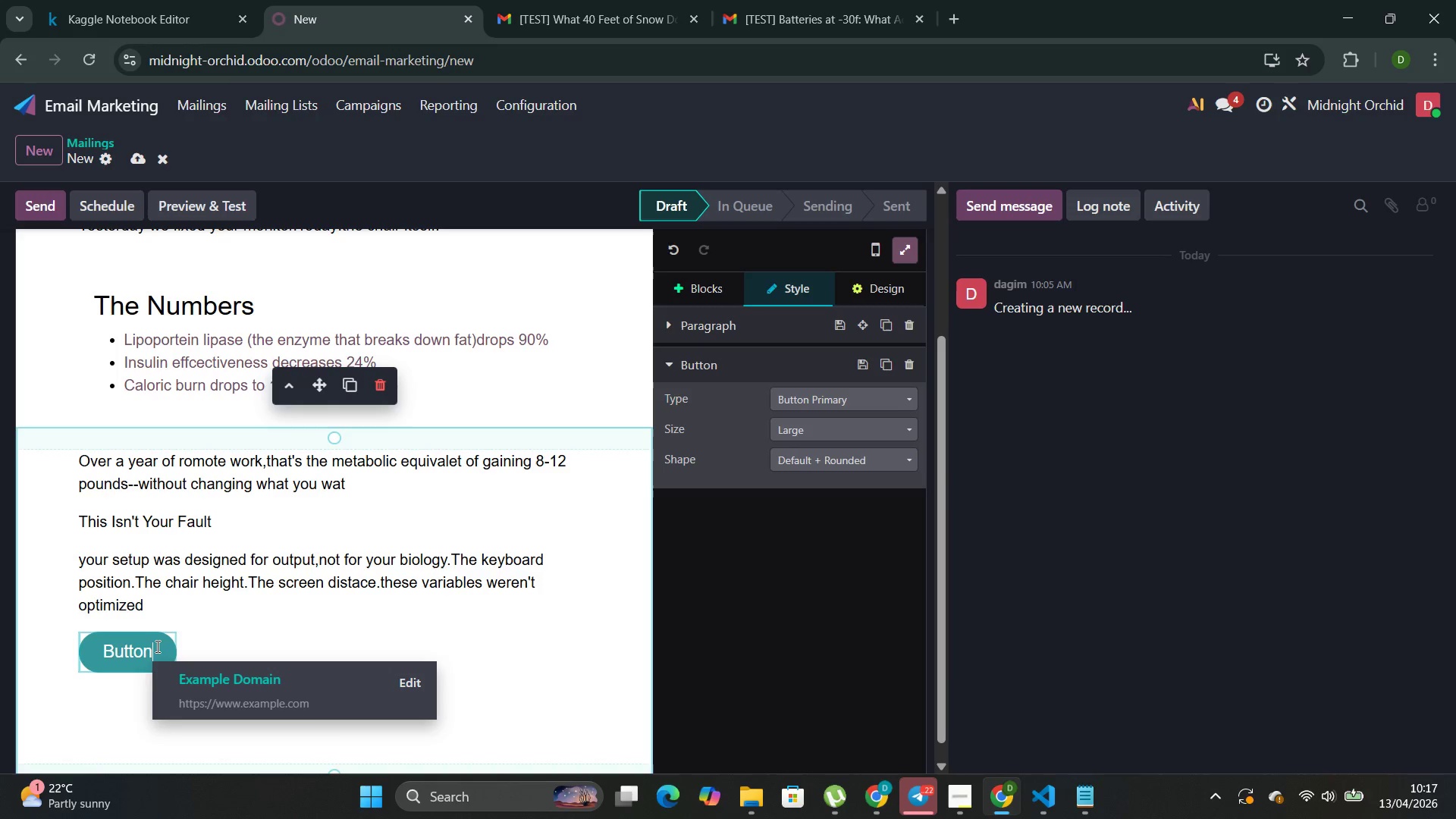 
key(Backspace)
 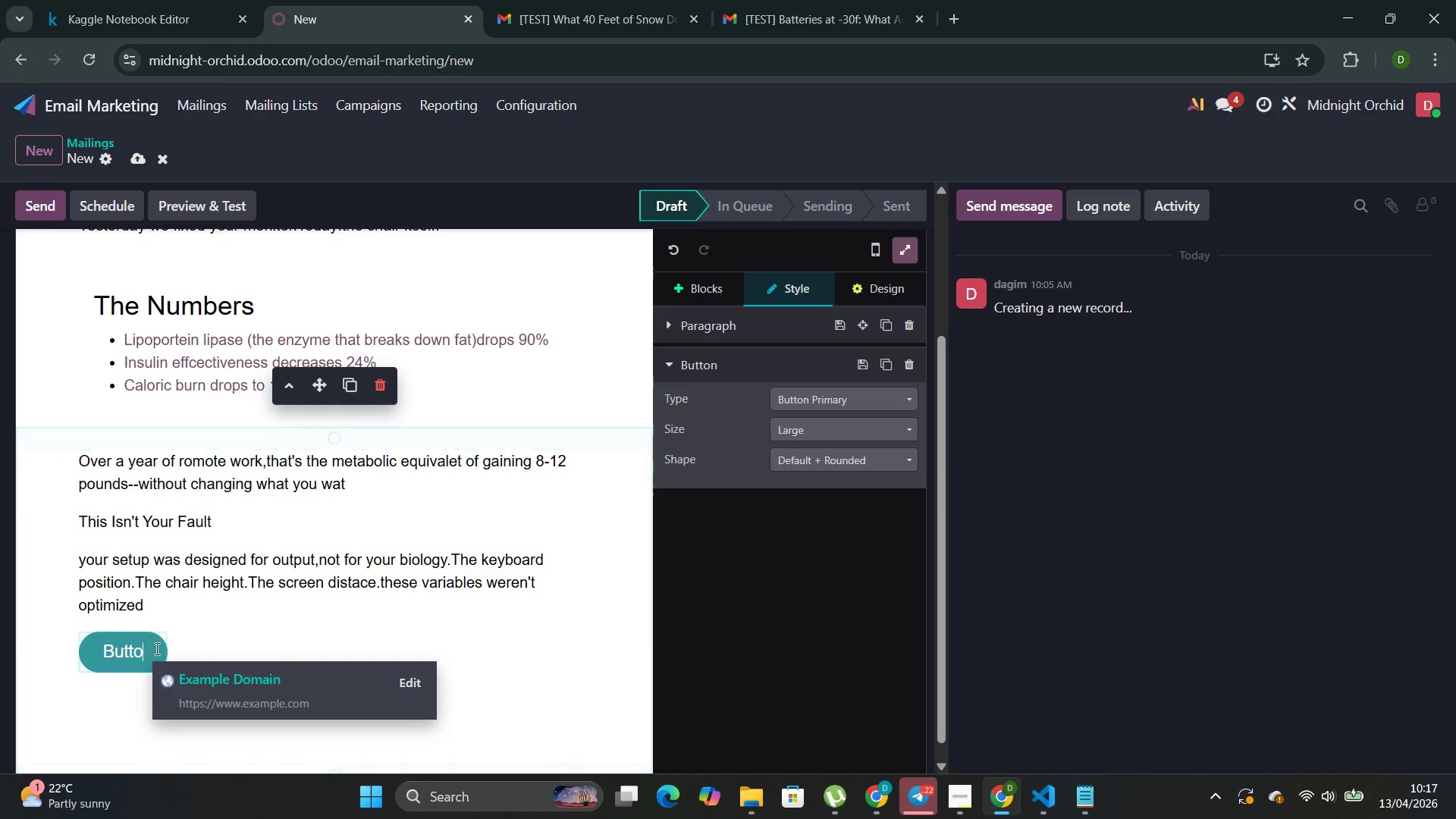 
key(Backspace)
 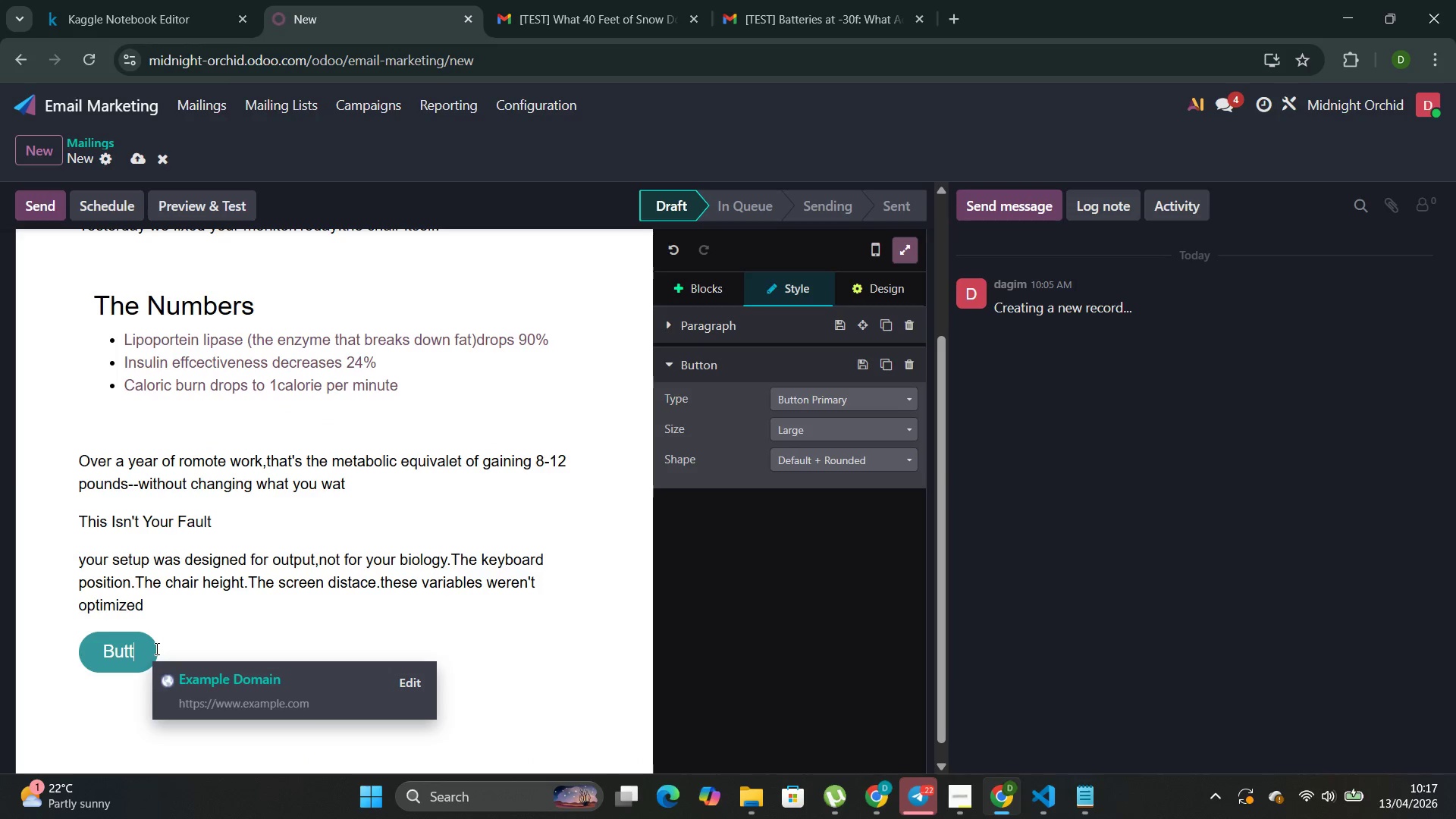 
key(Backspace)
 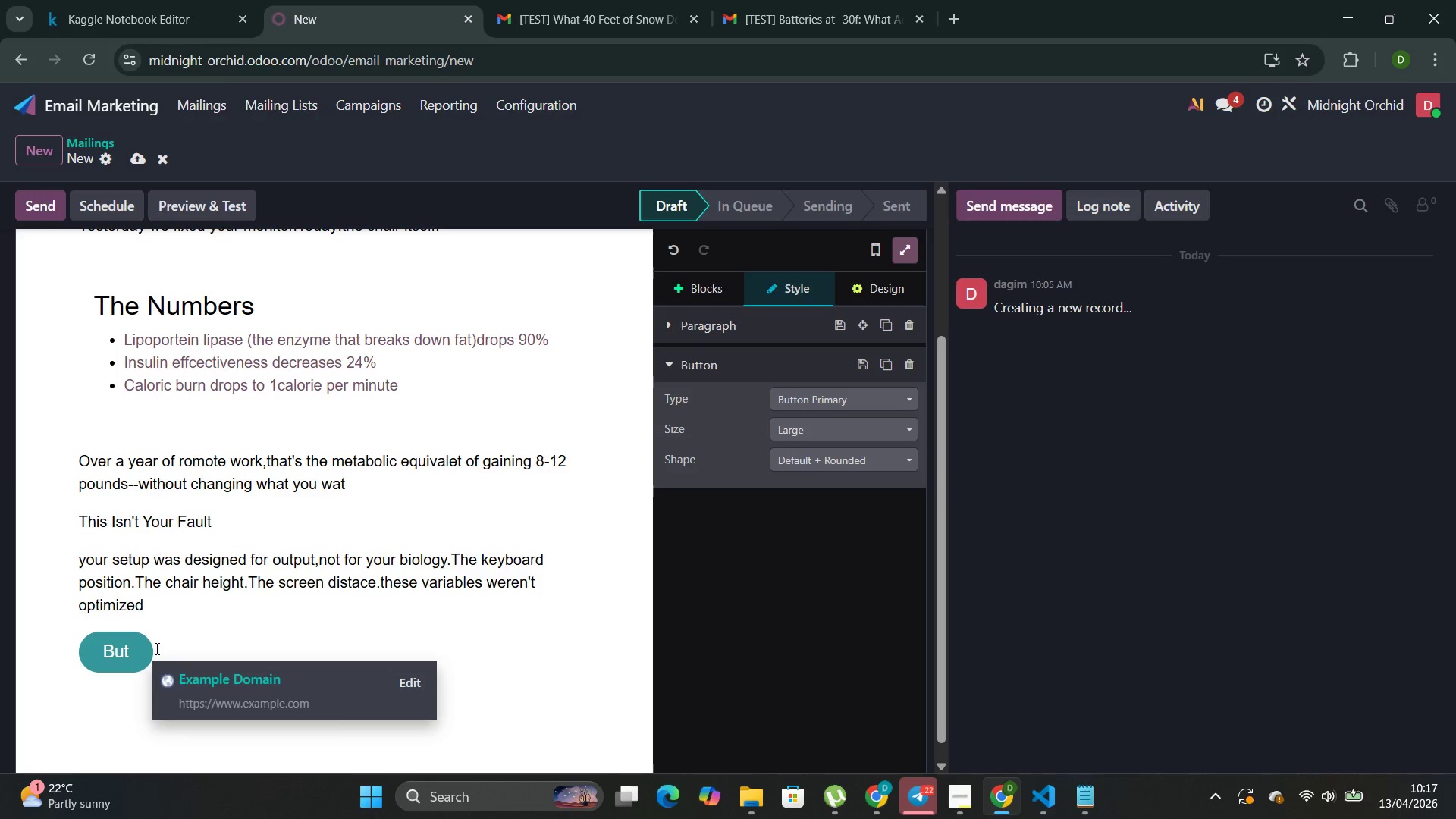 
wait(5.22)
 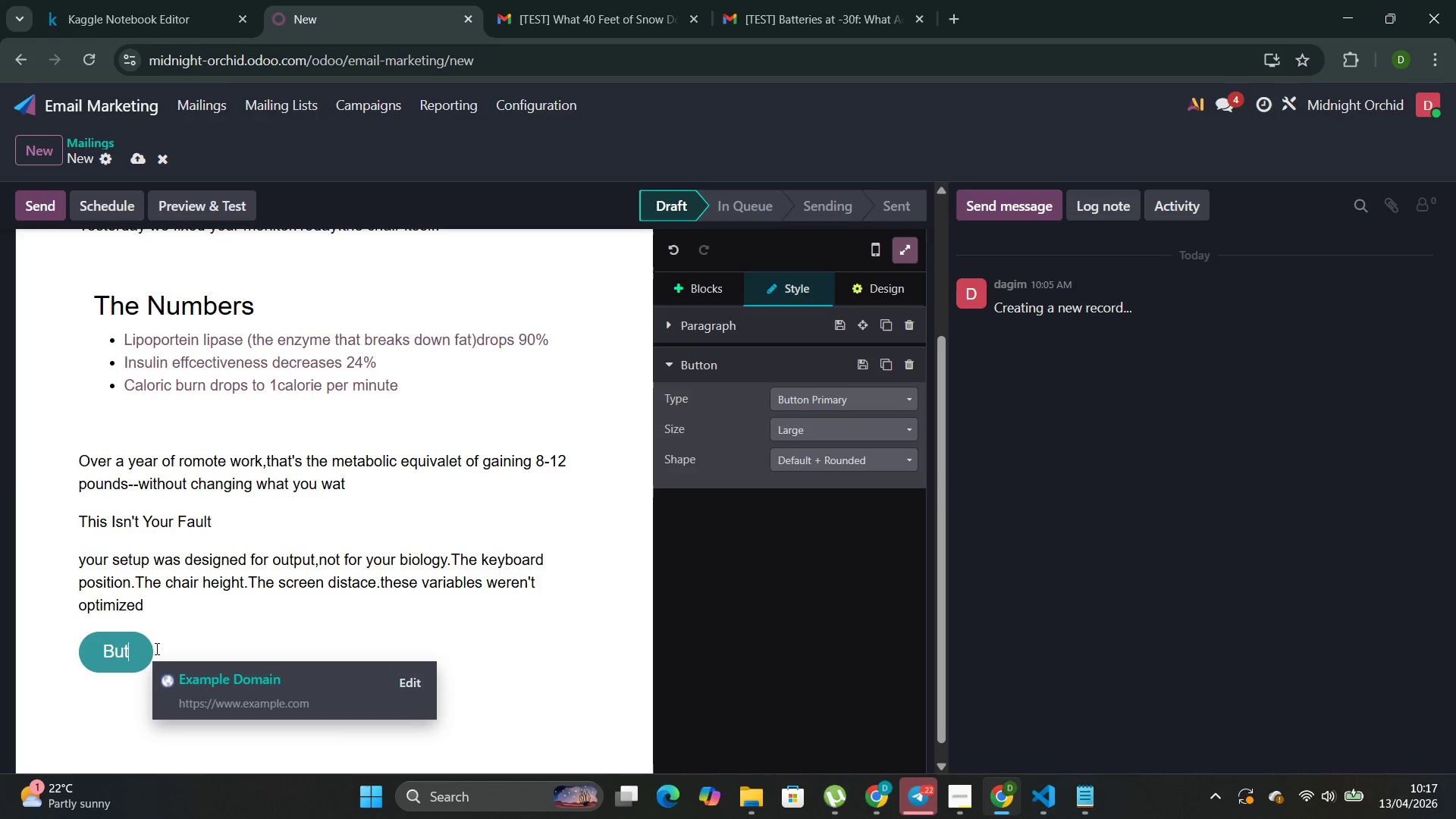 
key(Backspace)
key(Backspace)
type(ook a 16)
key(Backspace)
type(5-mi)
key(Backspace)
key(Backspace)
type(Minute Assessment)
 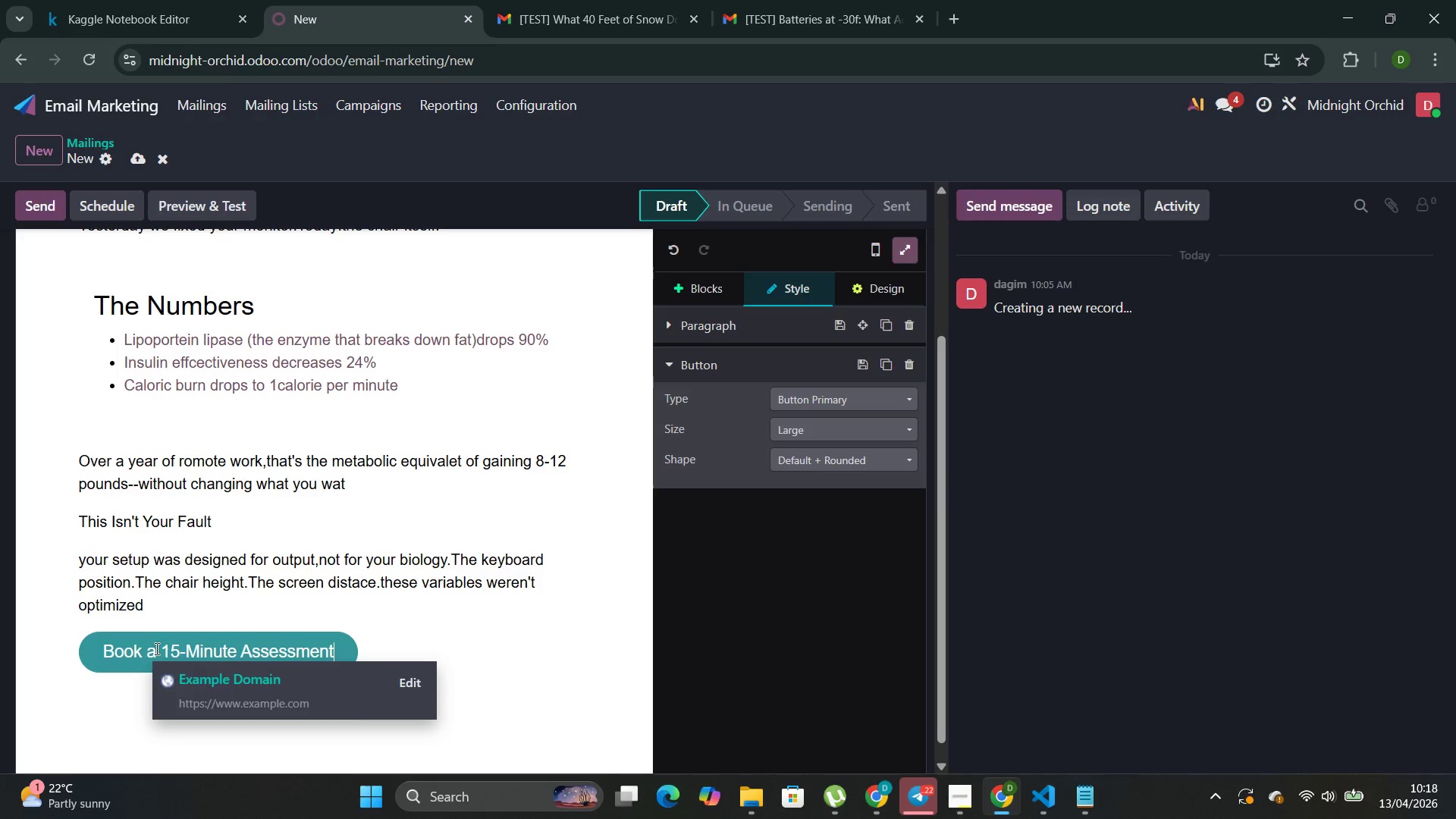 
scroll: coordinate [387, 544], scroll_direction: down, amount: 3.0
 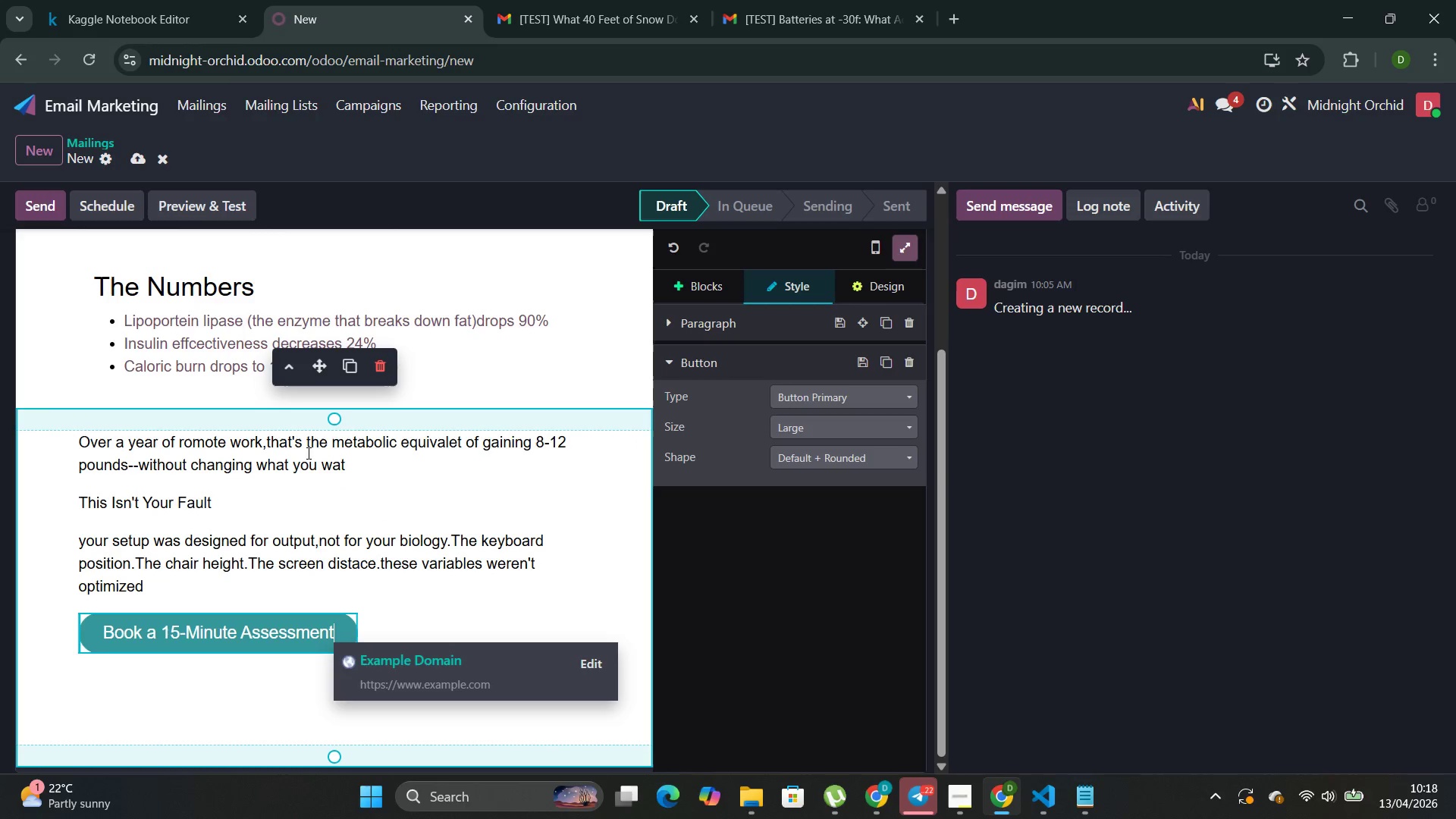 
left_click([108, 705])
 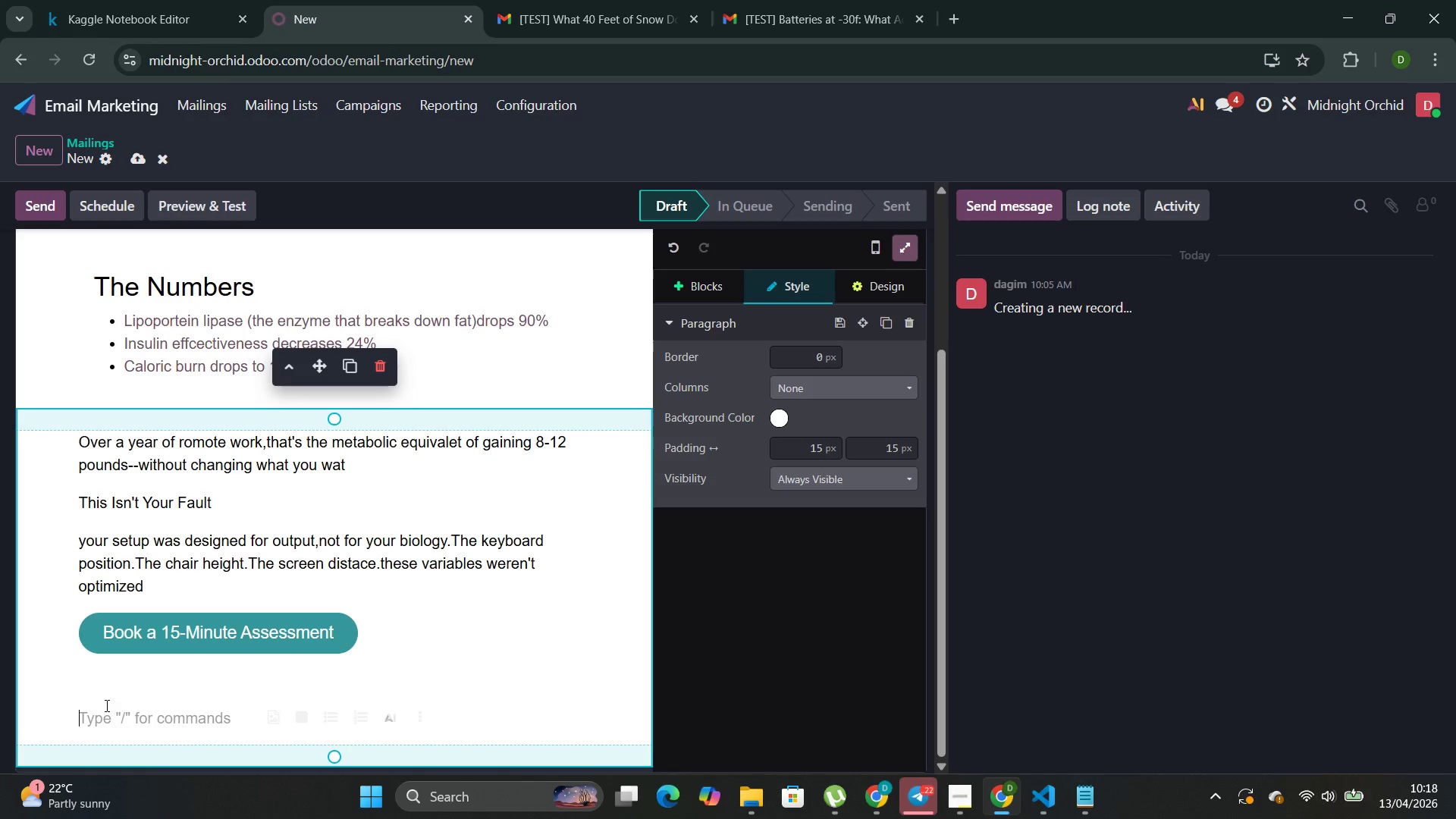 
type(no commitment )
key(Backspace)
type(.just clarity on what your )
 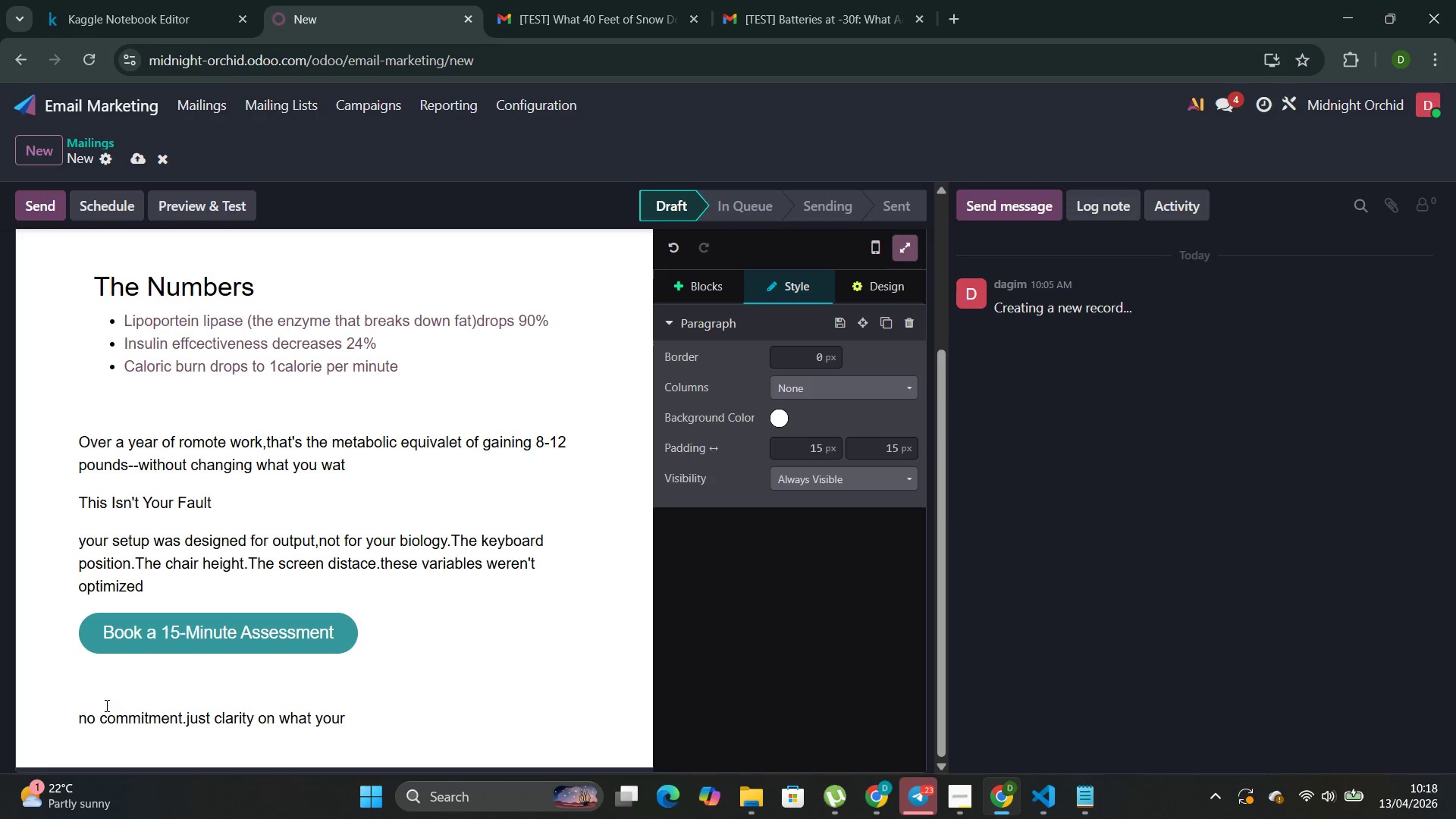 
wait(5.5)
 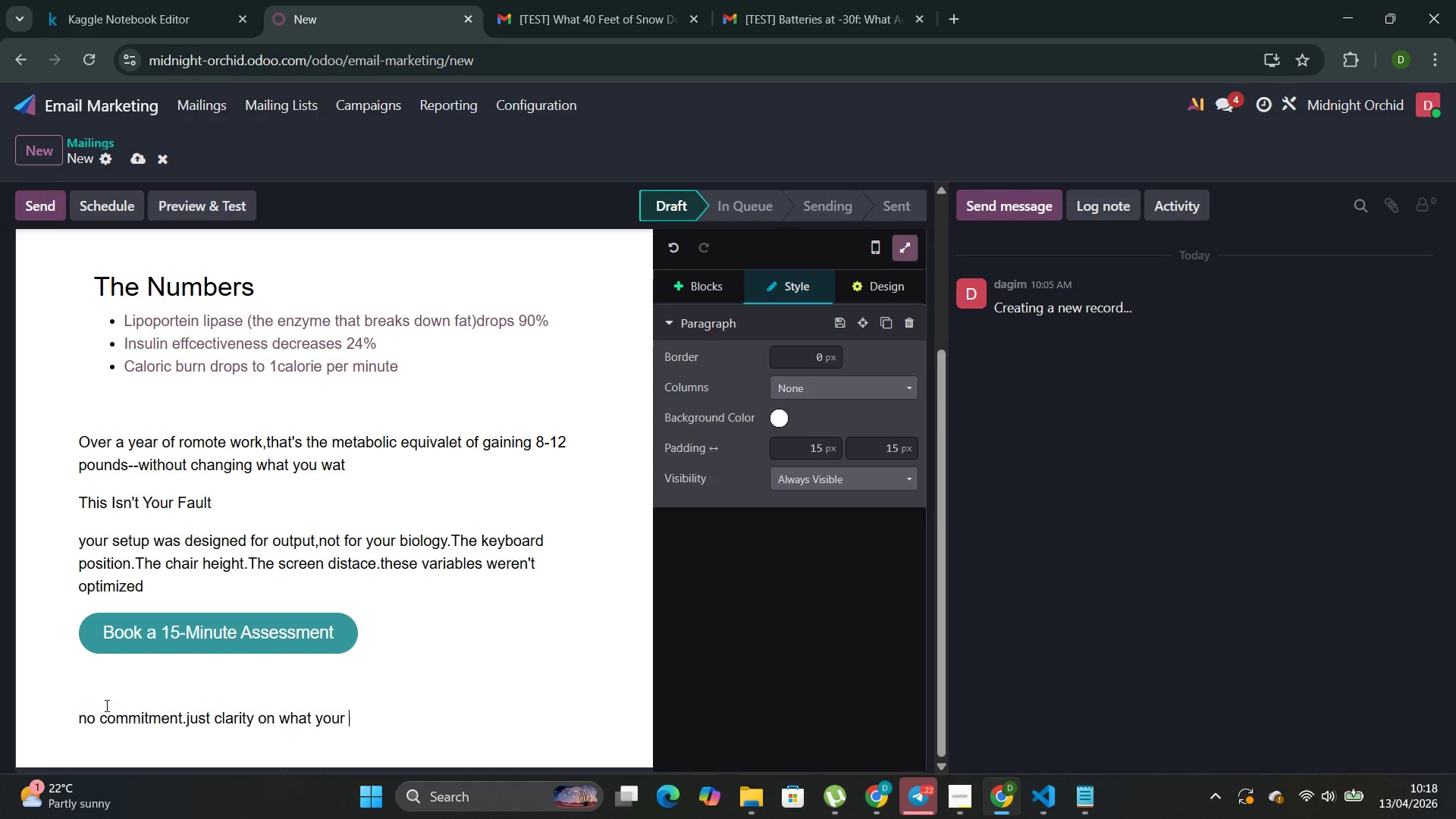 
type(setuo)
key(Backspace)
type(p ac)
 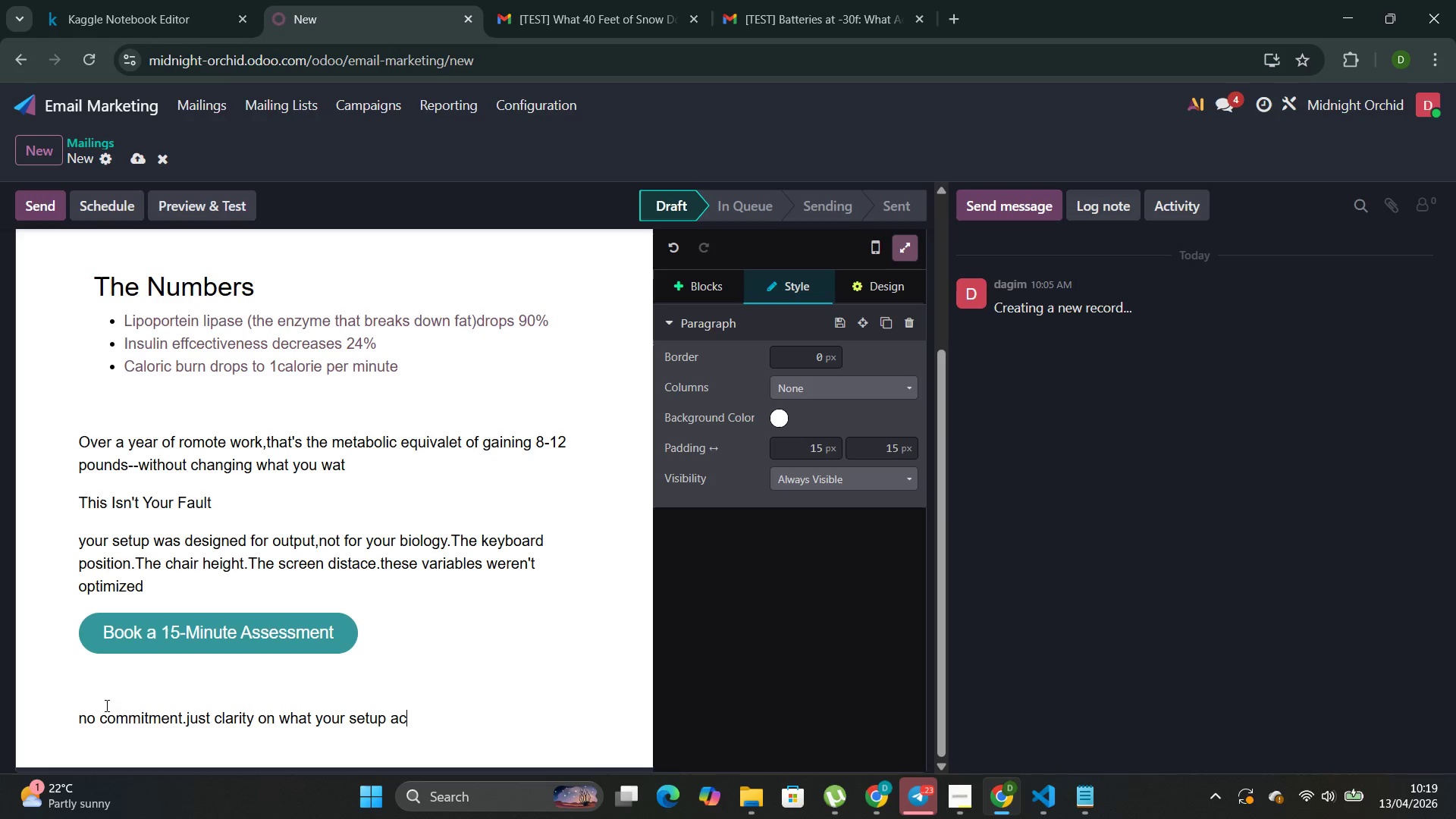 
type(tually needs.)
 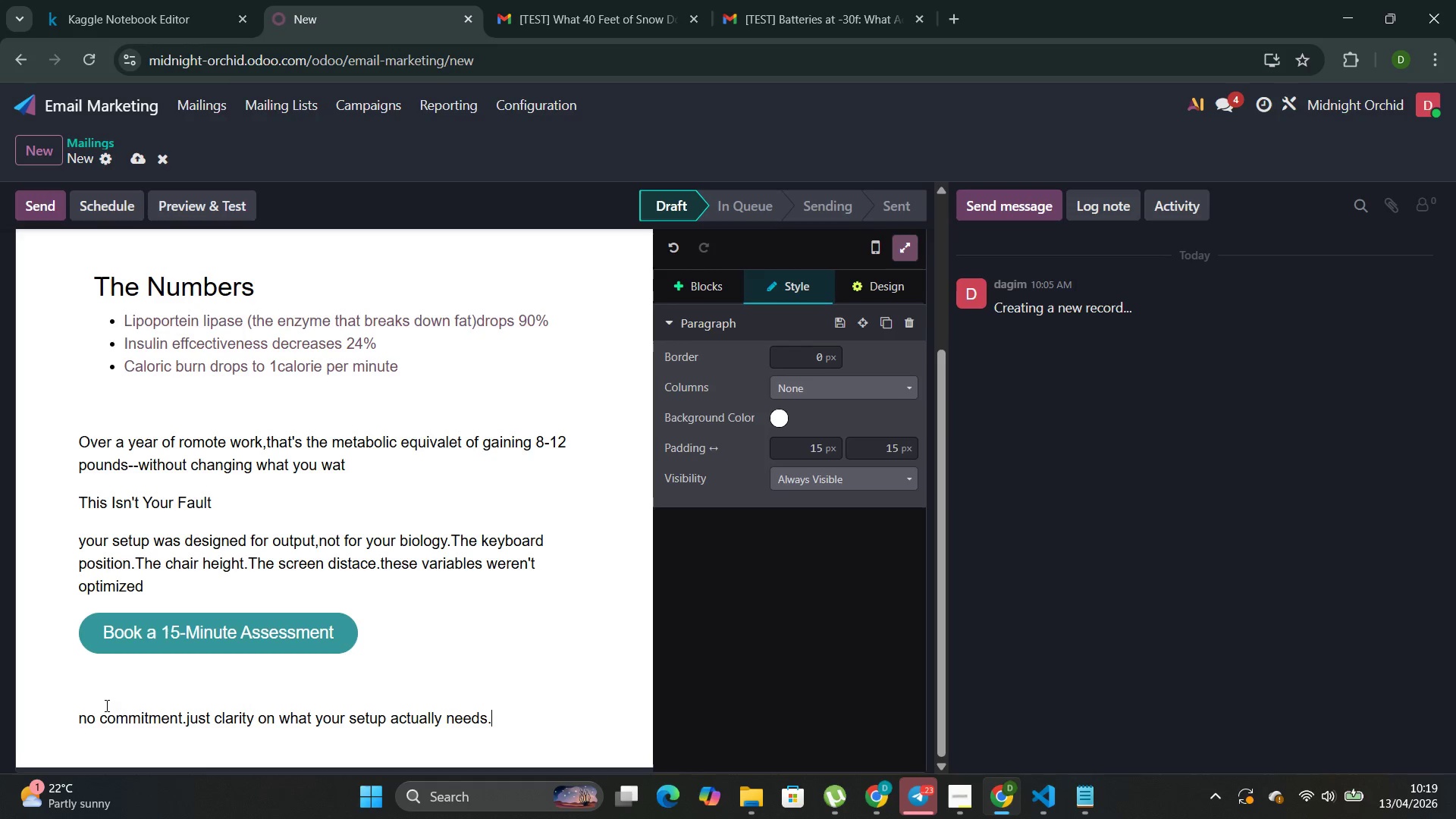 
key(Enter)
 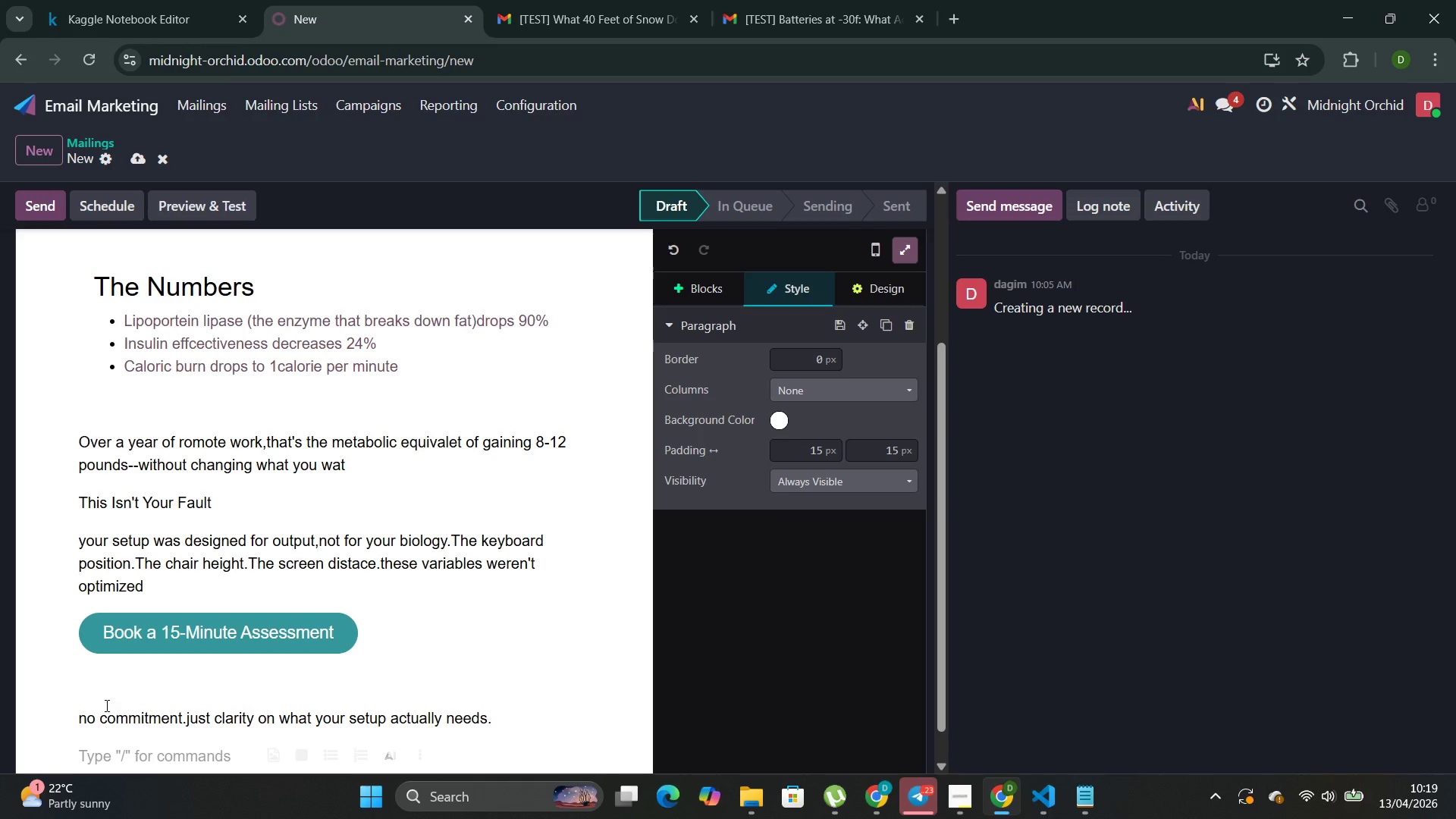 
type(The ko)
key(Backspace)
type(inetic Desk Team )
 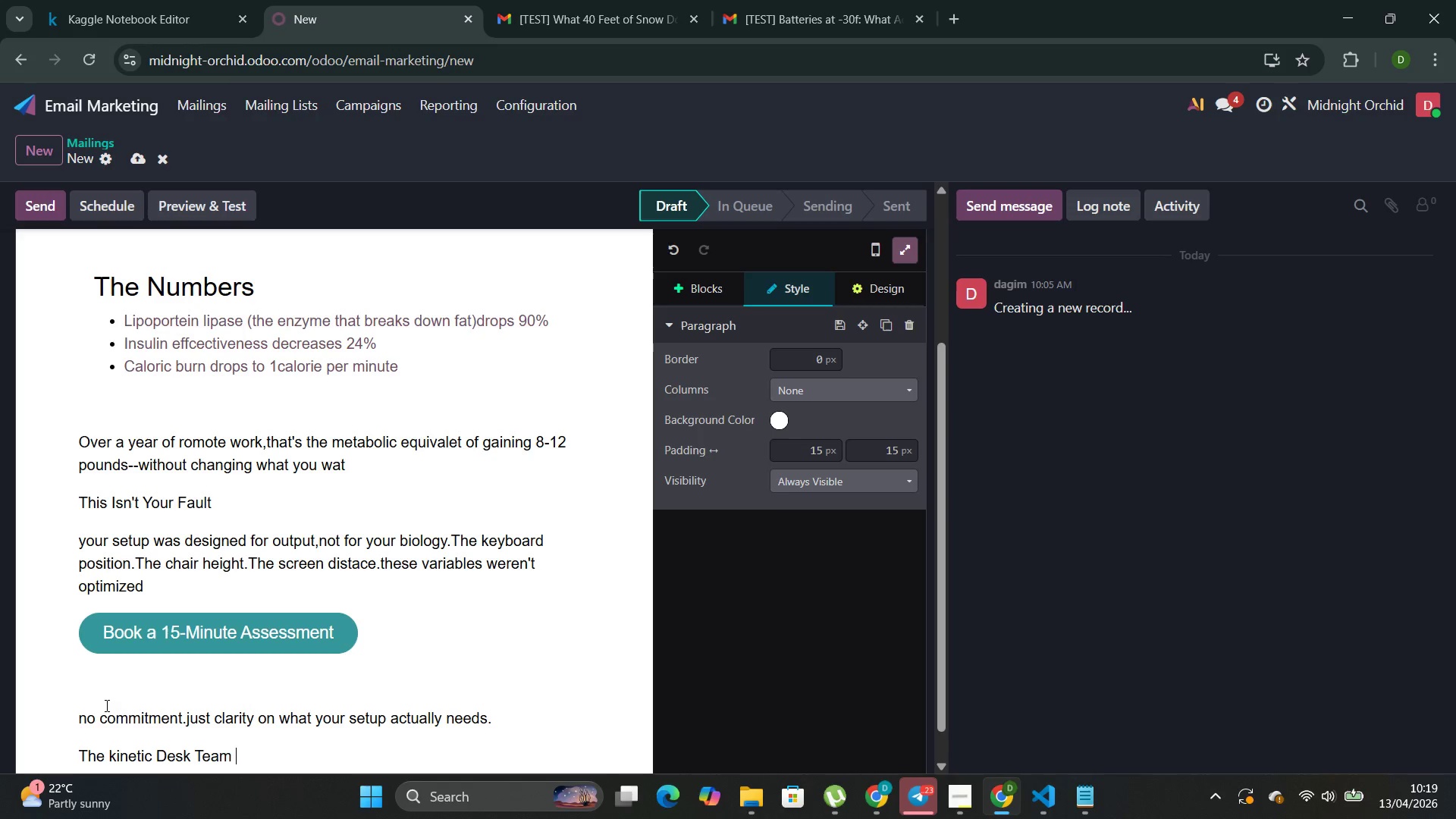 
scroll: coordinate [440, 426], scroll_direction: up, amount: 4.0
 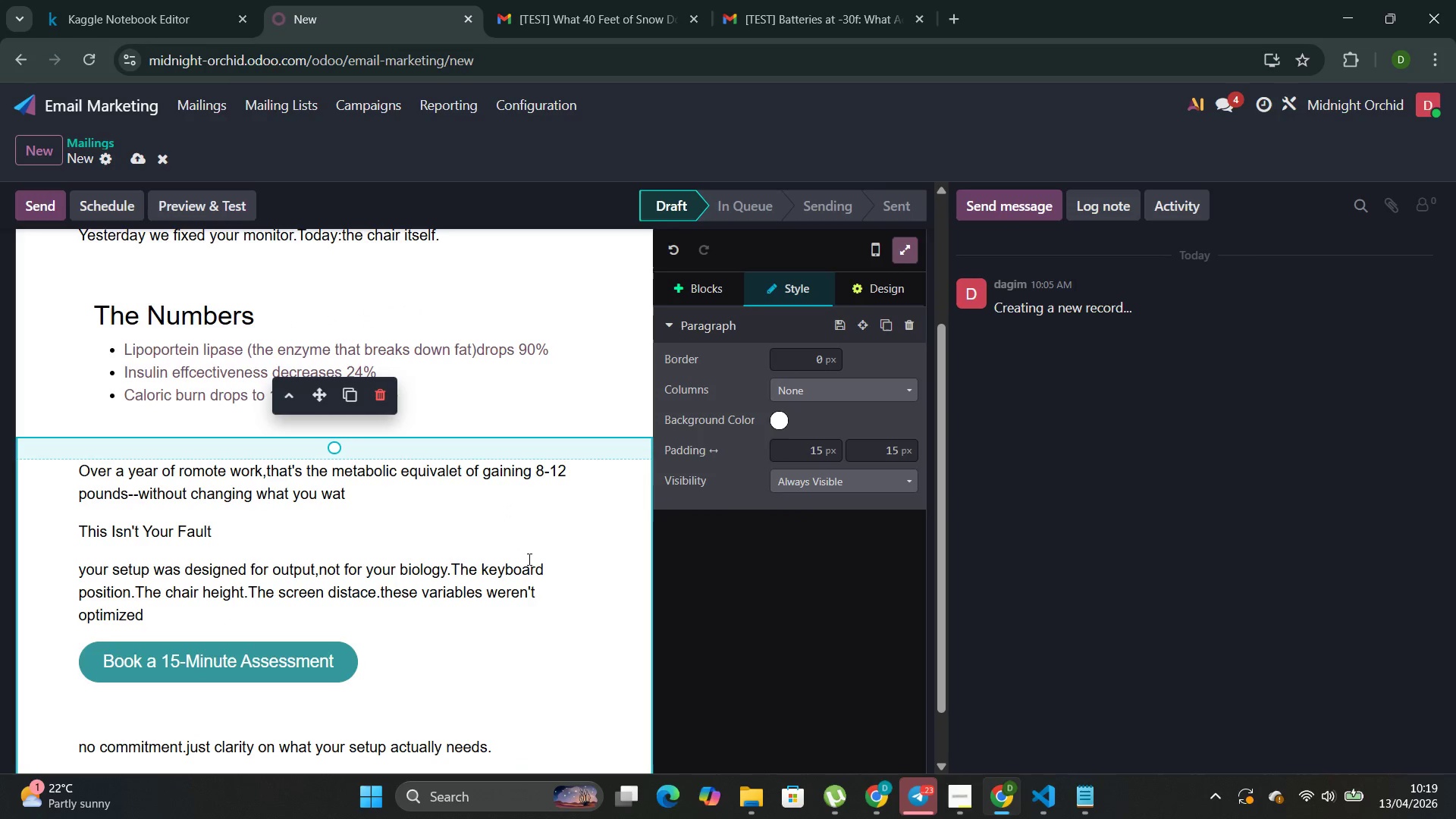 
left_click([532, 560])
 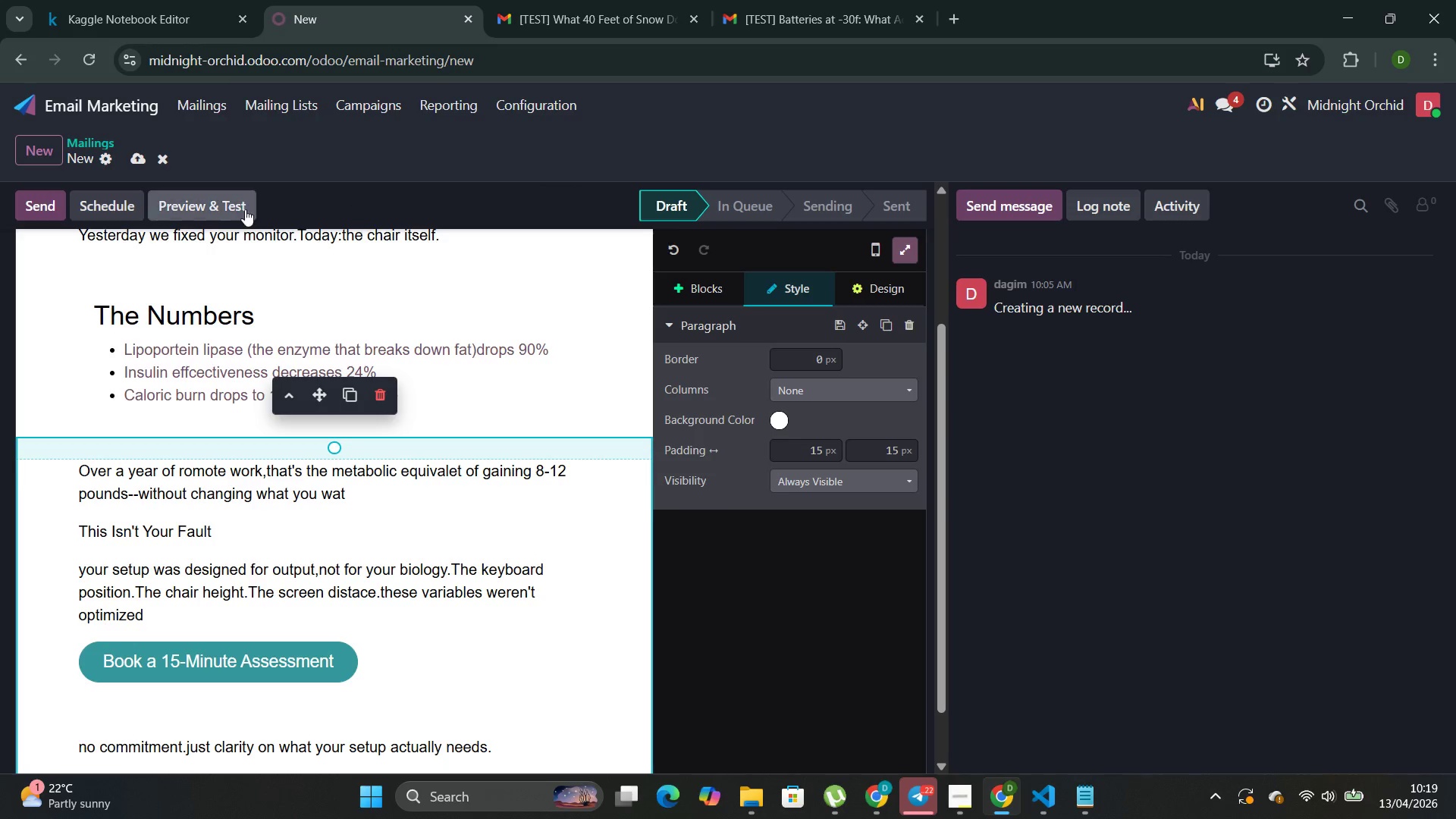 
left_click([221, 206])
 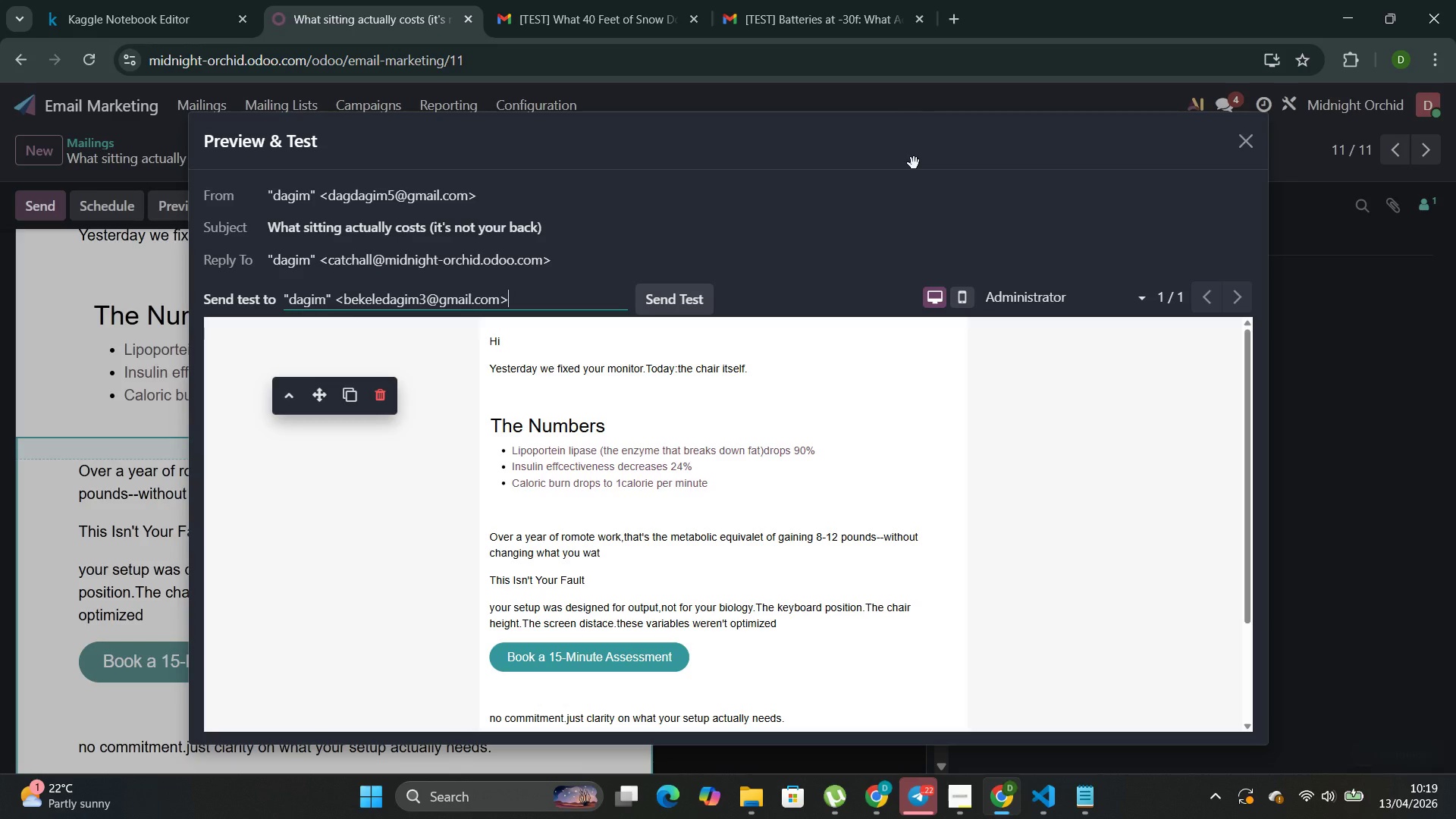 
scroll: coordinate [735, 256], scroll_direction: down, amount: 2.0
 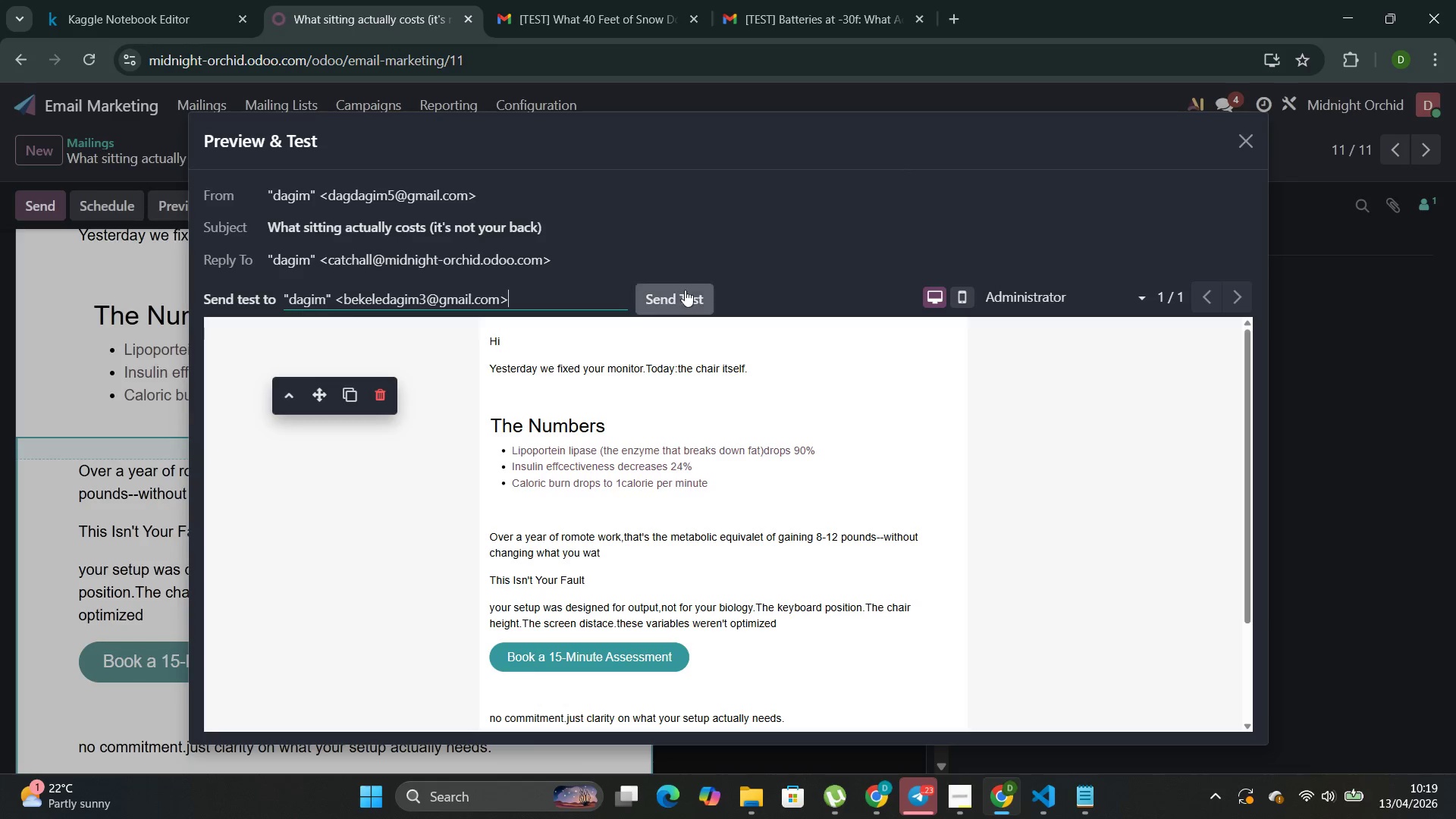 
left_click([686, 296])
 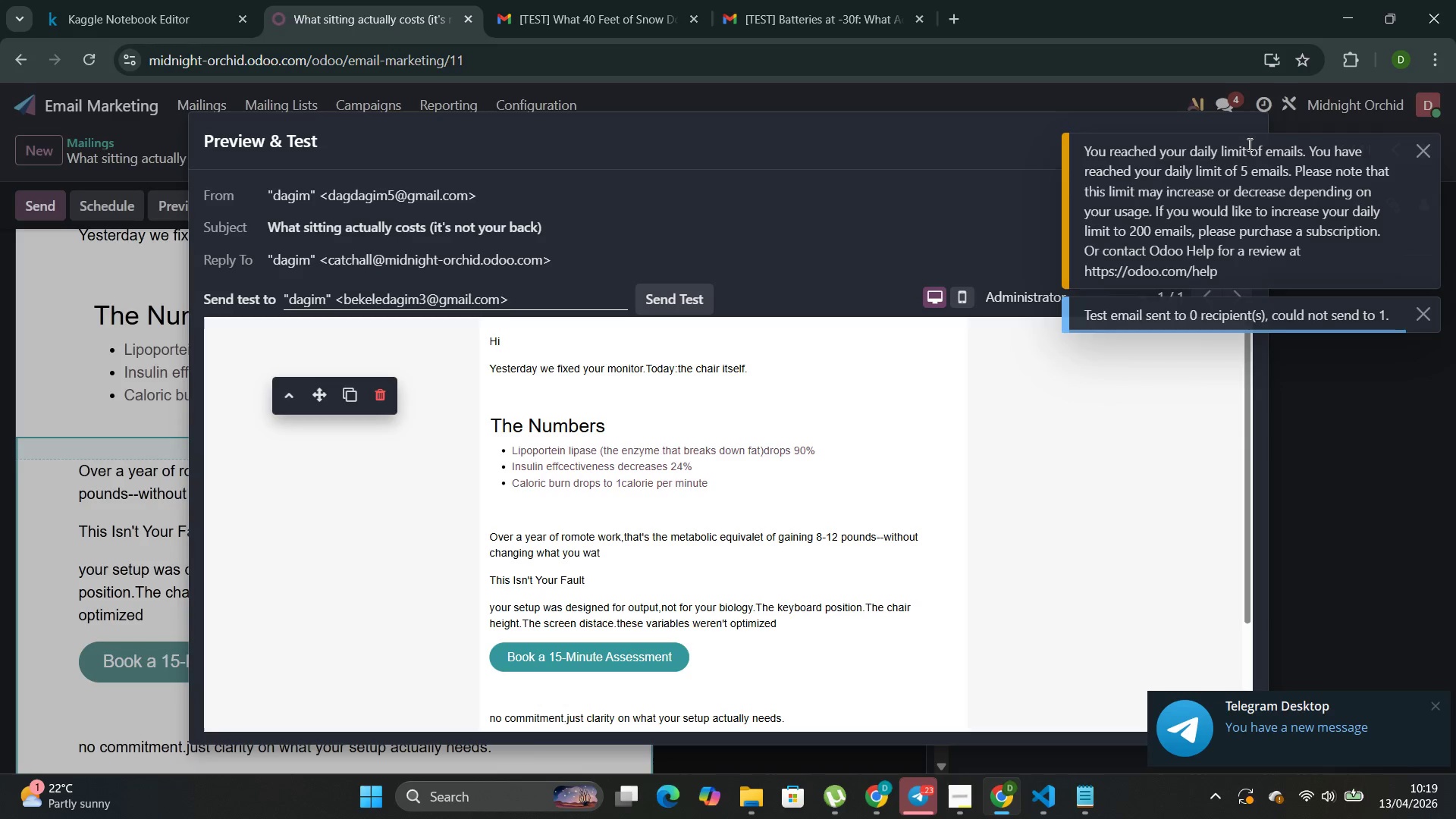 
left_click([1426, 152])
 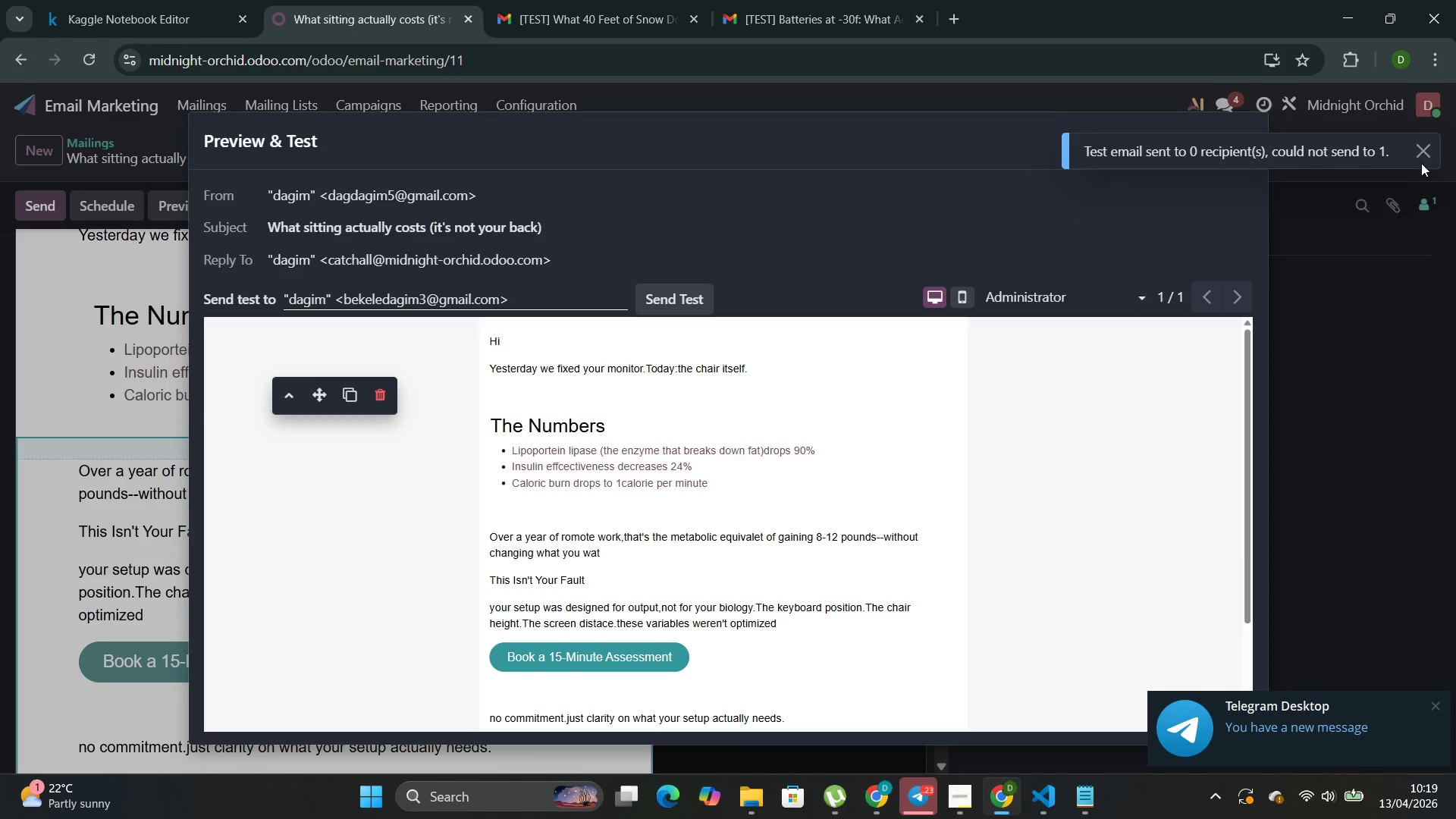 
left_click([1421, 148])
 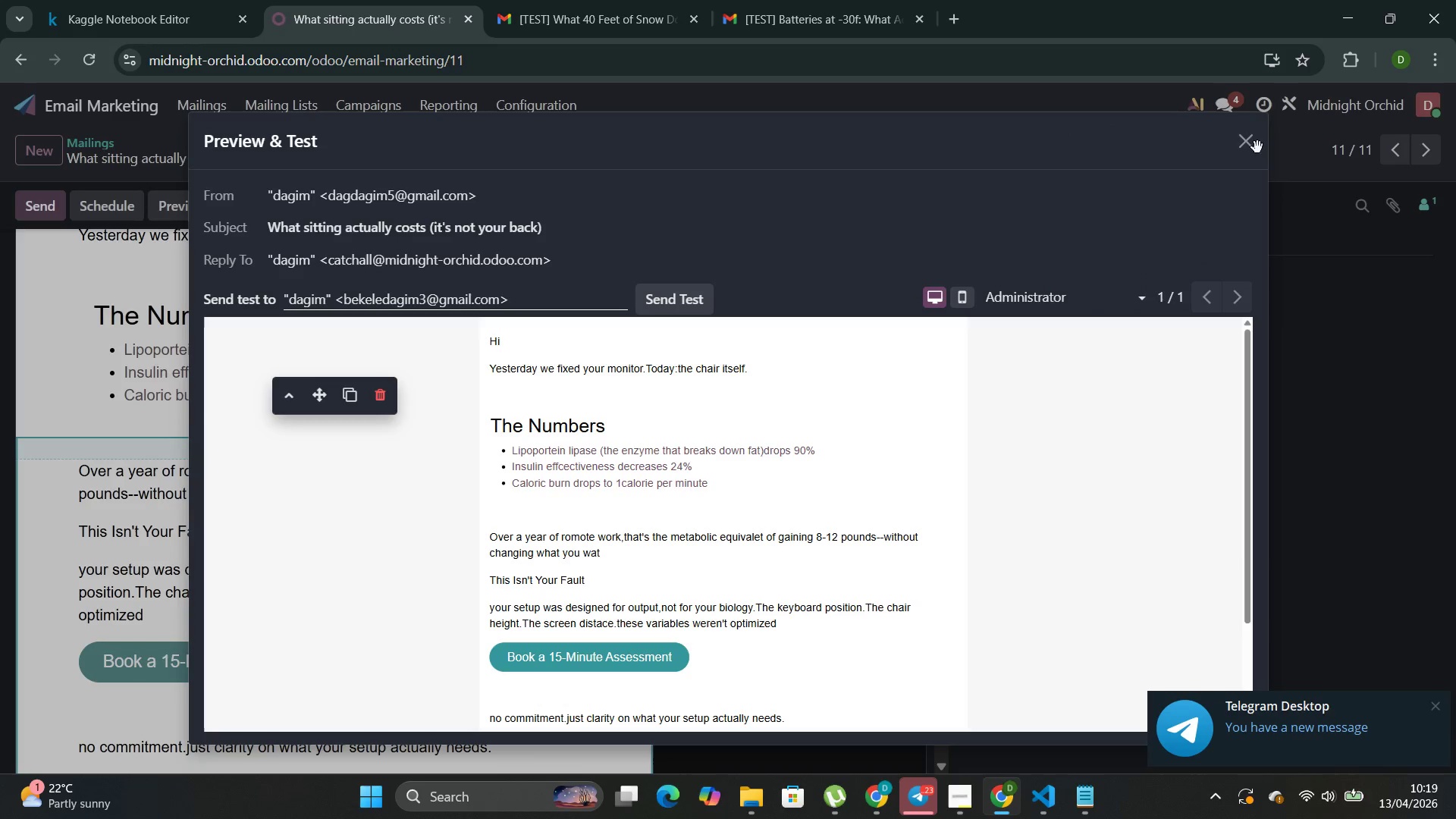 
left_click([1255, 145])
 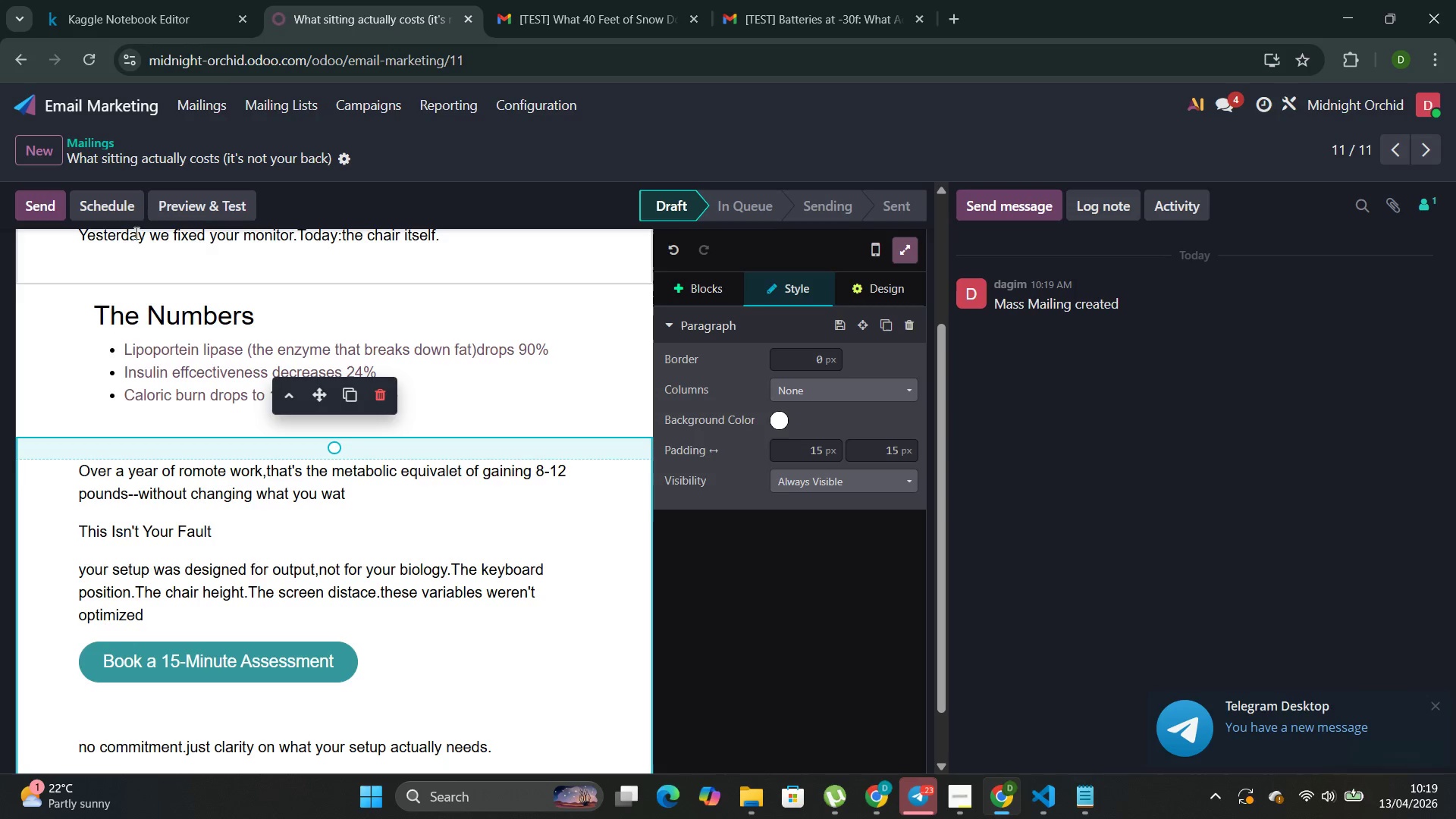 
left_click([22, 200])
 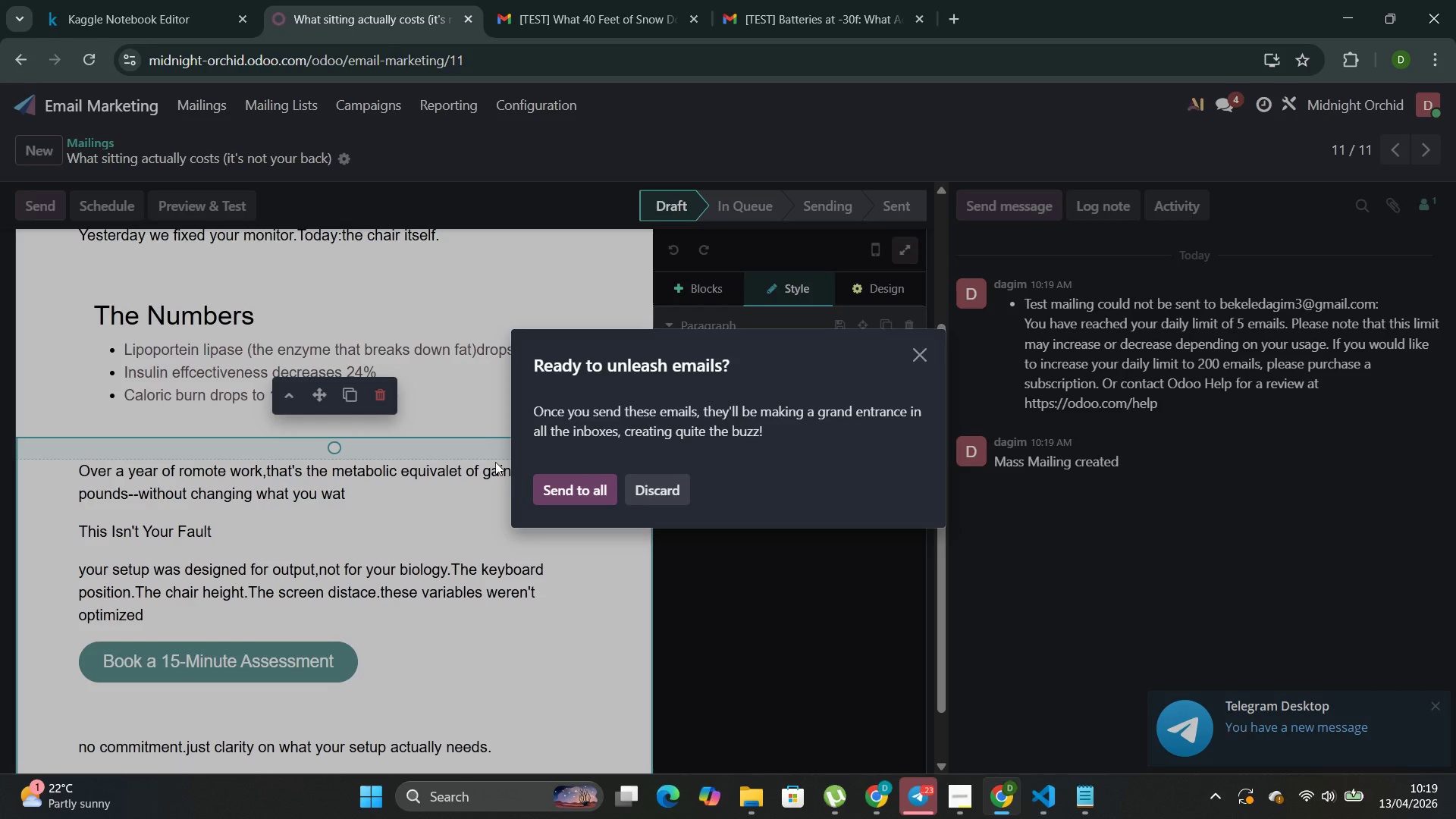 
left_click([543, 479])
 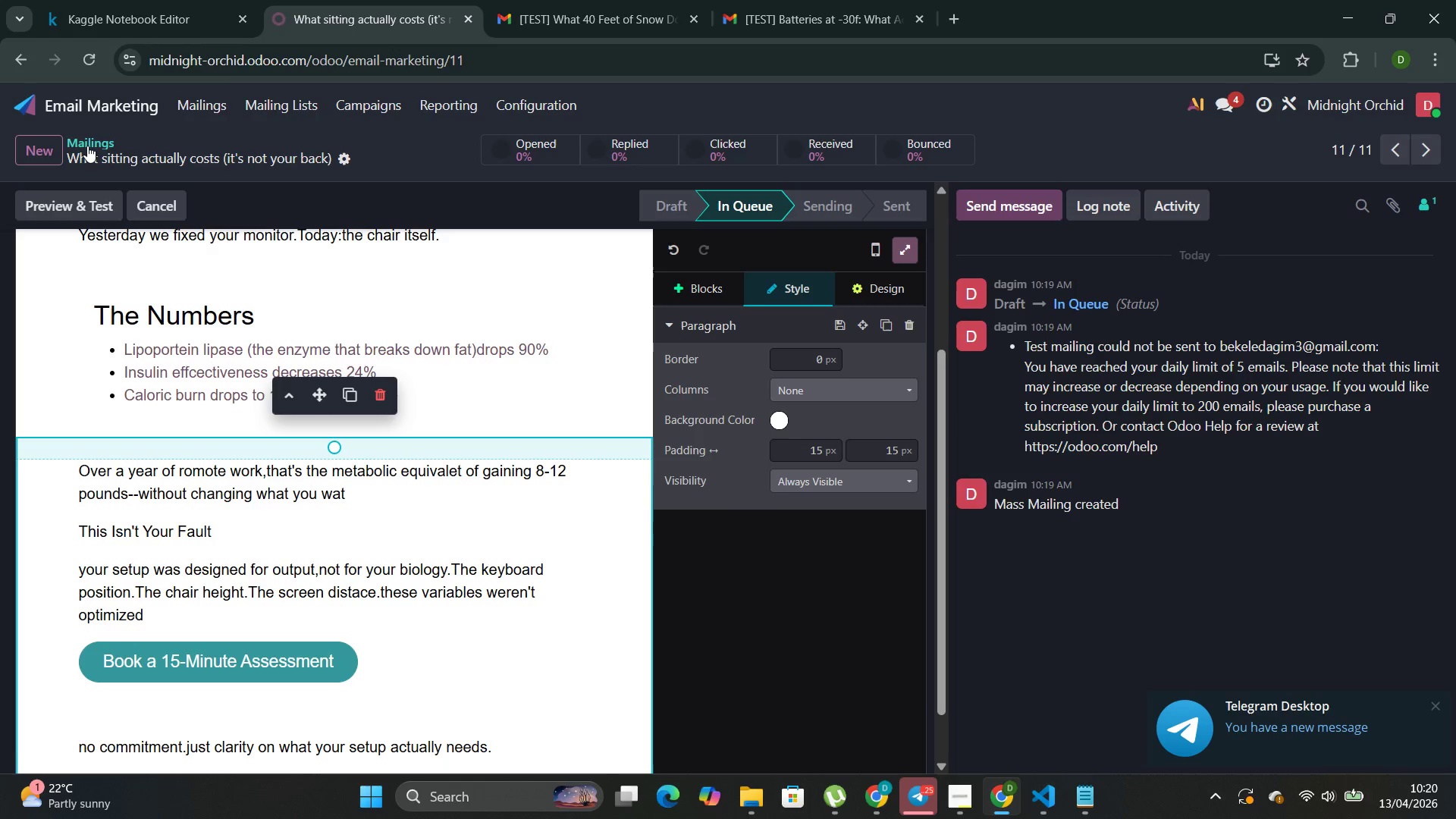 
wait(5.72)
 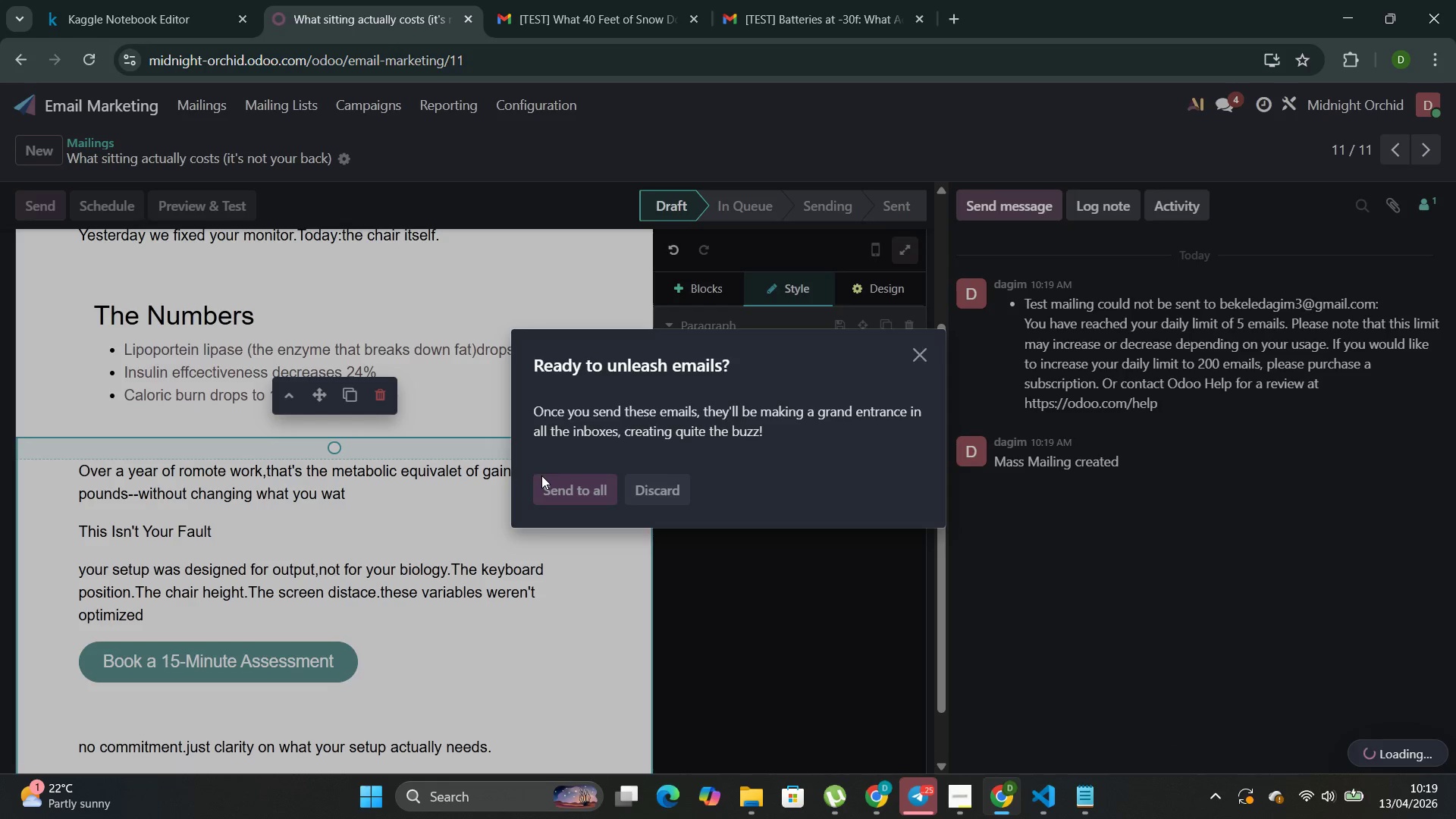 
left_click([187, 104])
 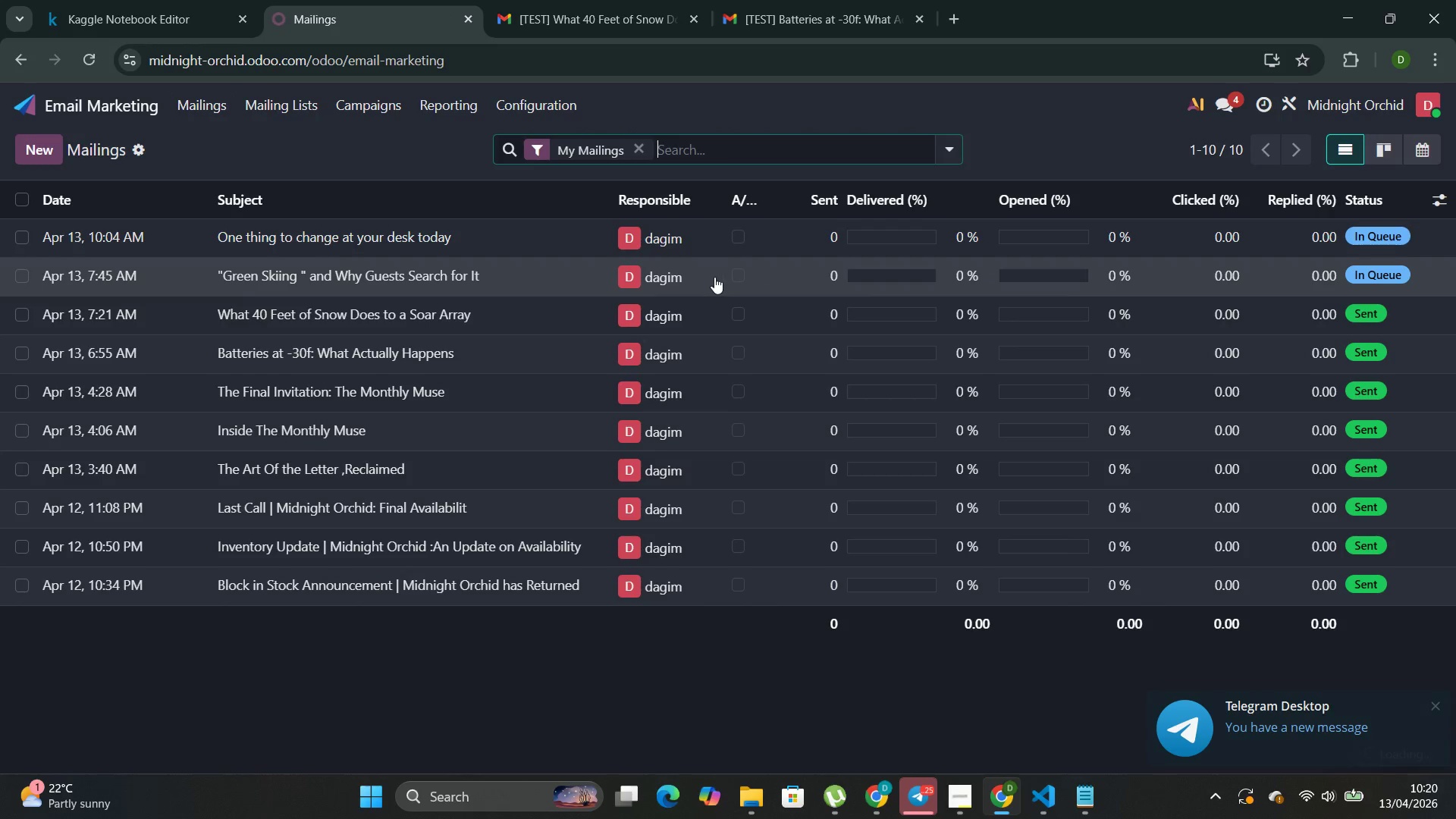 
mouse_move([434, 245])
 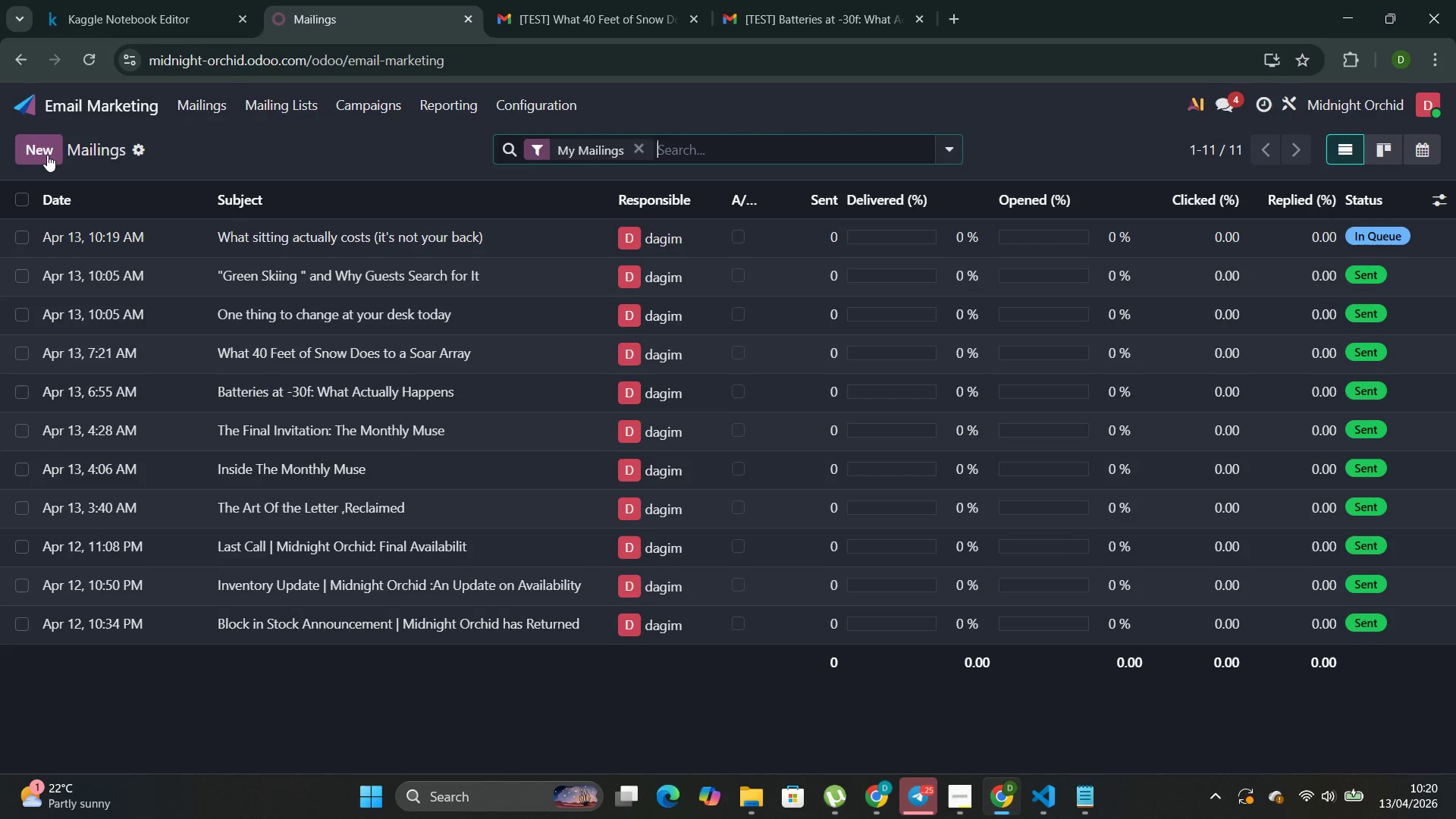 
left_click([46, 155])
 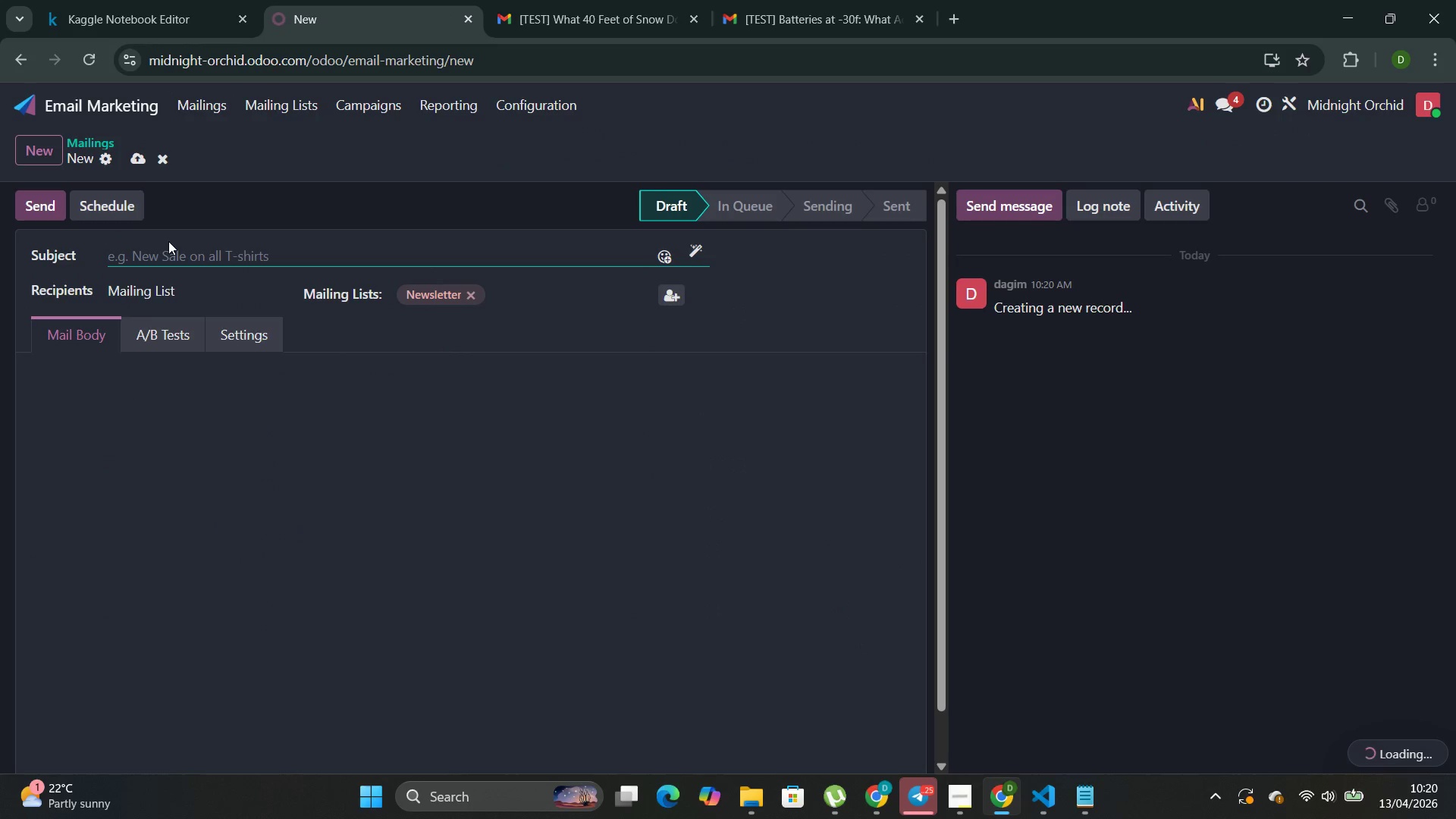 
left_click([170, 253])
 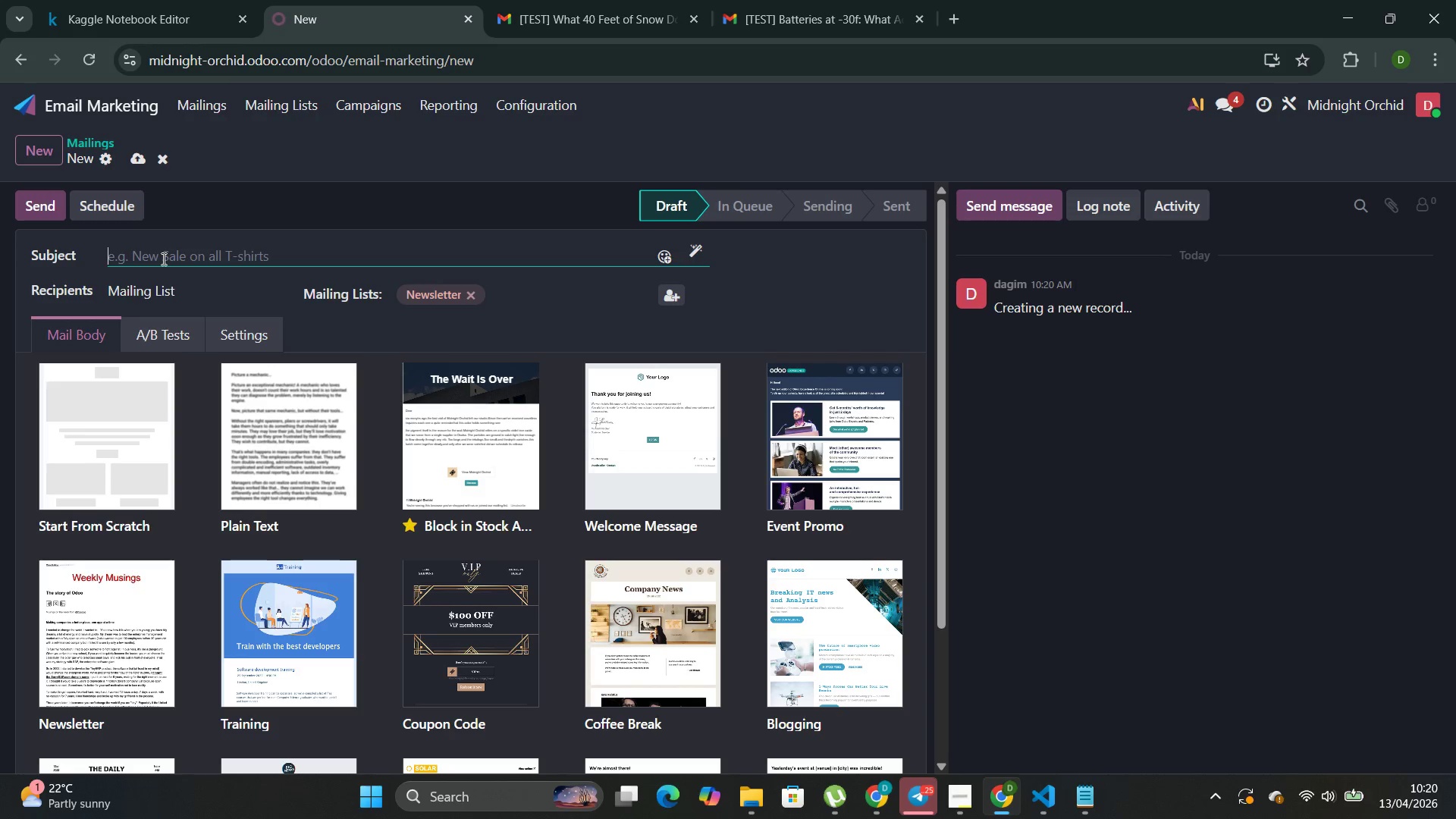 
wait(10.22)
 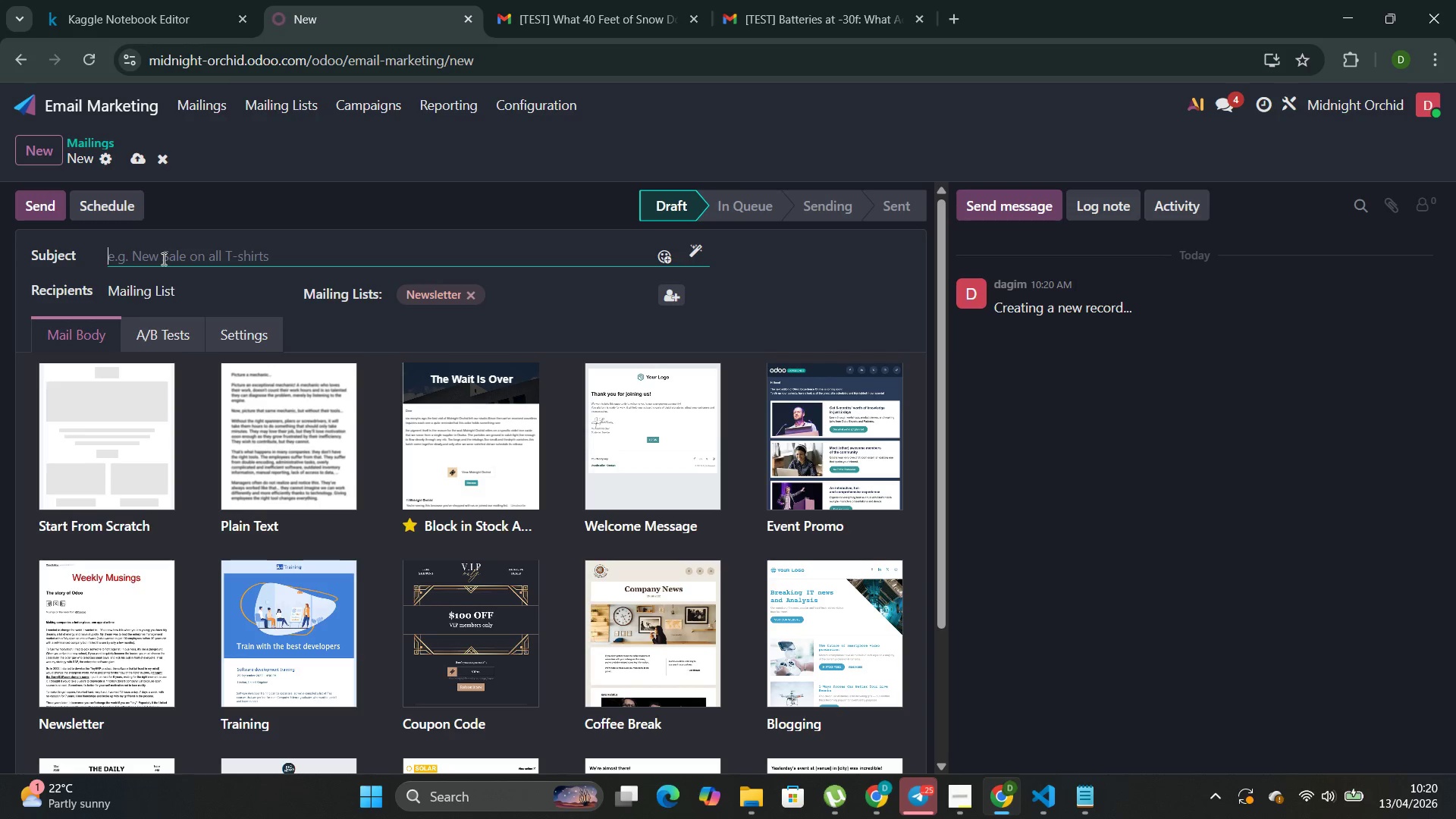 
type(your )
 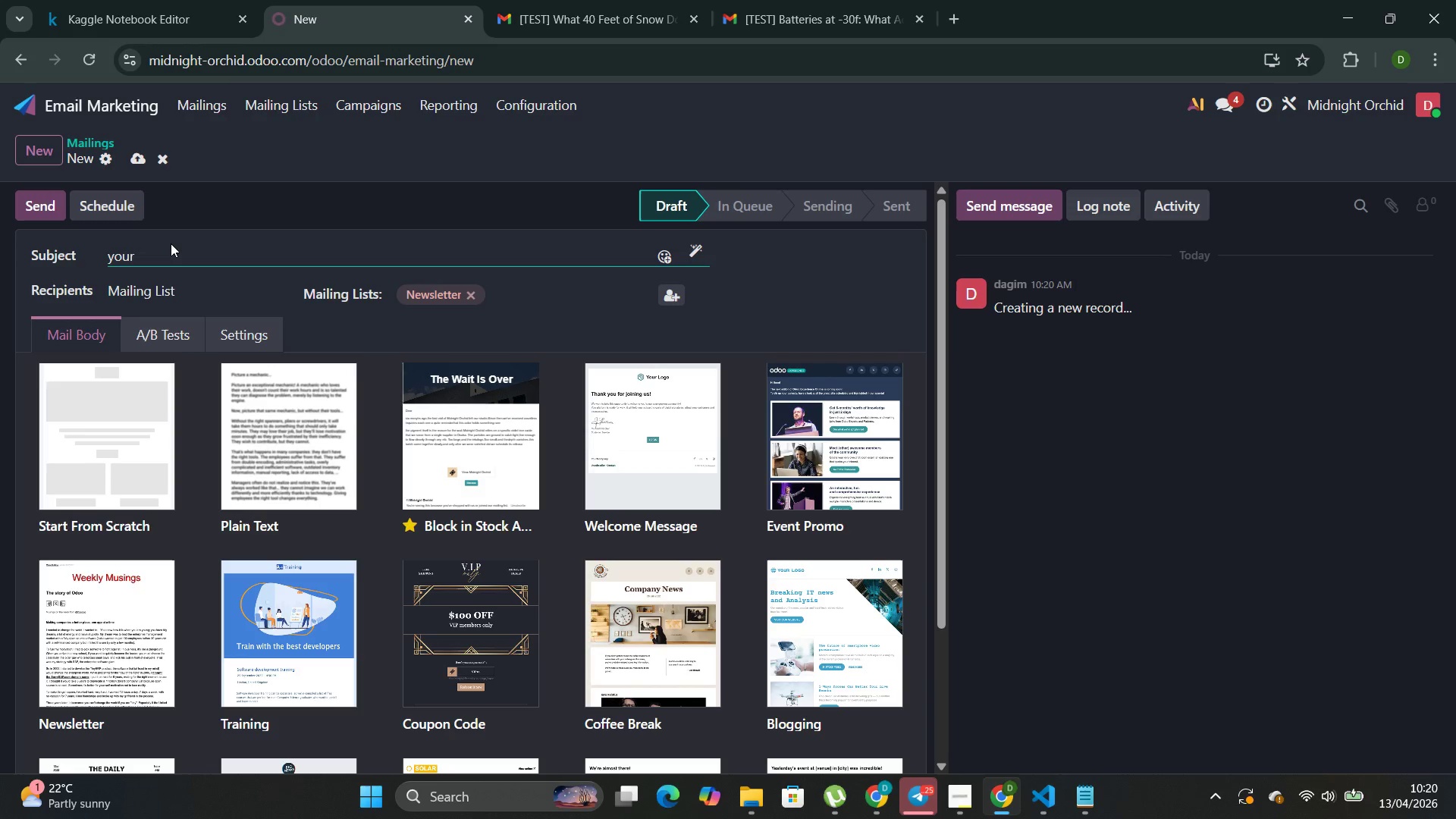 
key(ArrowLeft)
 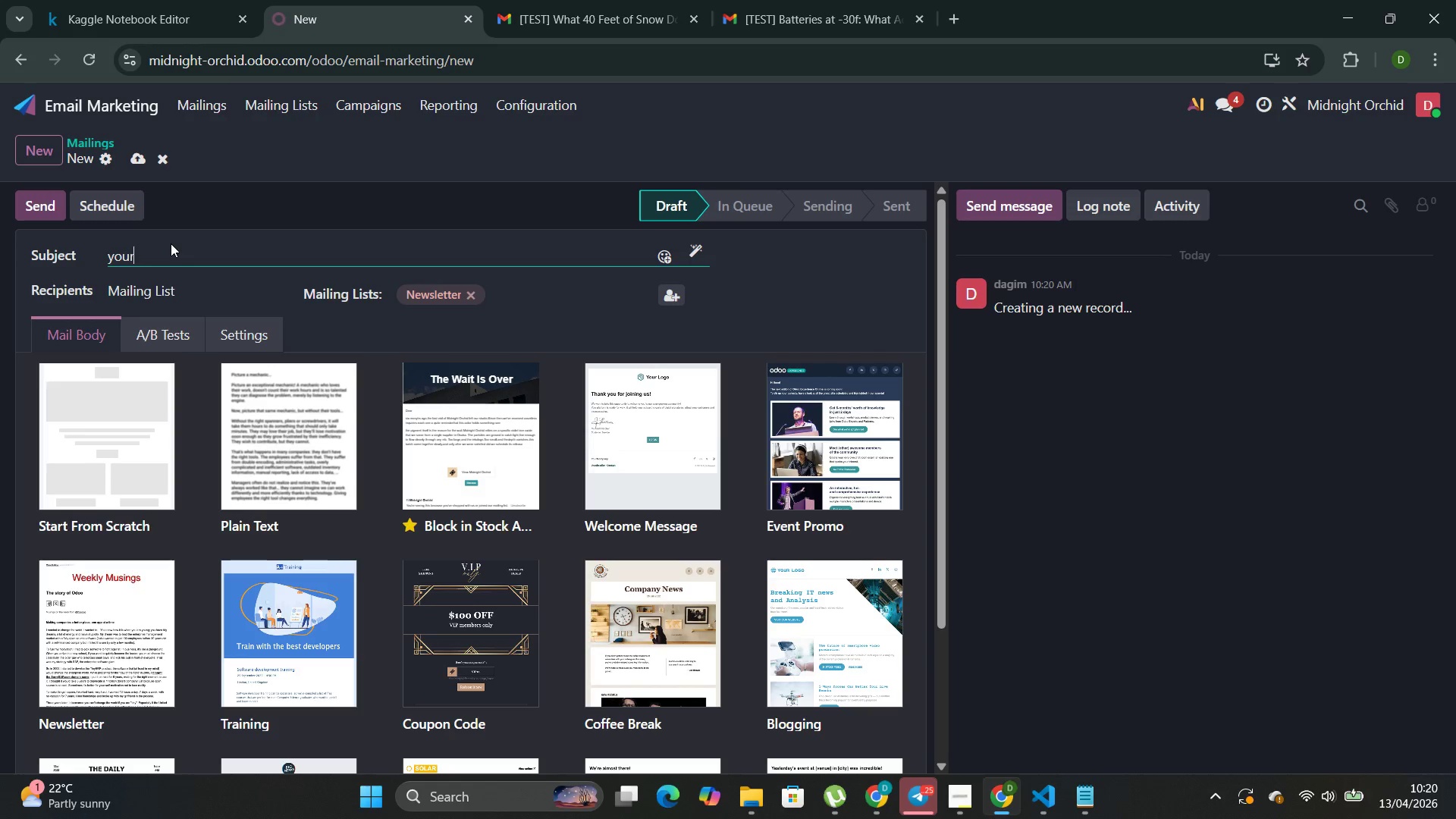 
key(ArrowLeft)
 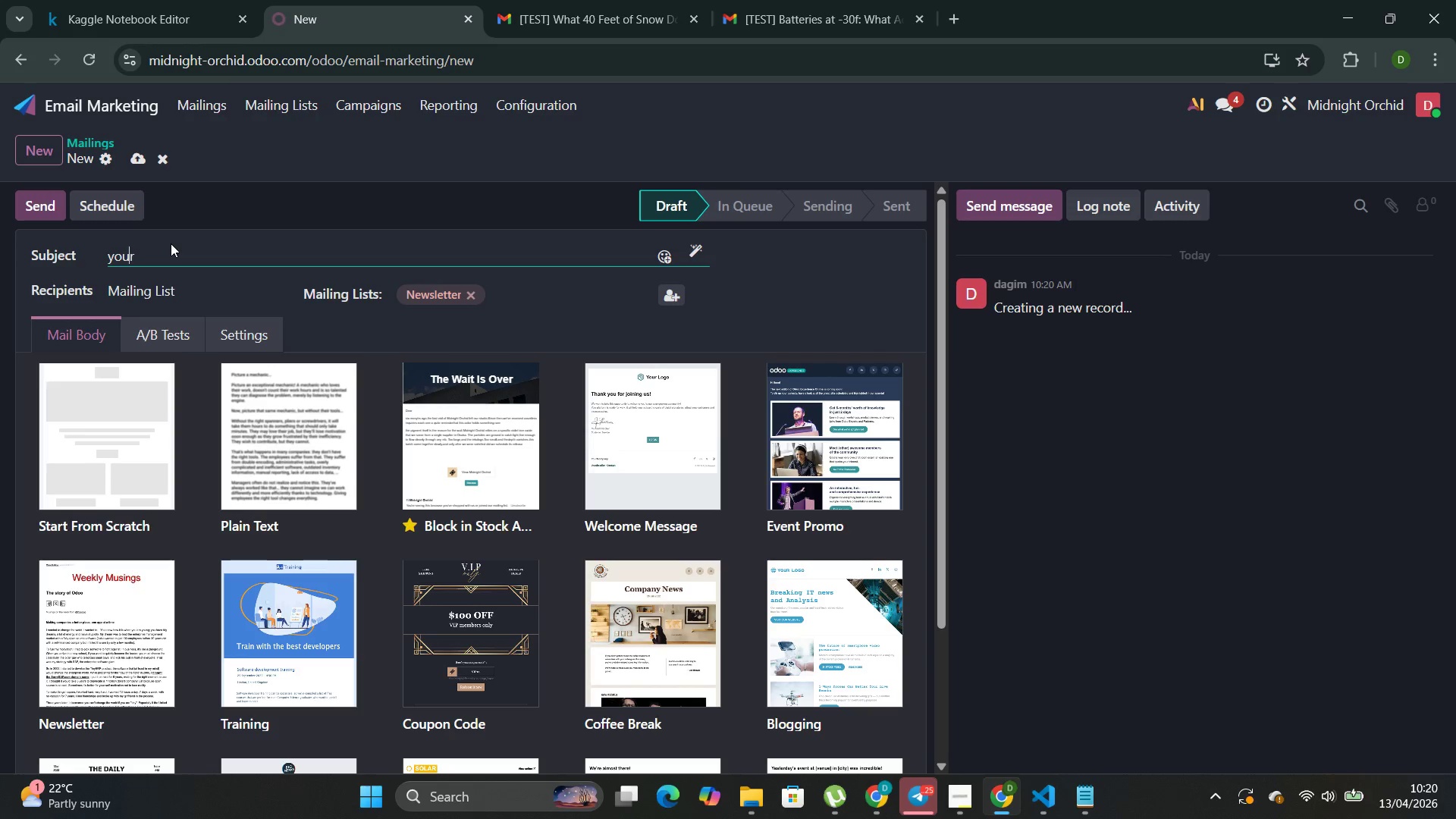 
key(ArrowLeft)
 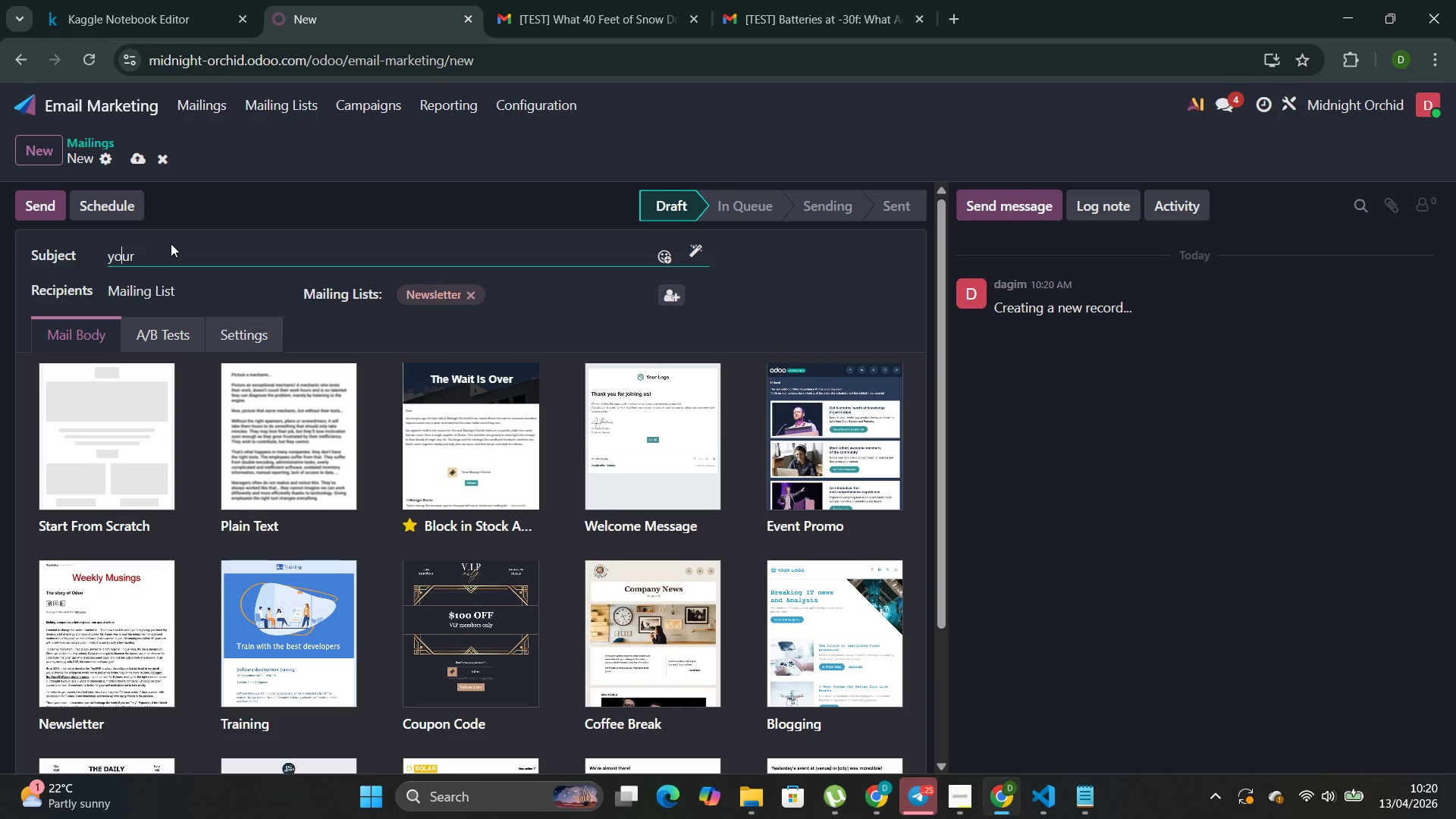 
key(ArrowLeft)
 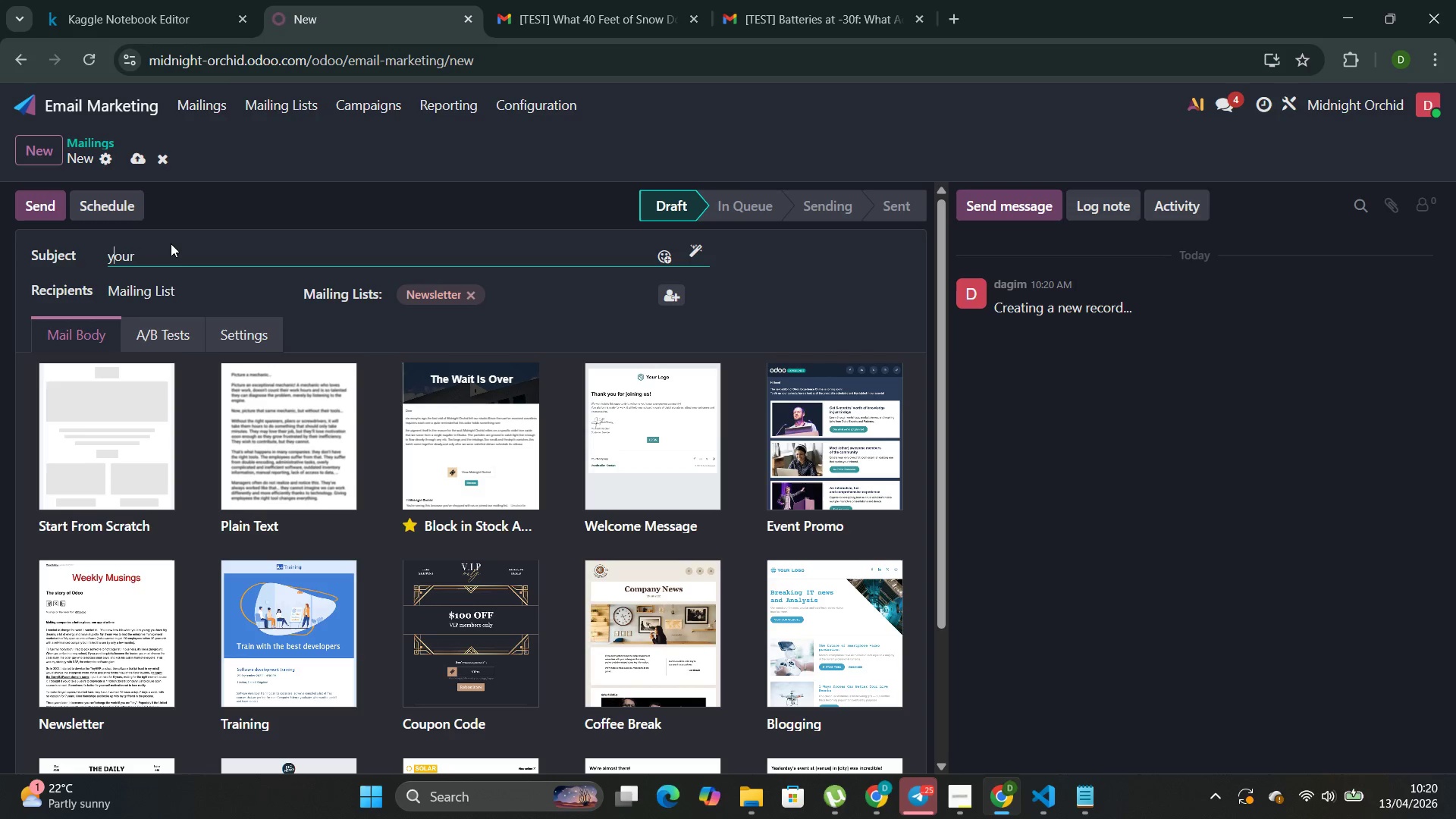 
key(Backspace)
 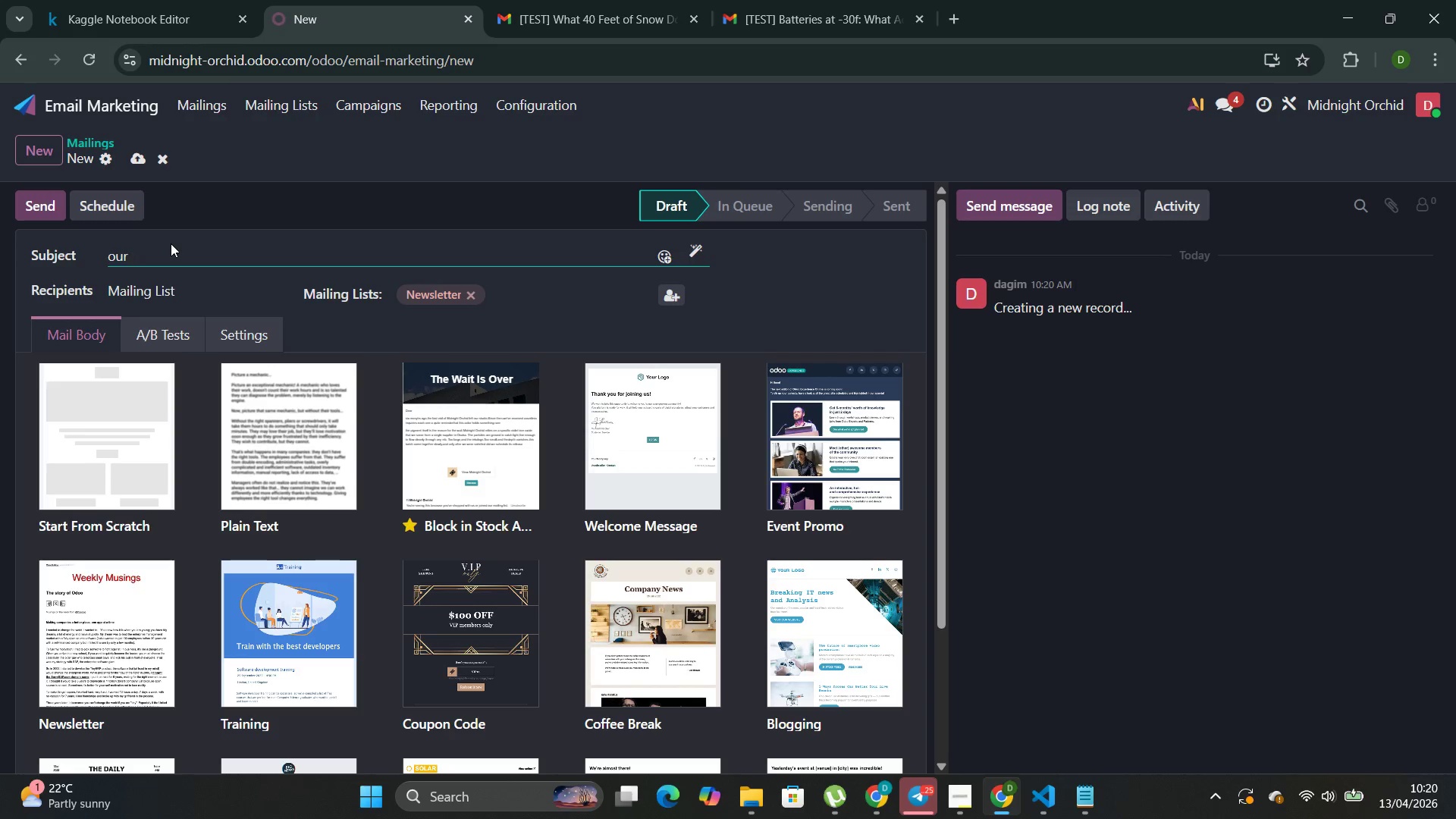 
key(Shift+Y)
 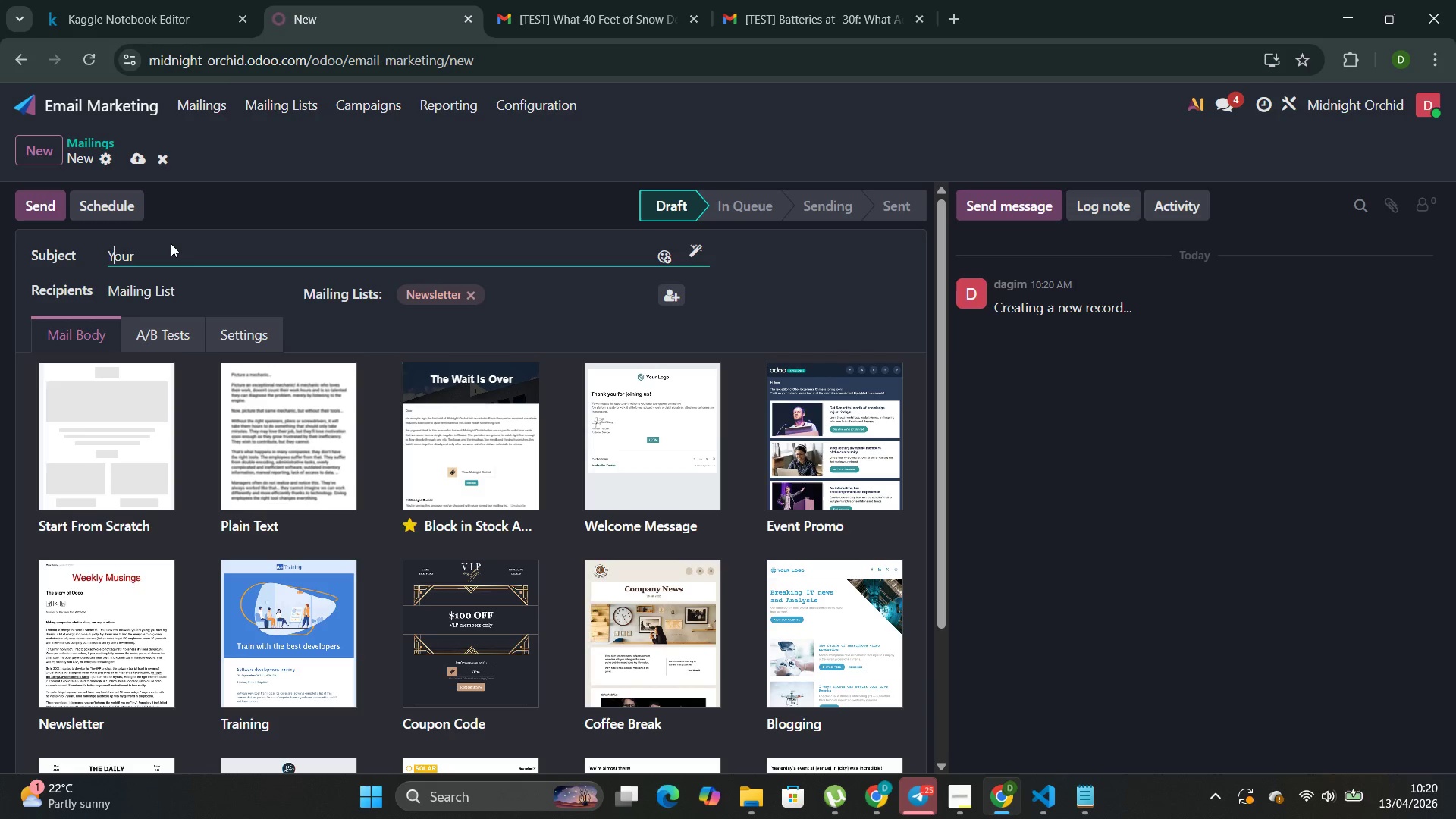 
key(ArrowRight)
 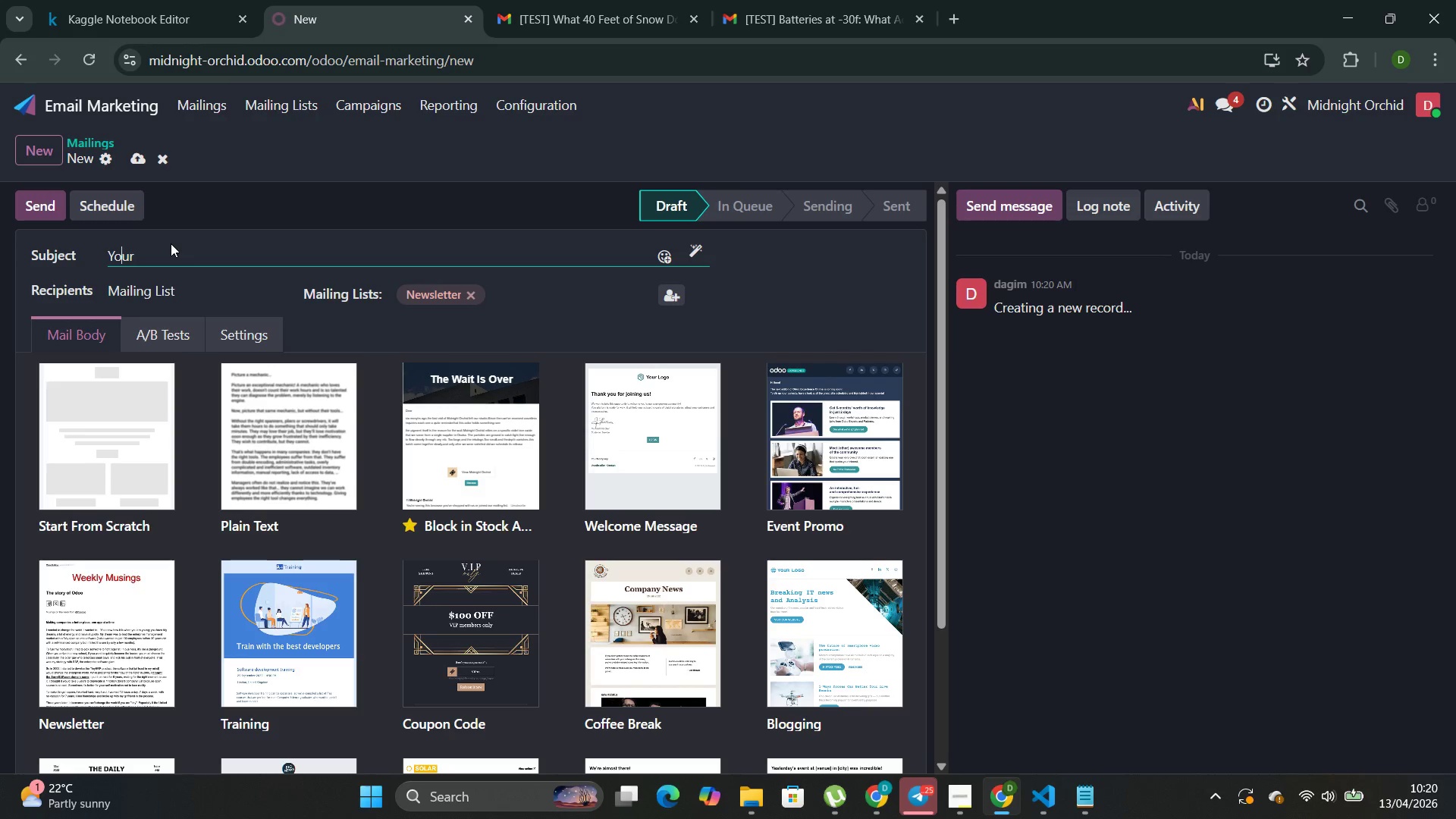 
key(ArrowRight)
 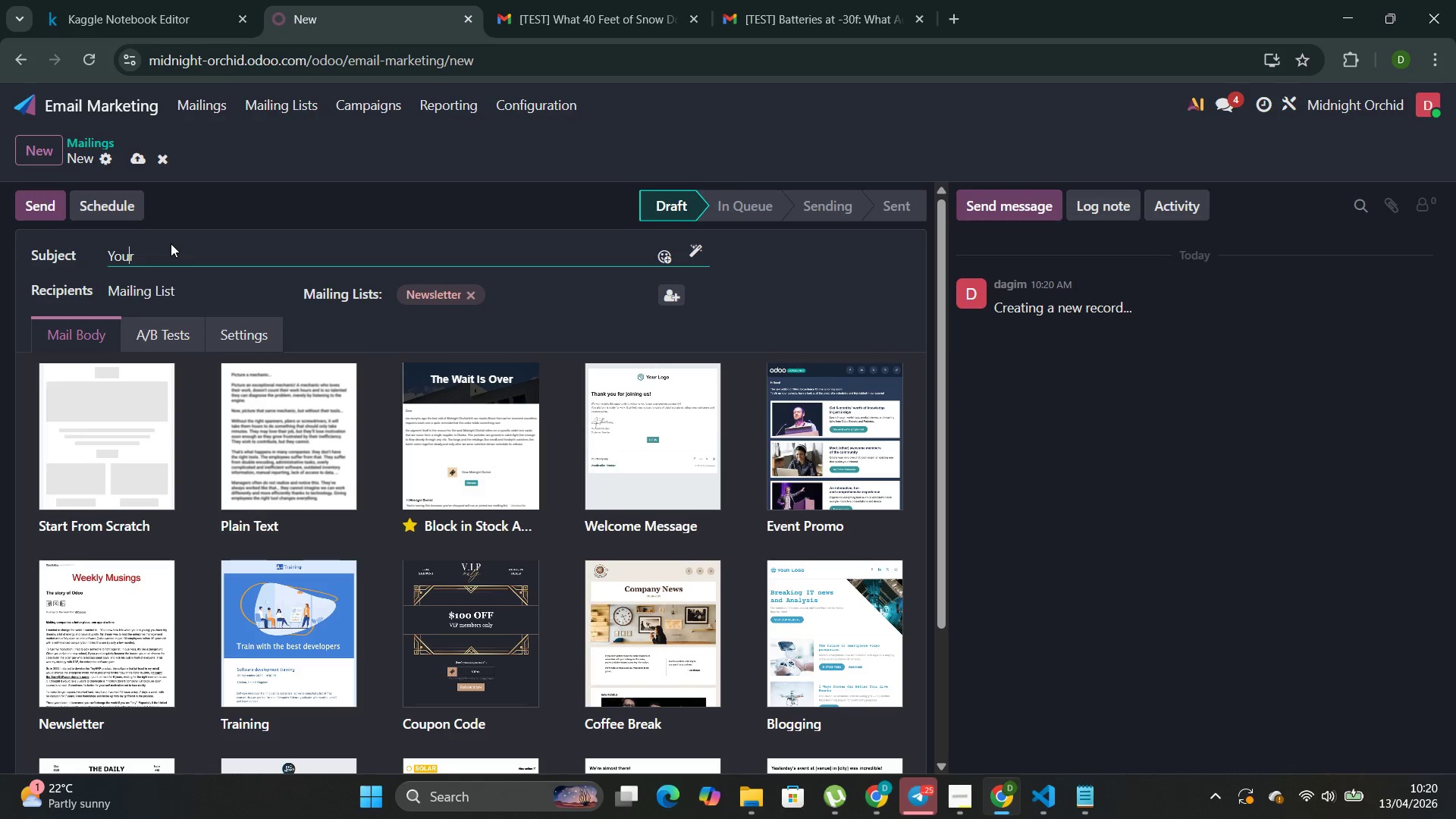 
key(ArrowRight)
 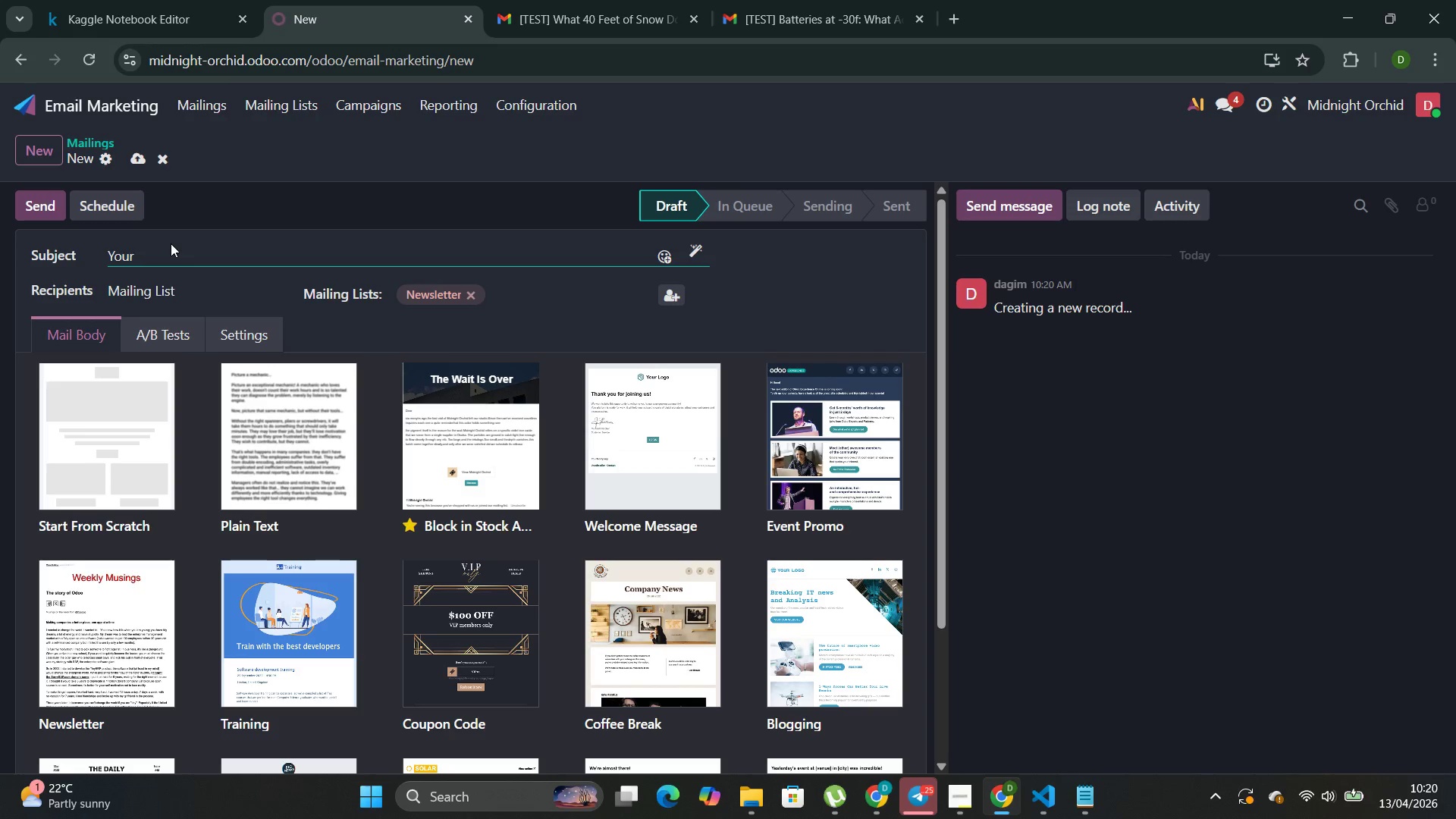 
type( assessment slot )
 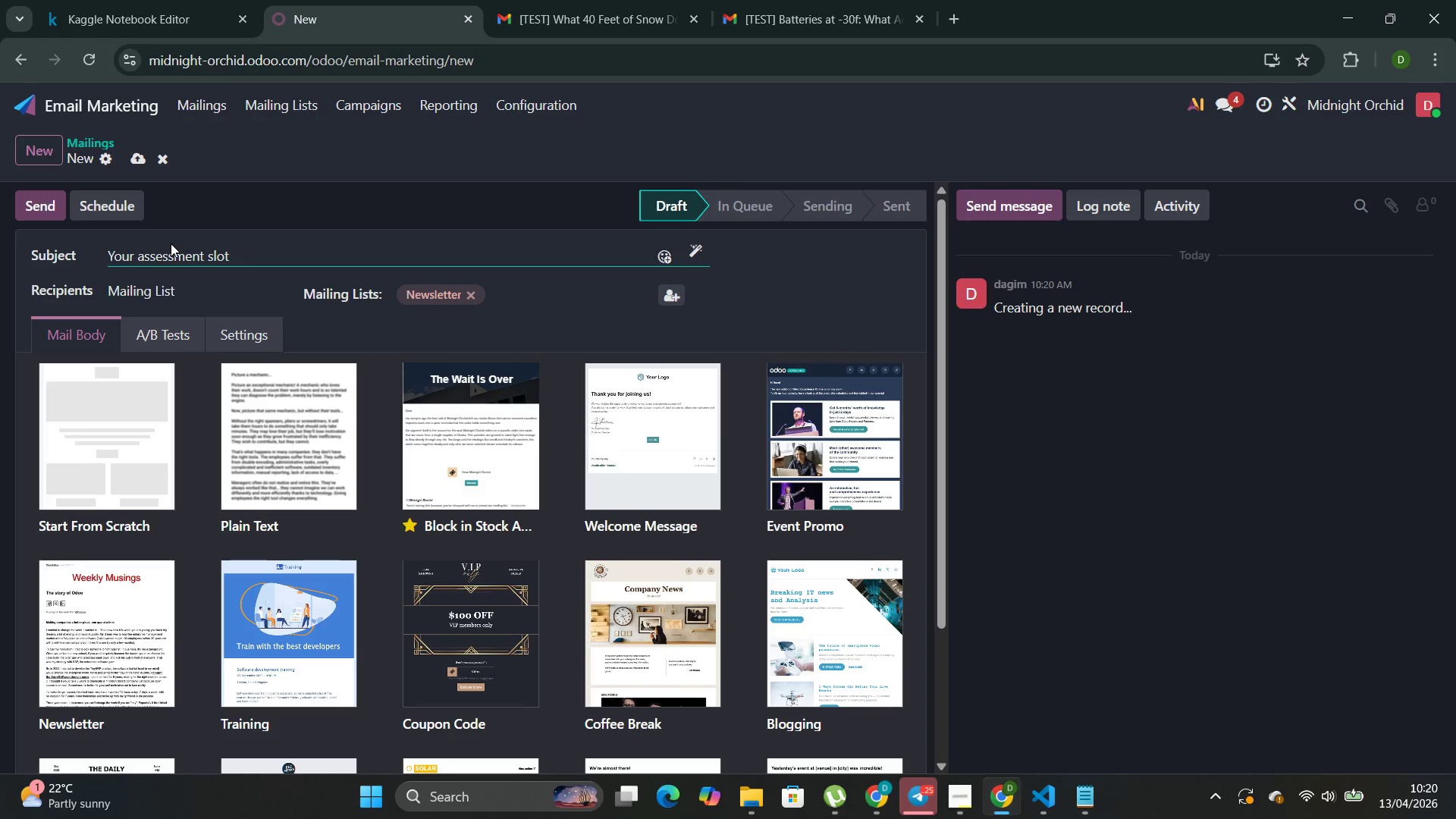 
wait(6.78)
 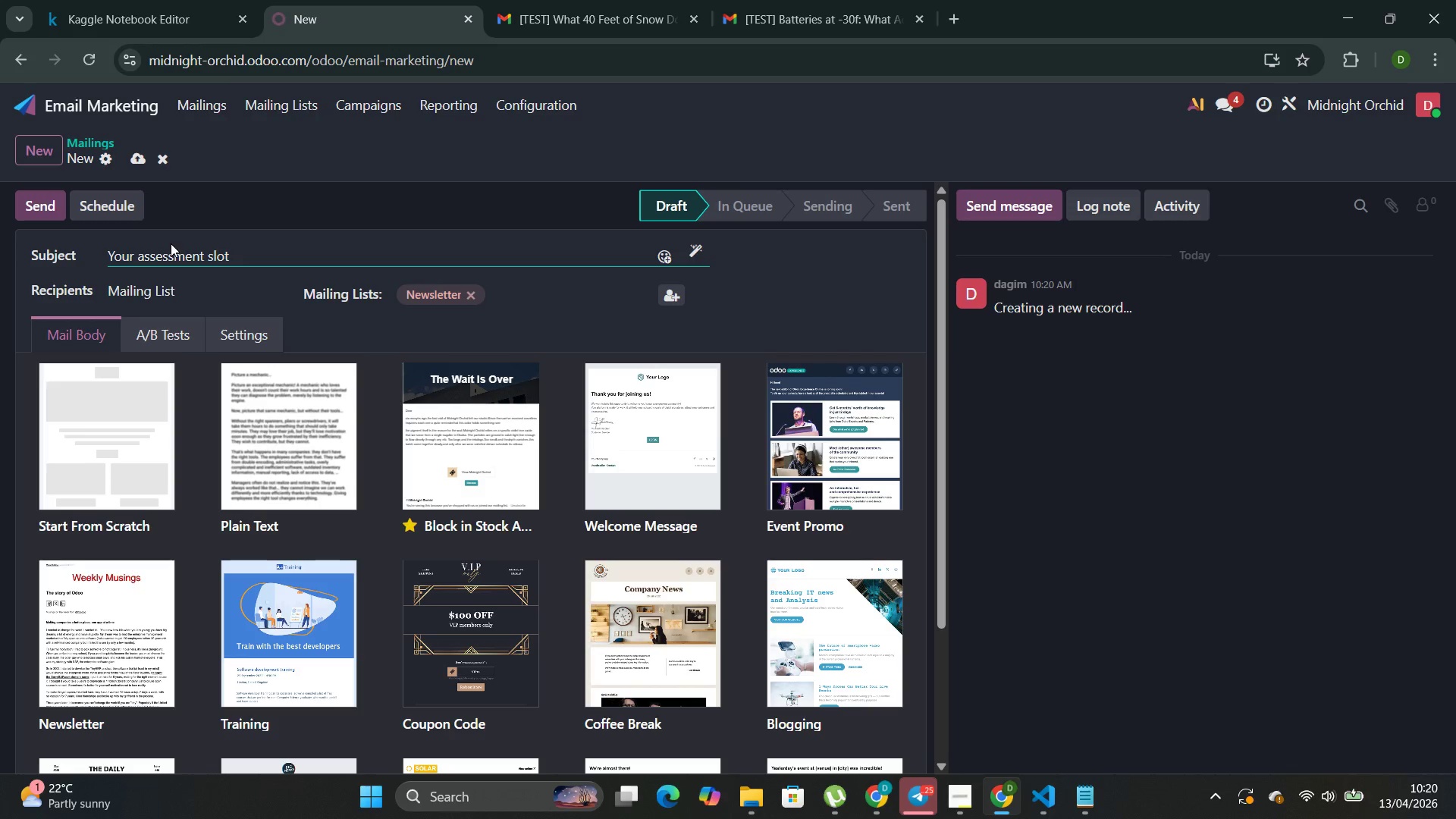 
type(())
 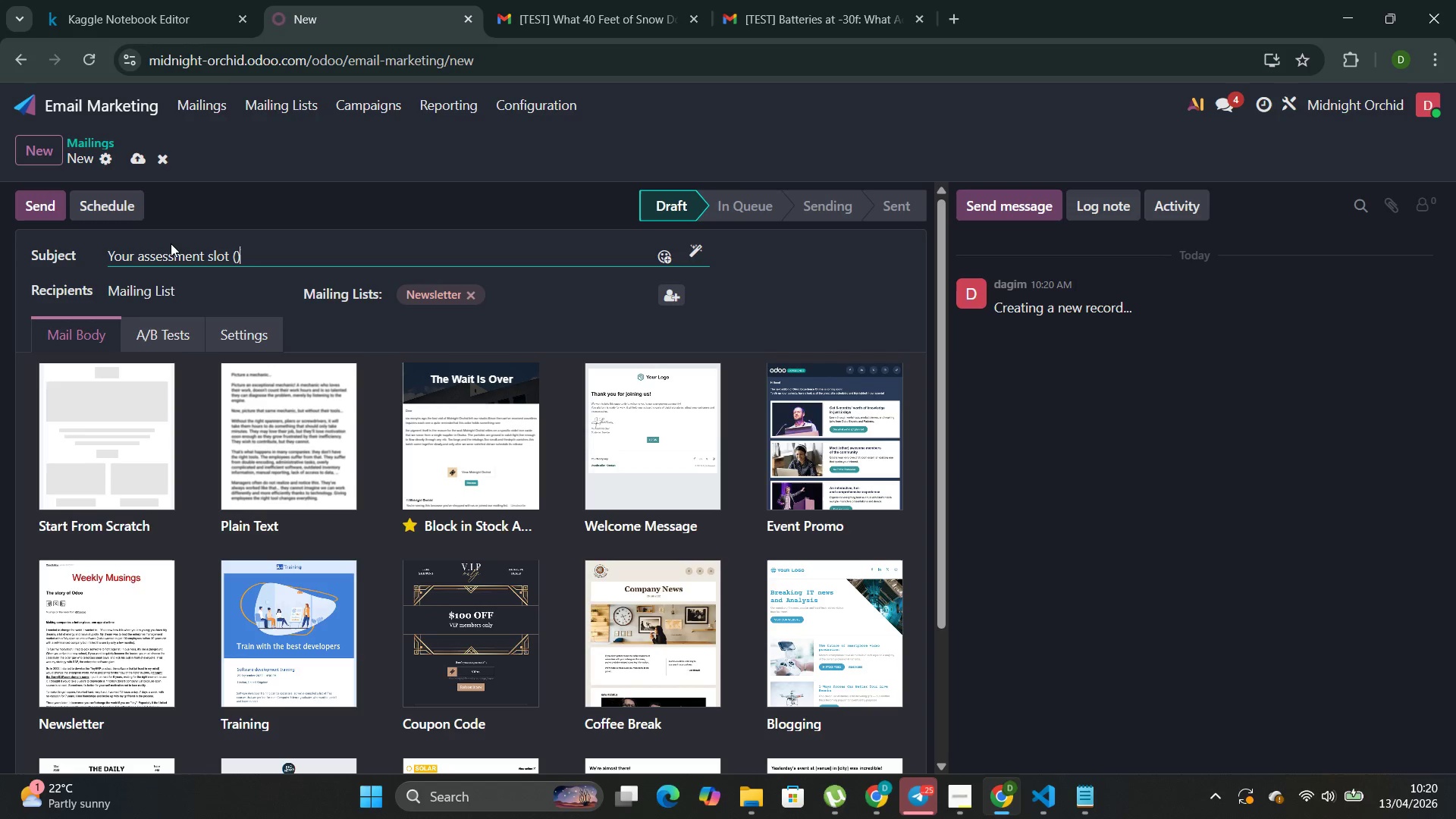 
key(ArrowLeft)
 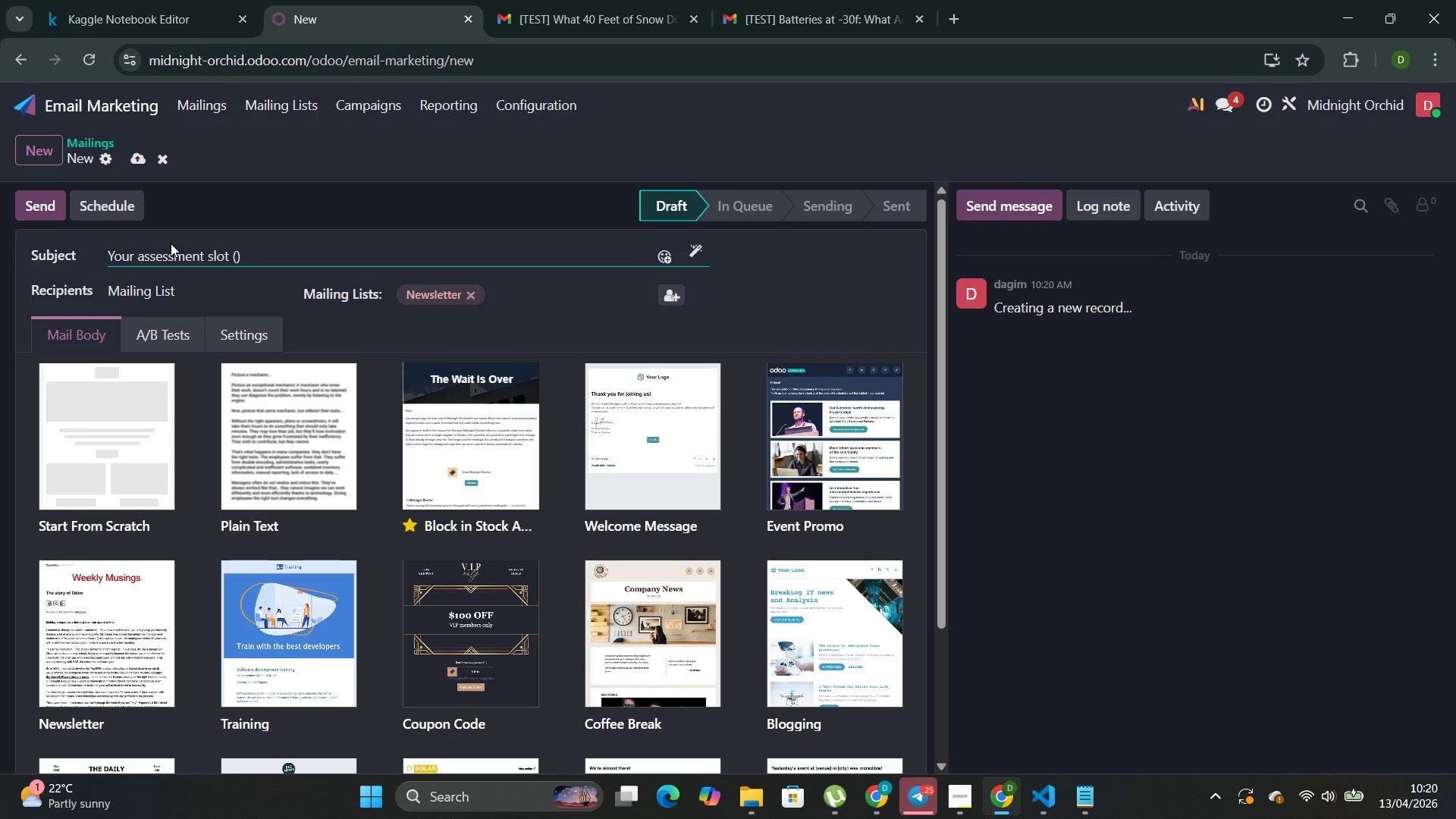 
type(fib)
key(Backspace)
type(nal notice)
 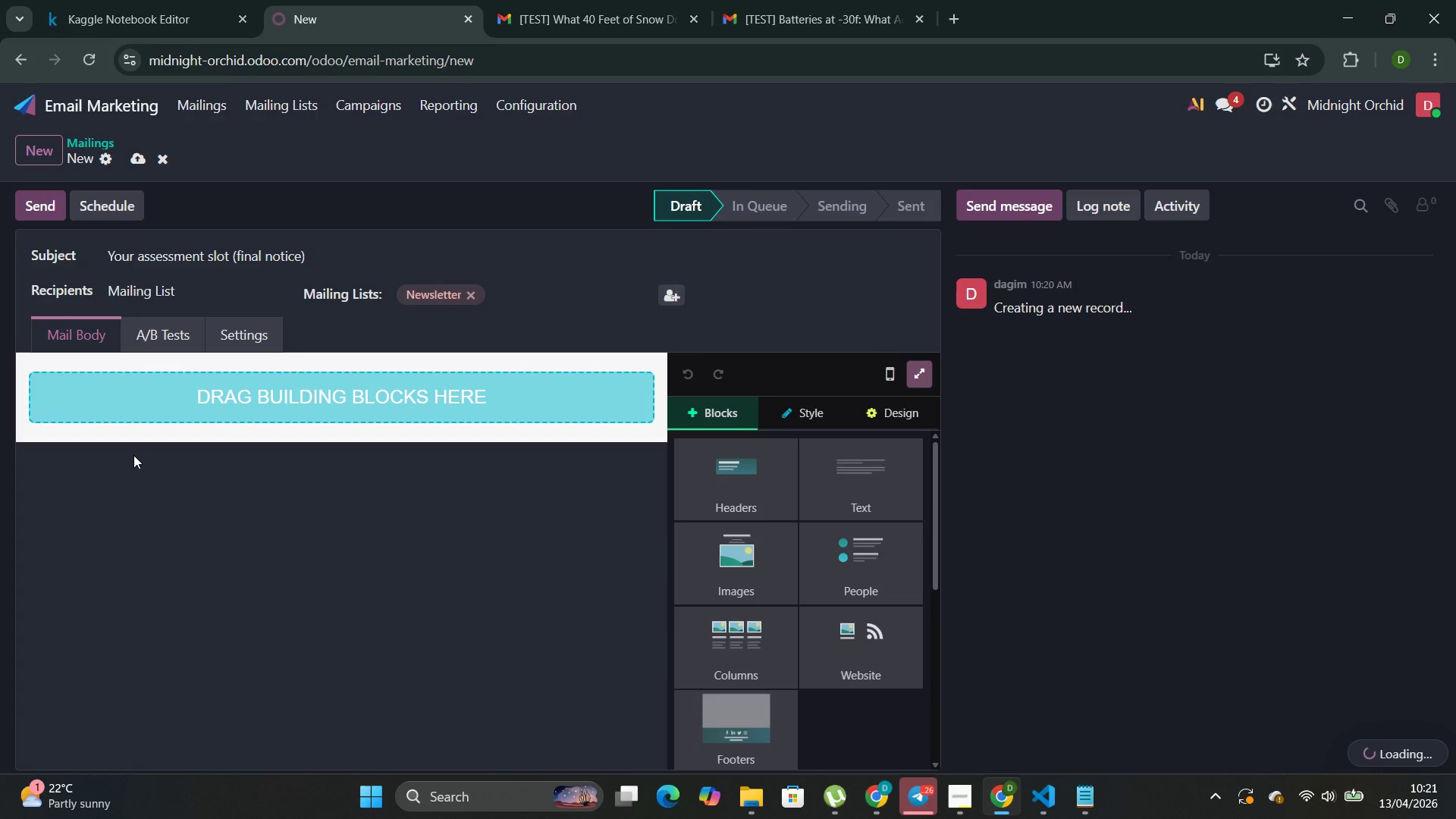 
wait(9.92)
 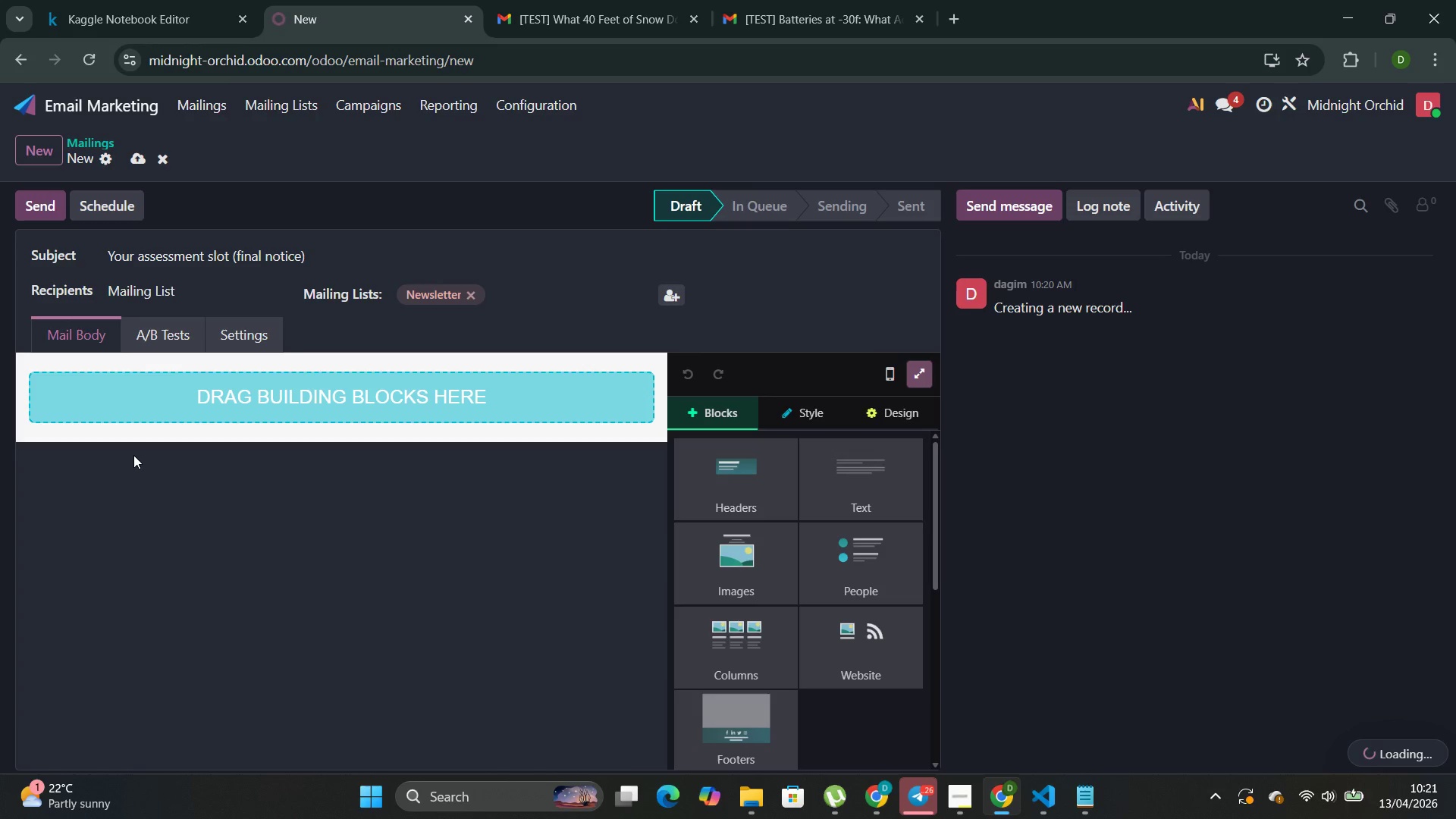 
left_click_drag(start_coordinate=[498, 595], to_coordinate=[35, 384])
 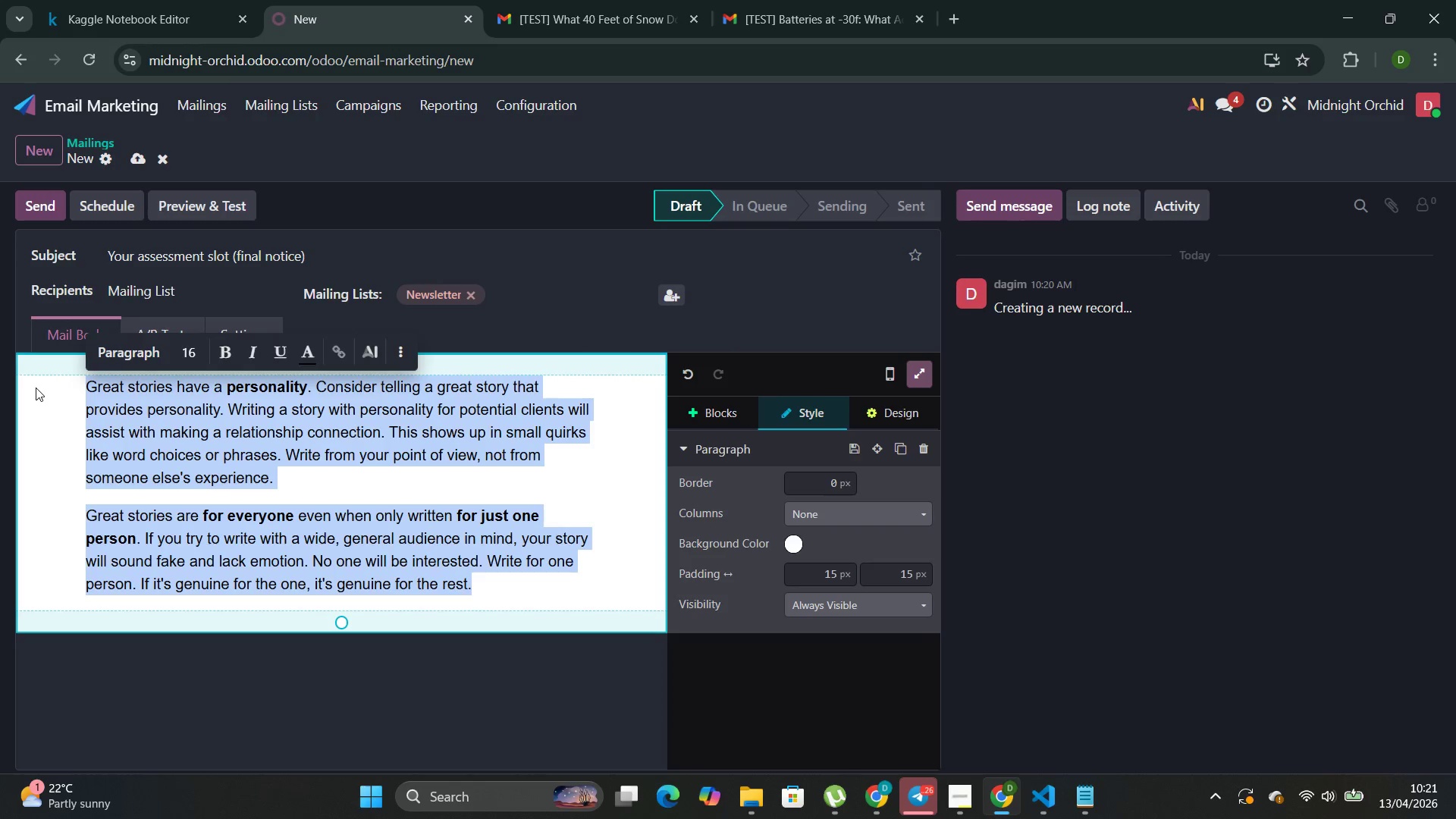 
key(Backspace)
 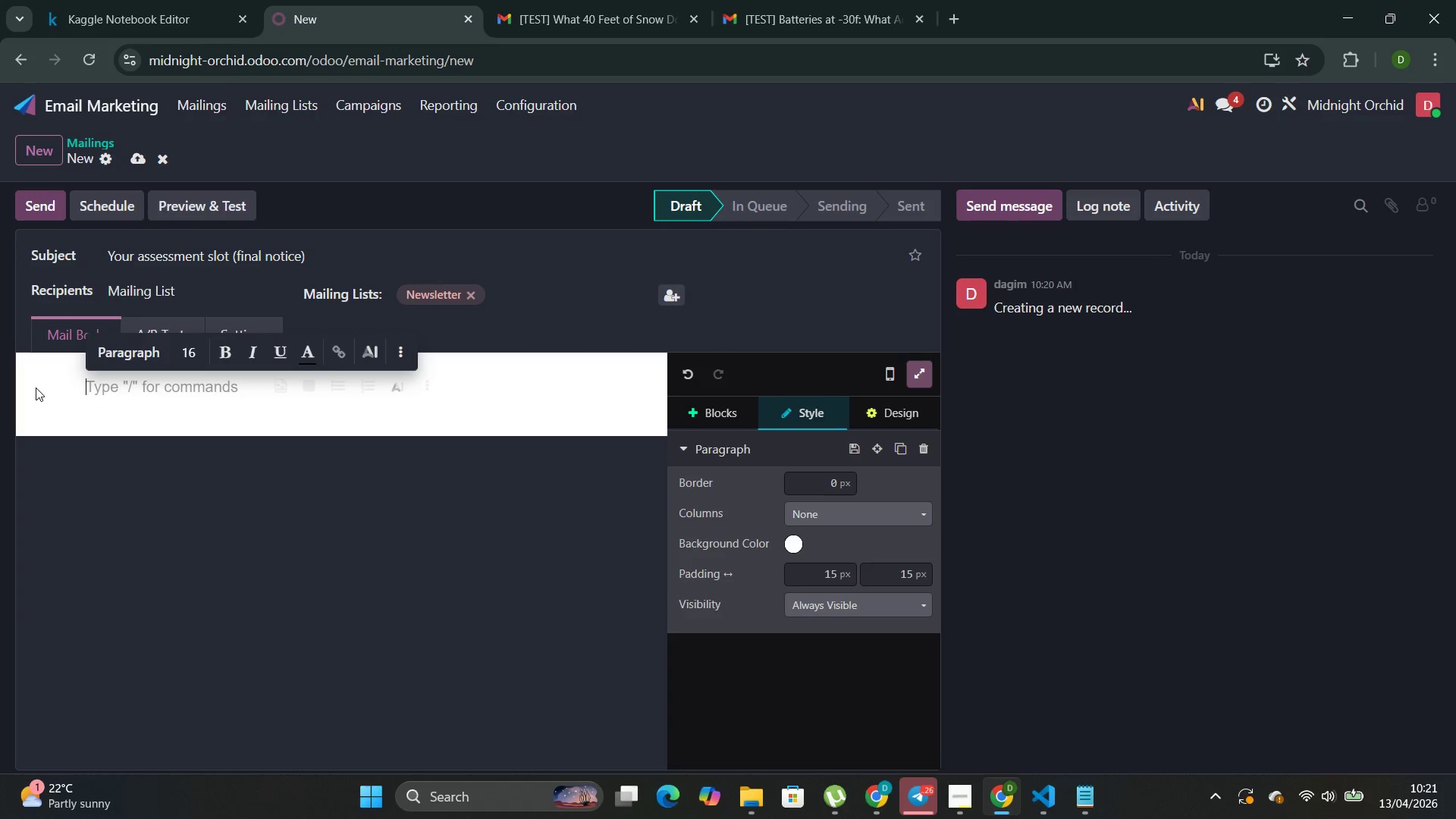 
type(hi )
key(Backspace)
key(Backspace)
key(Backspace)
type(HI)
key(Backspace)
type(i)
 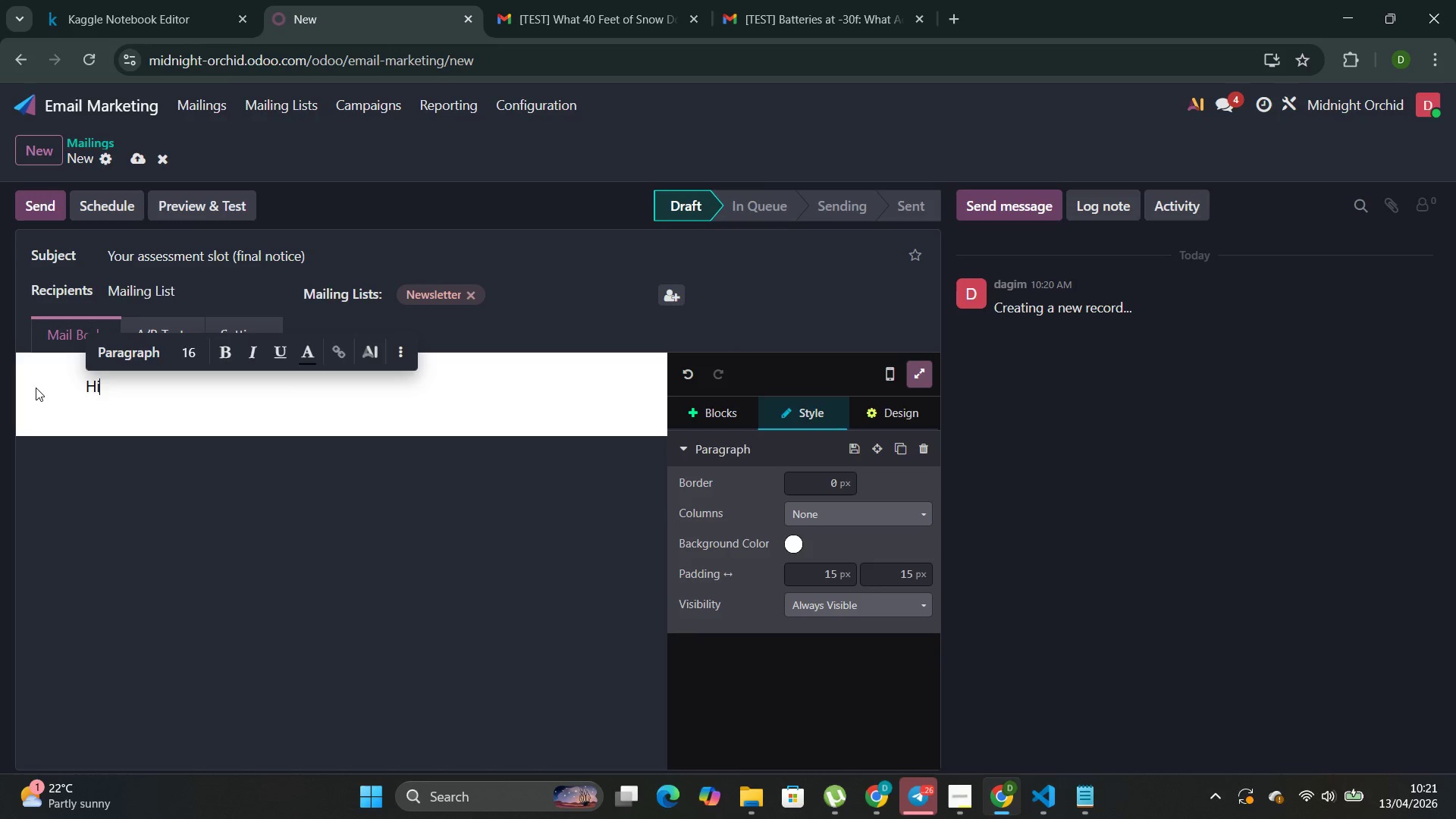 
key(Enter)
 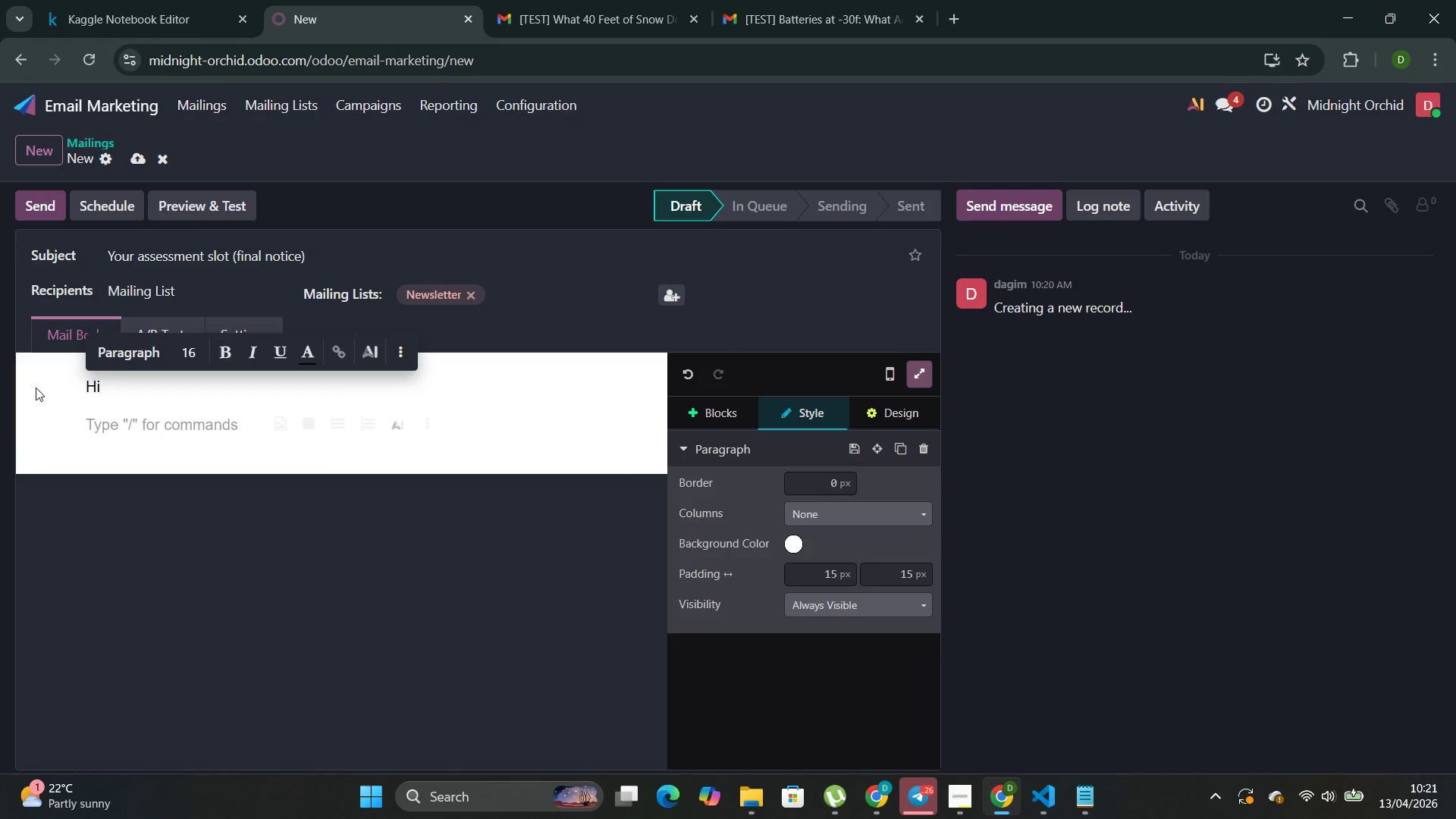 
type(yoy)
 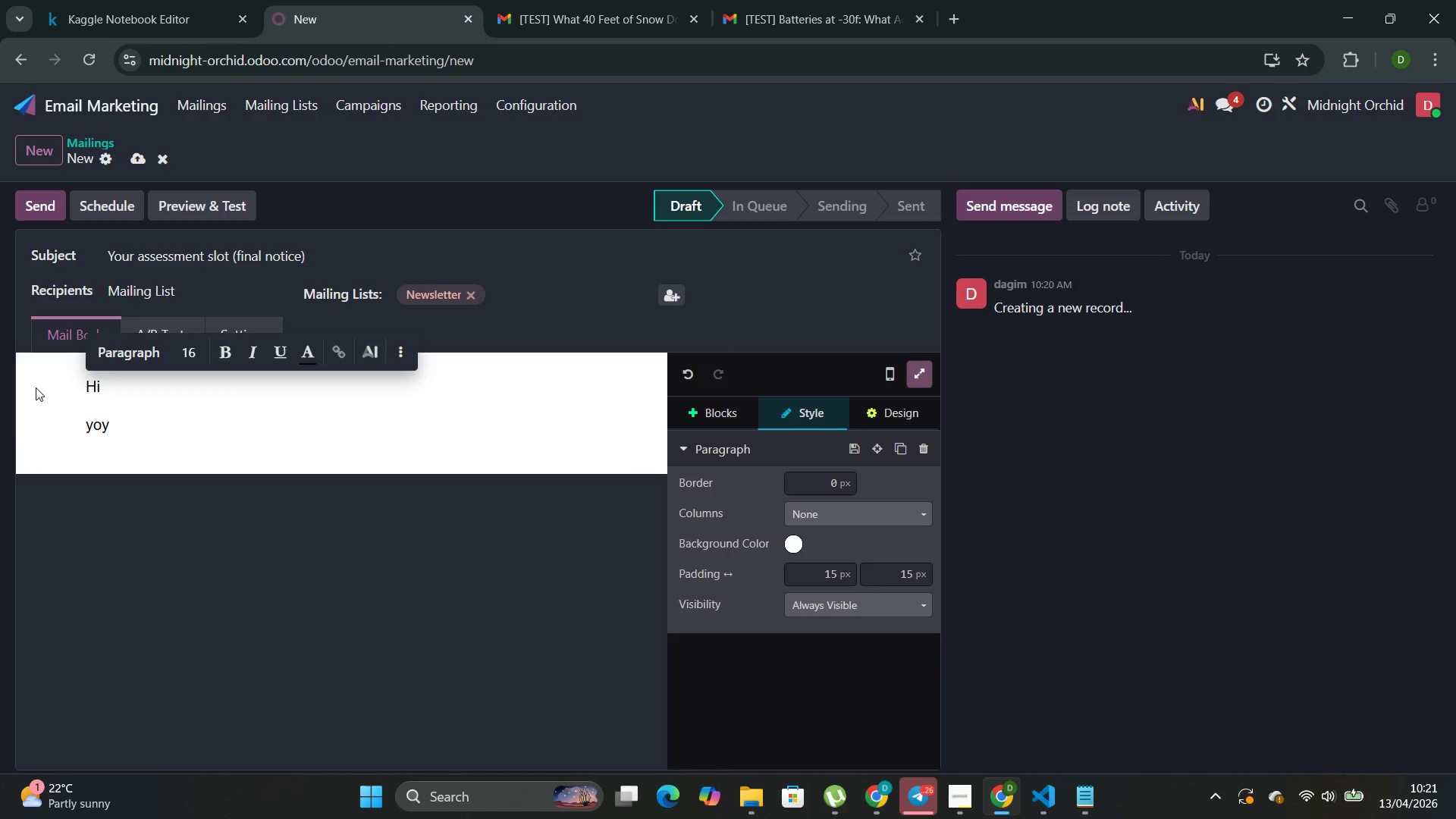 
wait(6.56)
 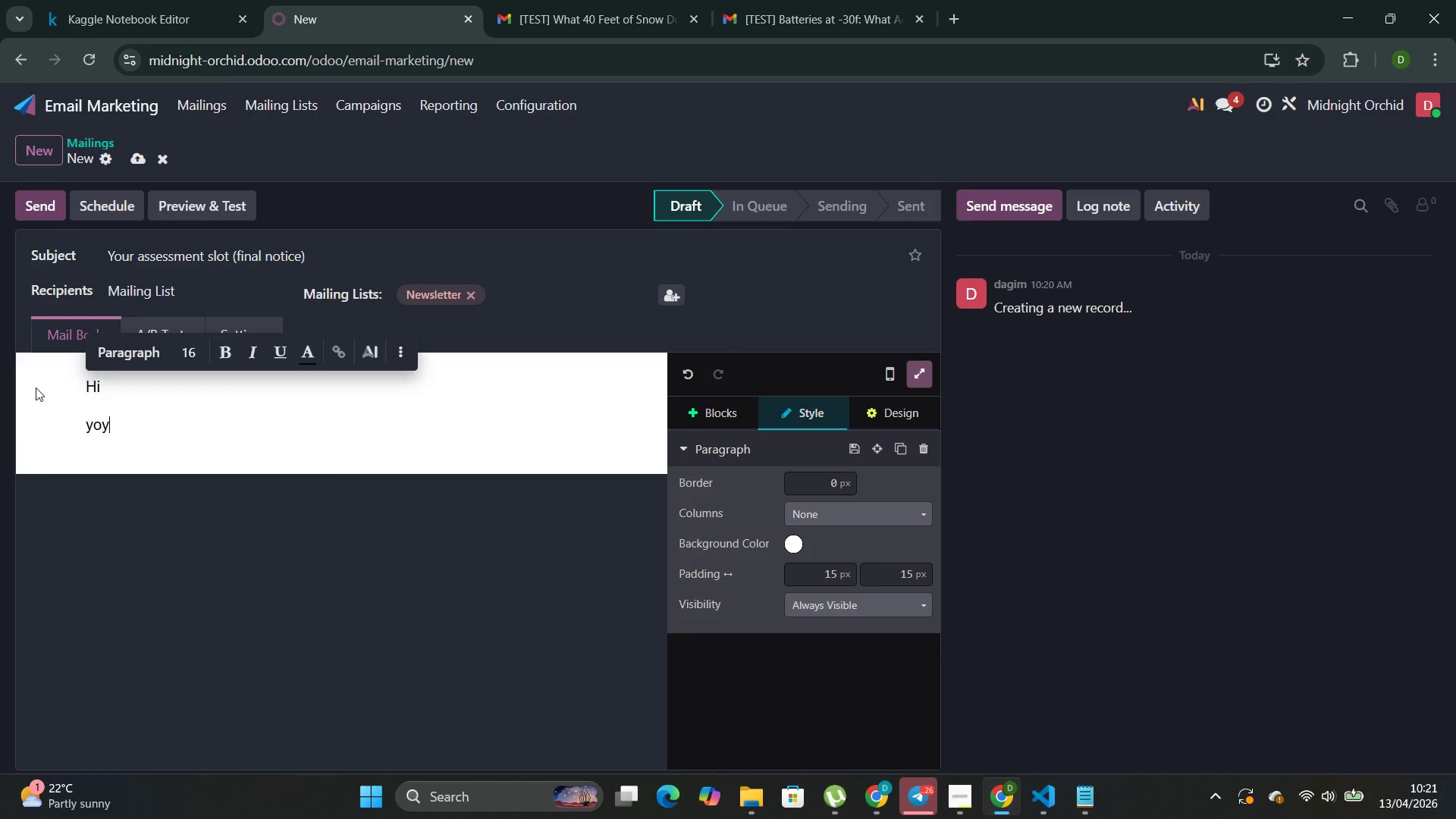 
key(Backspace)
type(u now the mo)
 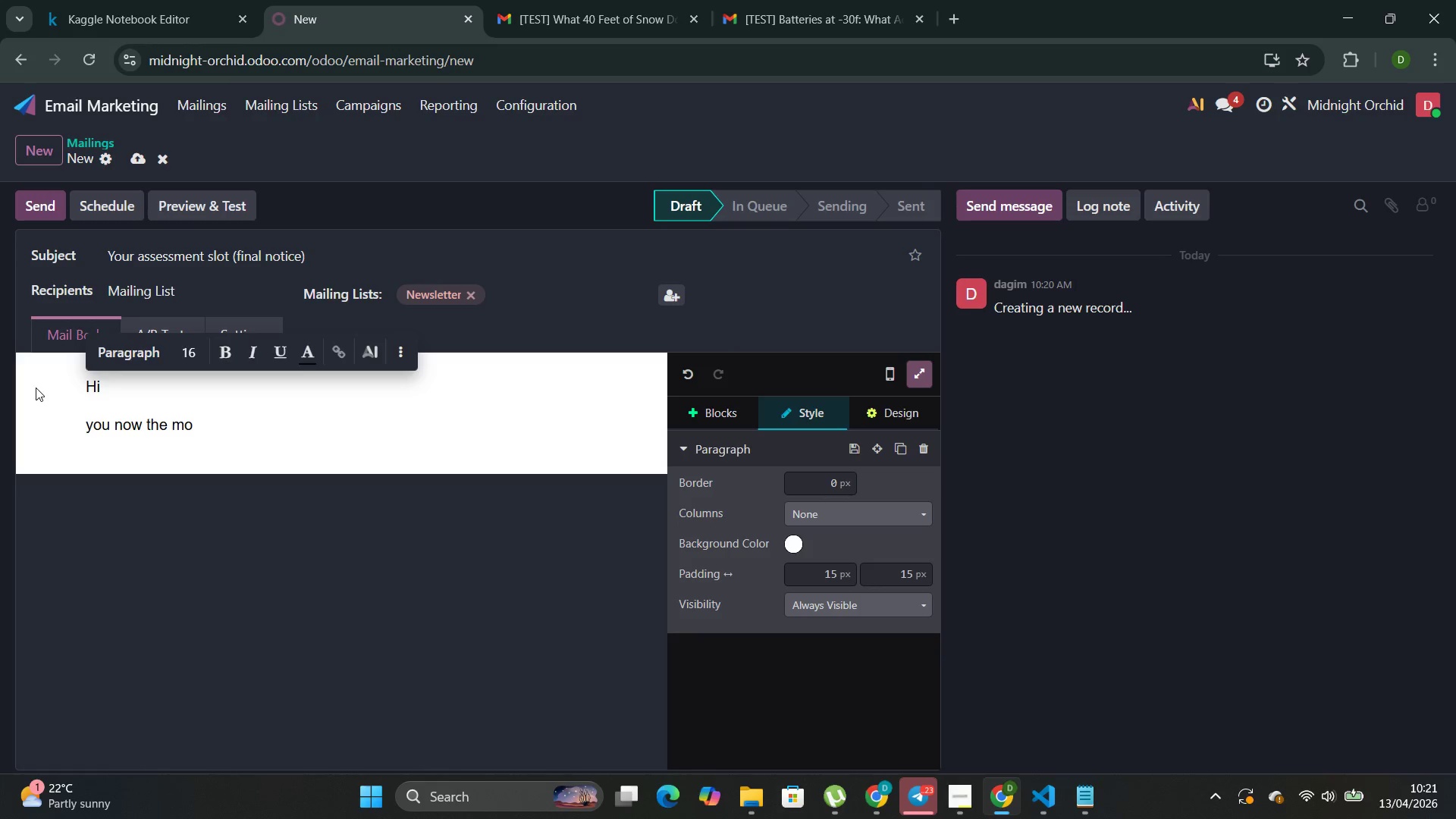 
type(nitor)
 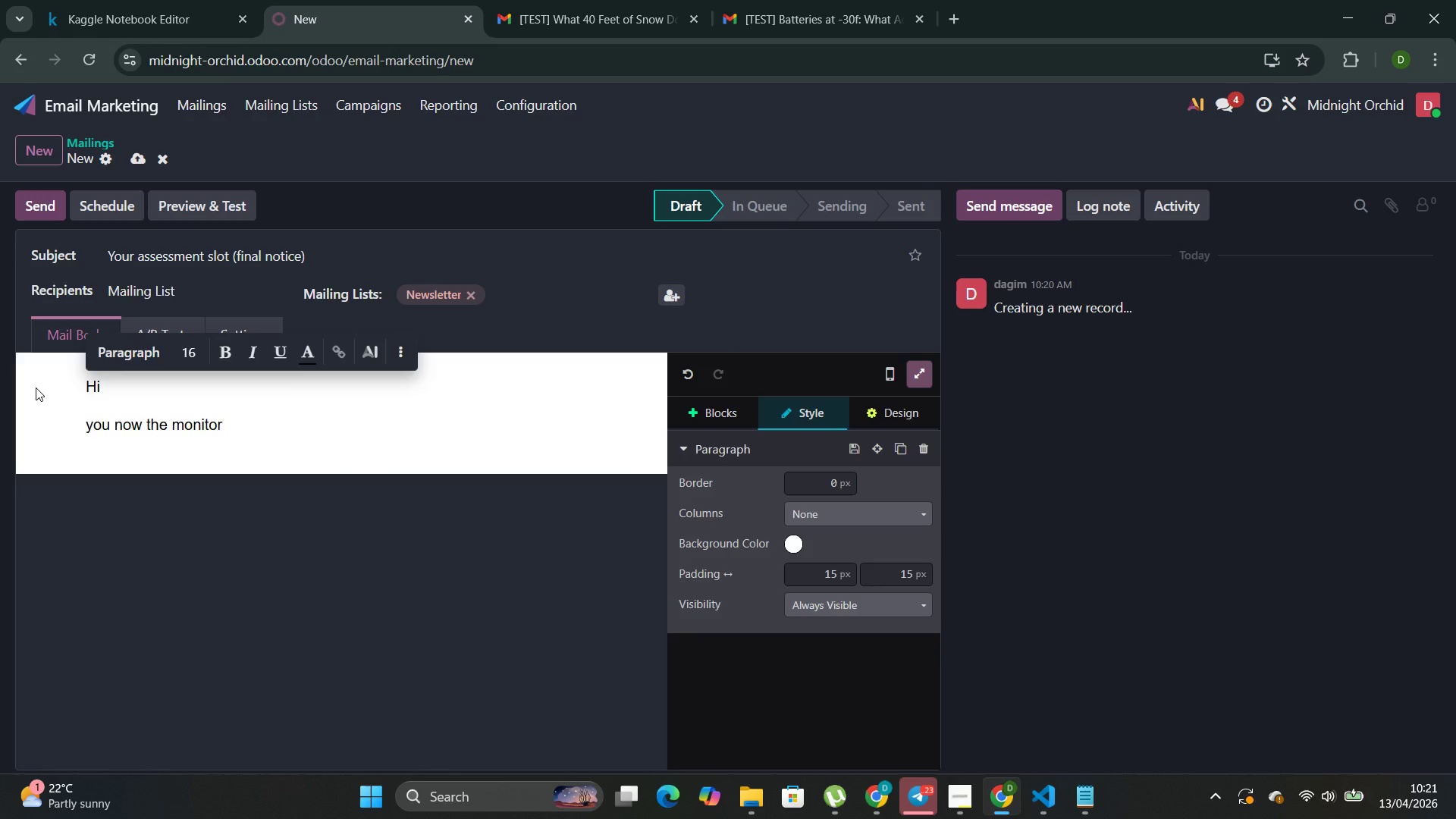 
wait(10.27)
 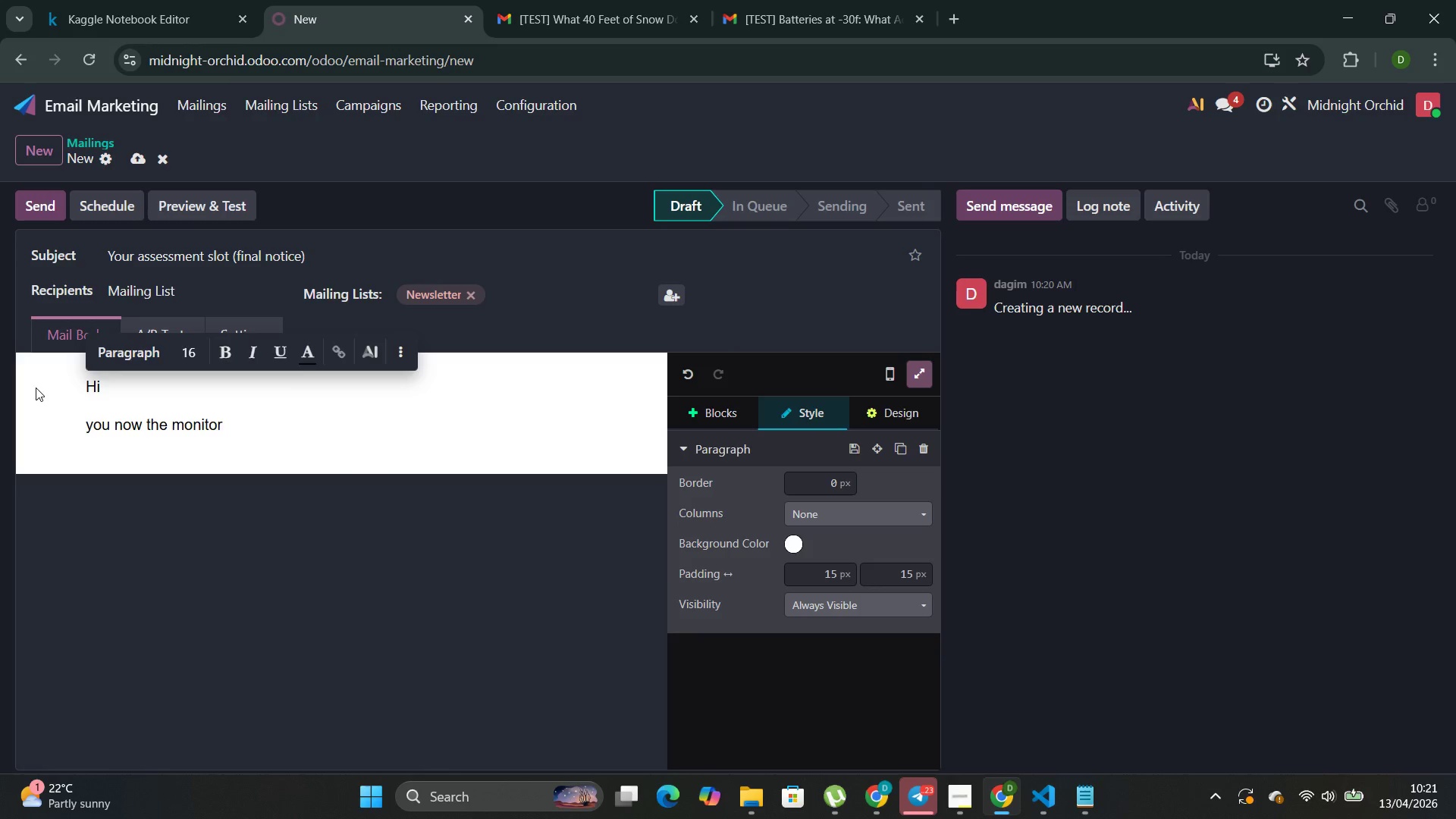 
type( trick )
key(Backspace)
type(.you  )
key(Backspace)
type(understand the metab)
 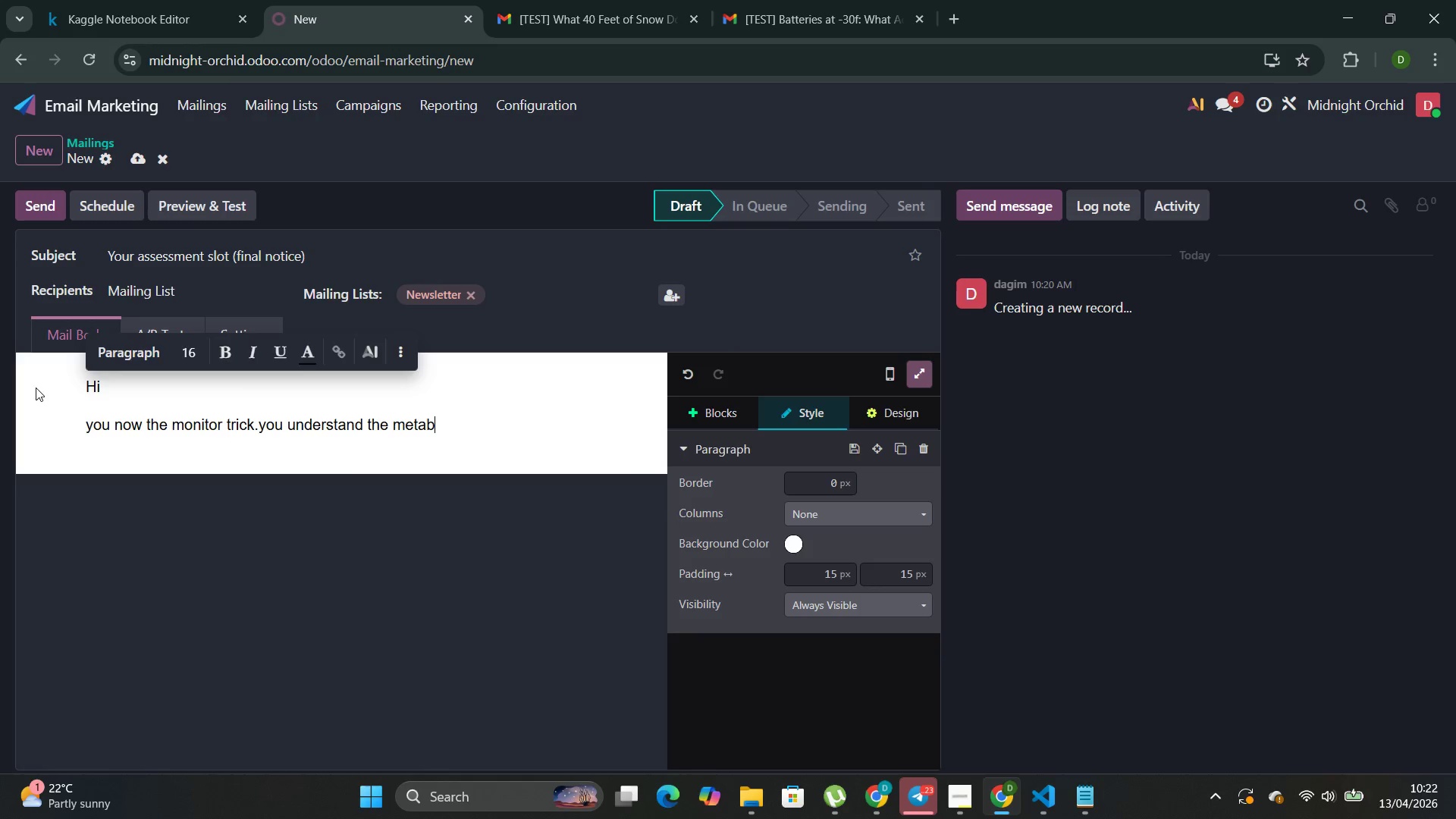 
wait(14.81)
 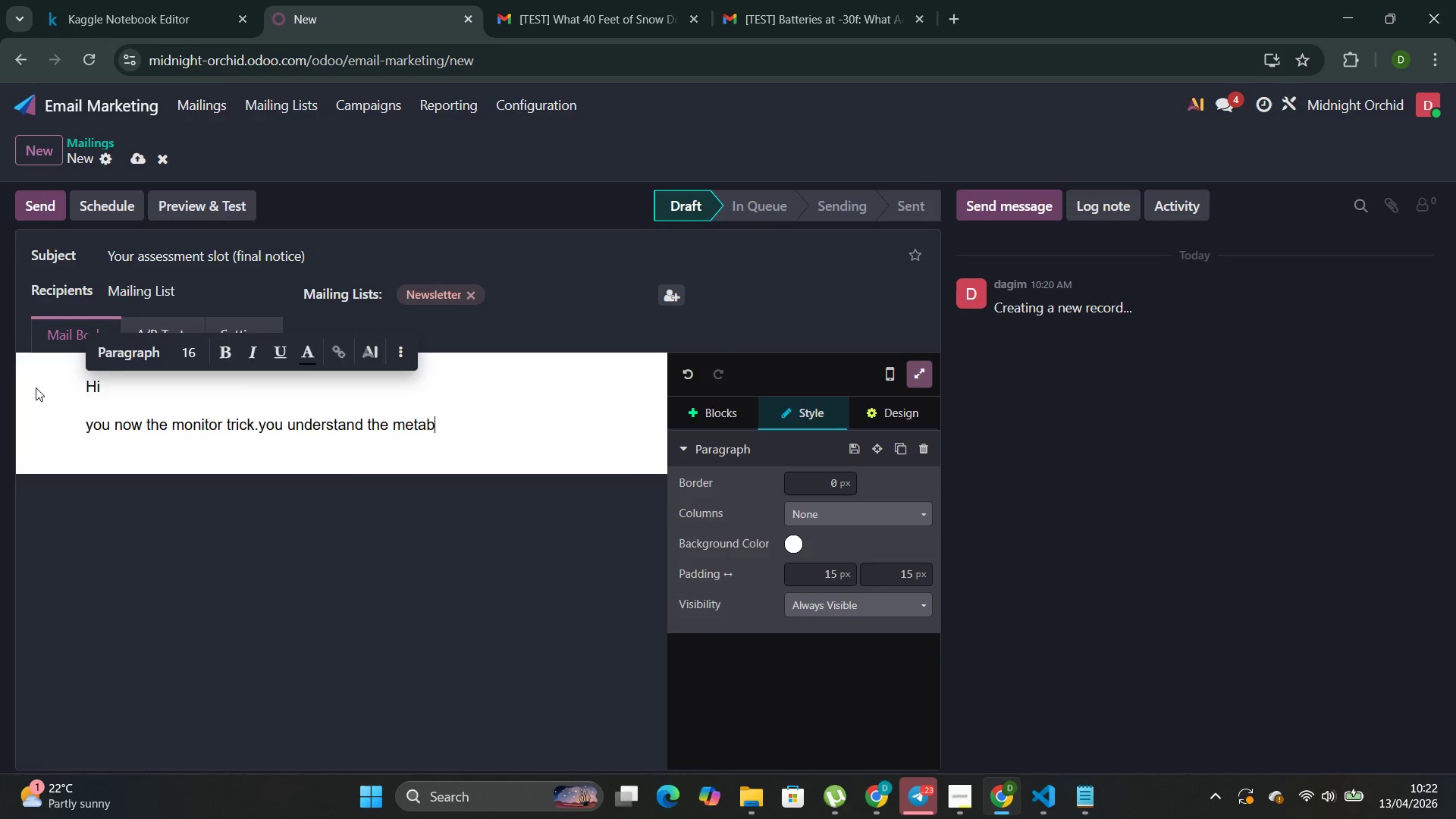 
type(lic cost of sitting )
key(Backspace)
type(,)
key(Backspace)
type(. The only remain)
 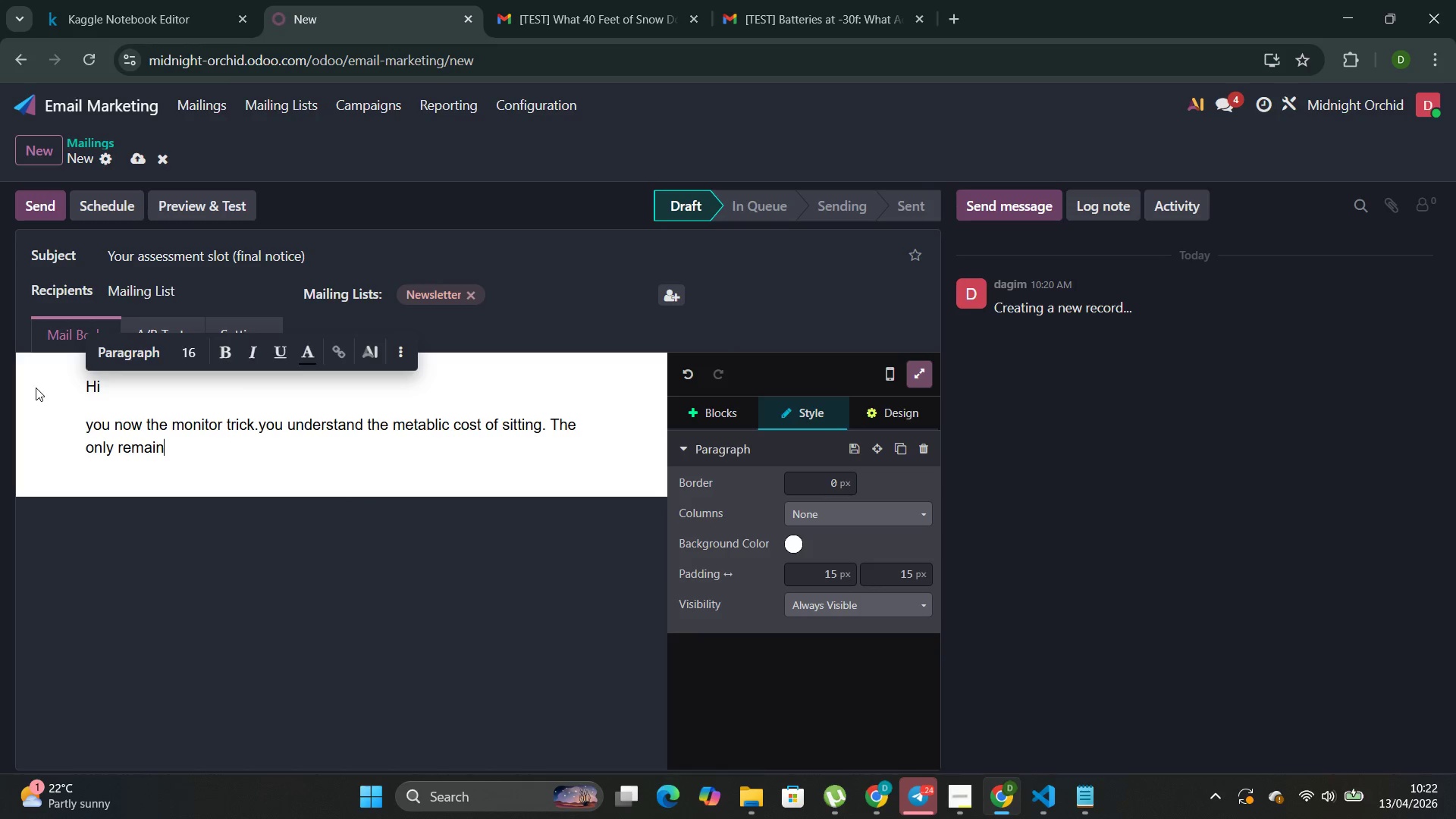 
type(ing d)
key(Backspace)
type(step is making it specific to  your bad)
 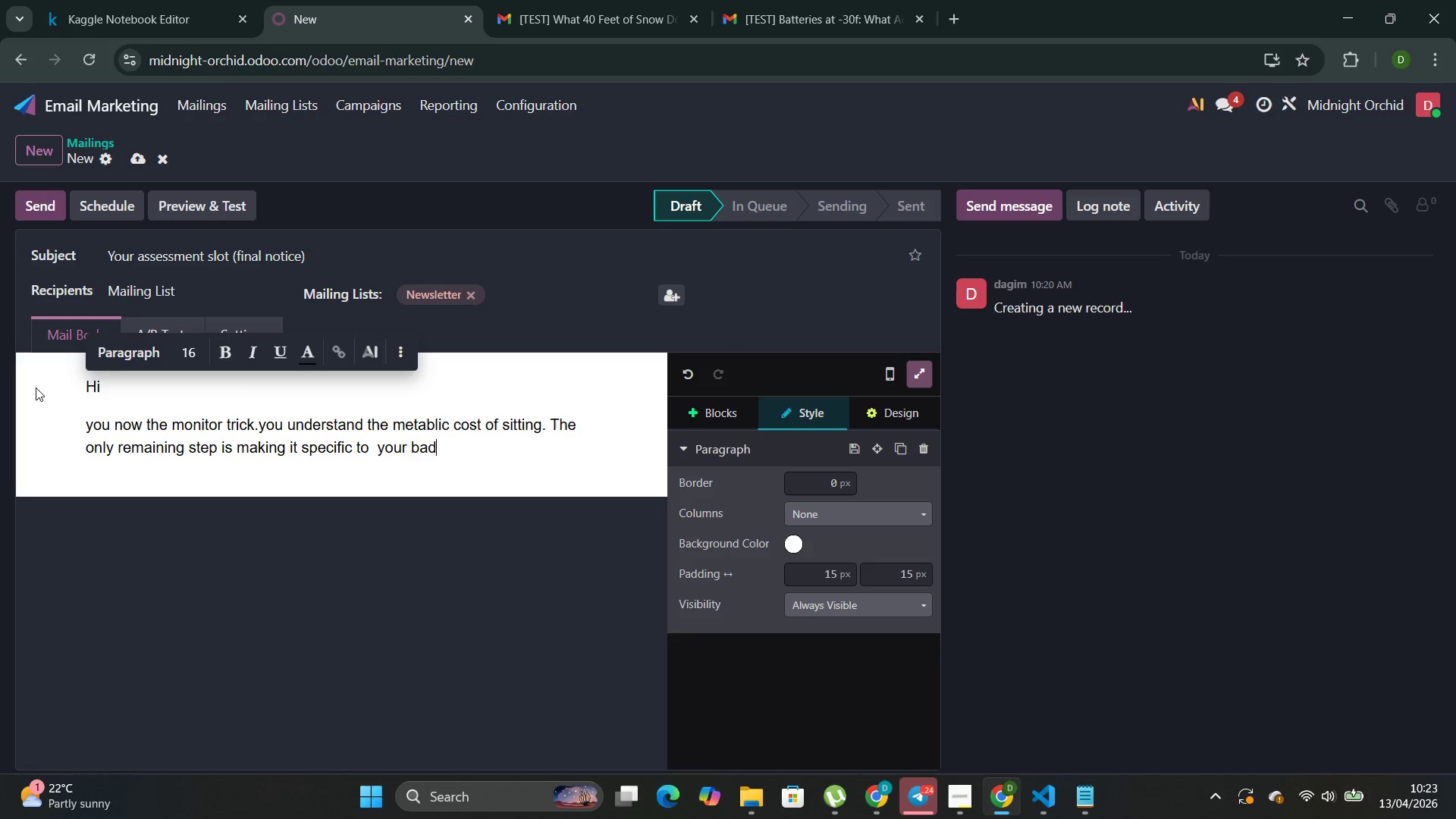 
key(Y)
 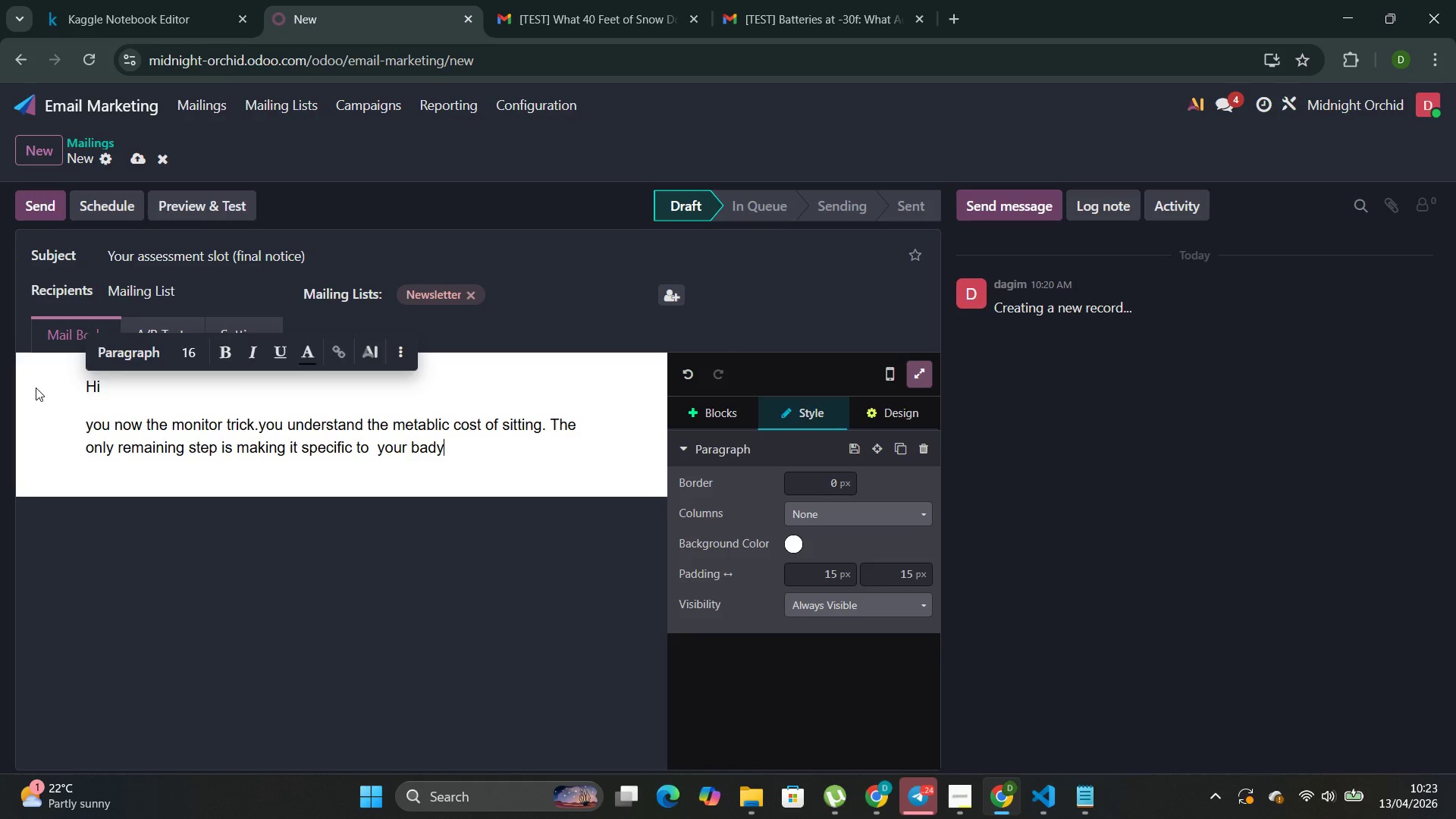 
key(ArrowLeft)
 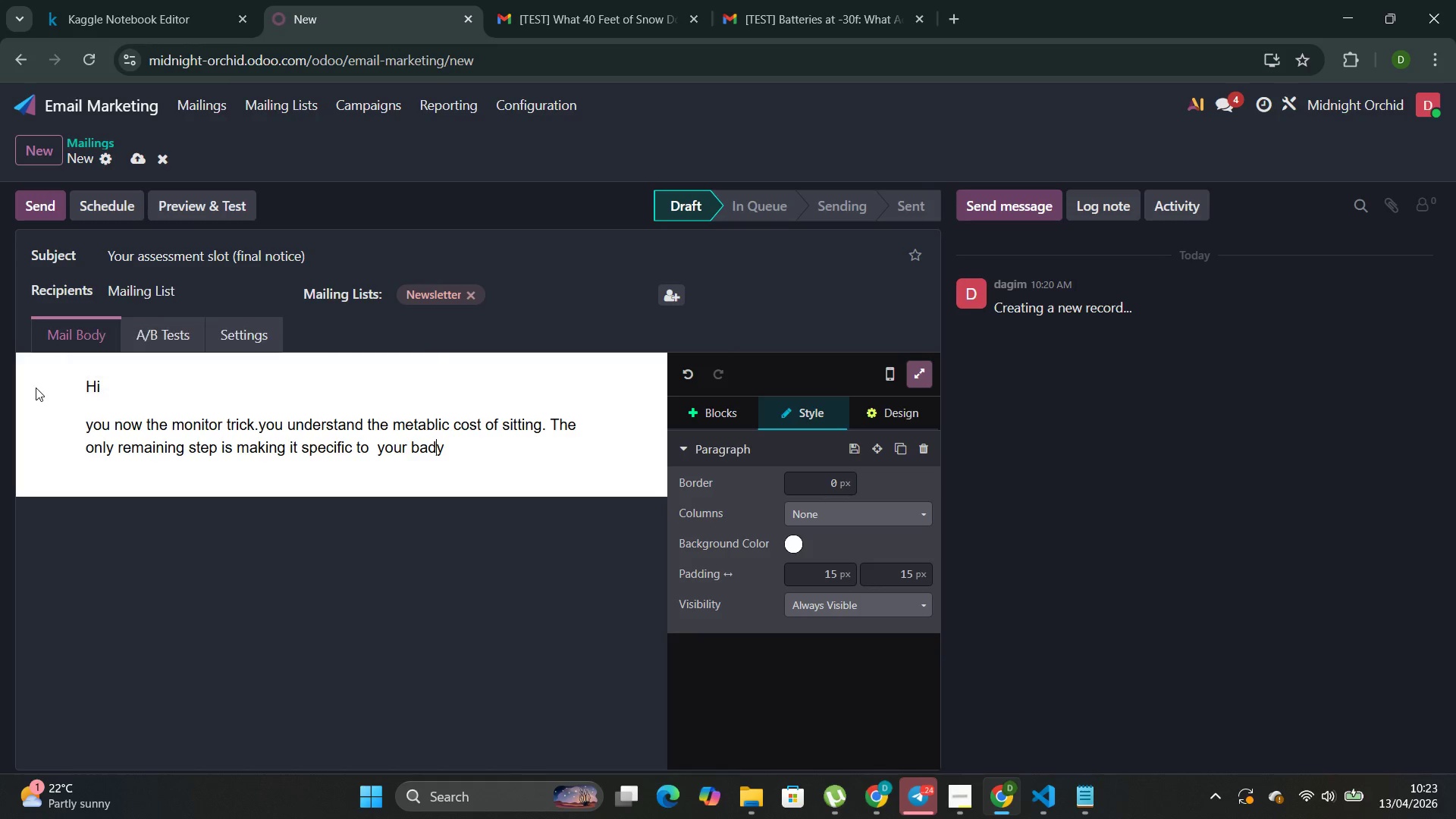 
key(ArrowLeft)
 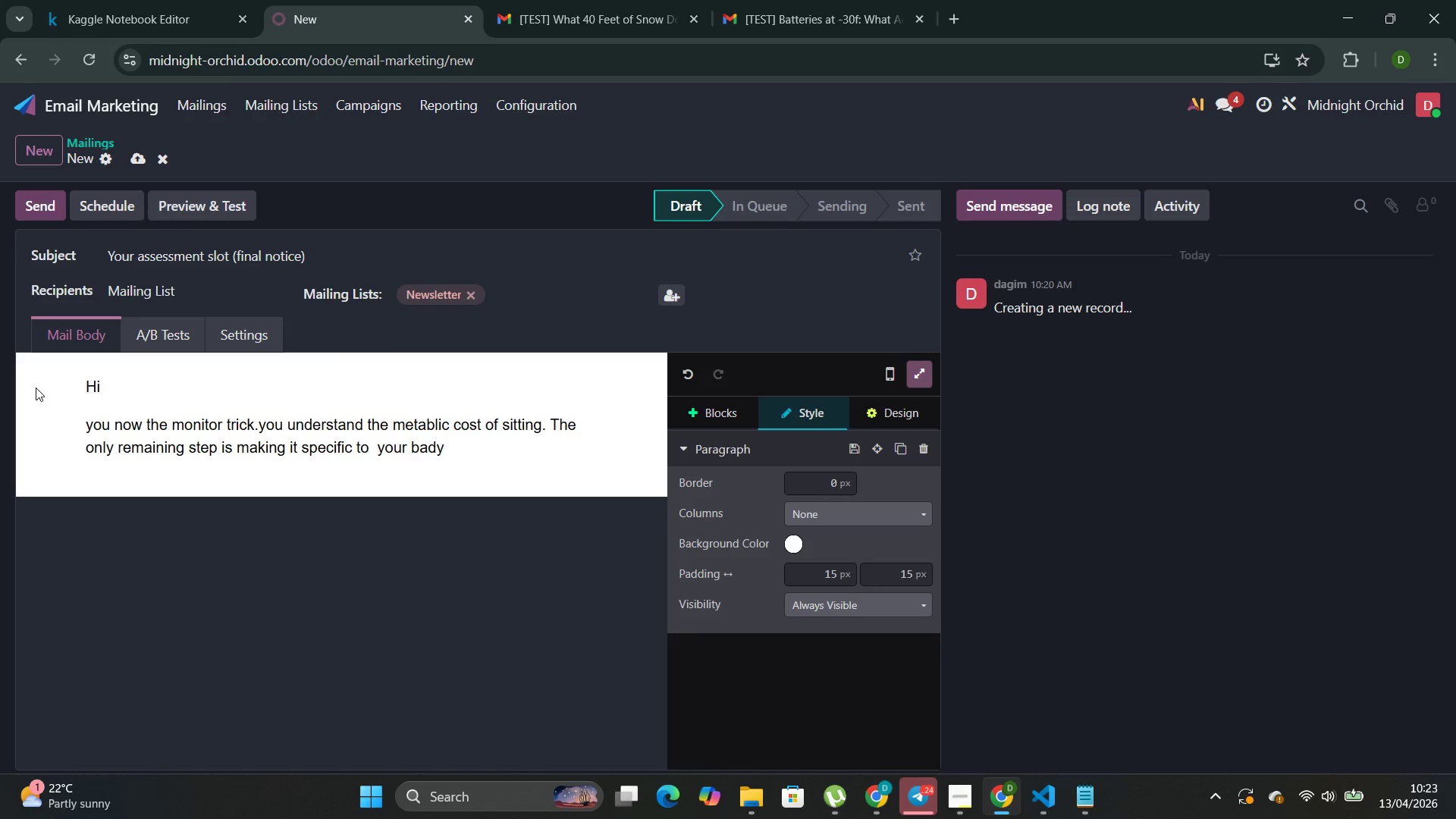 
key(Backspace)
 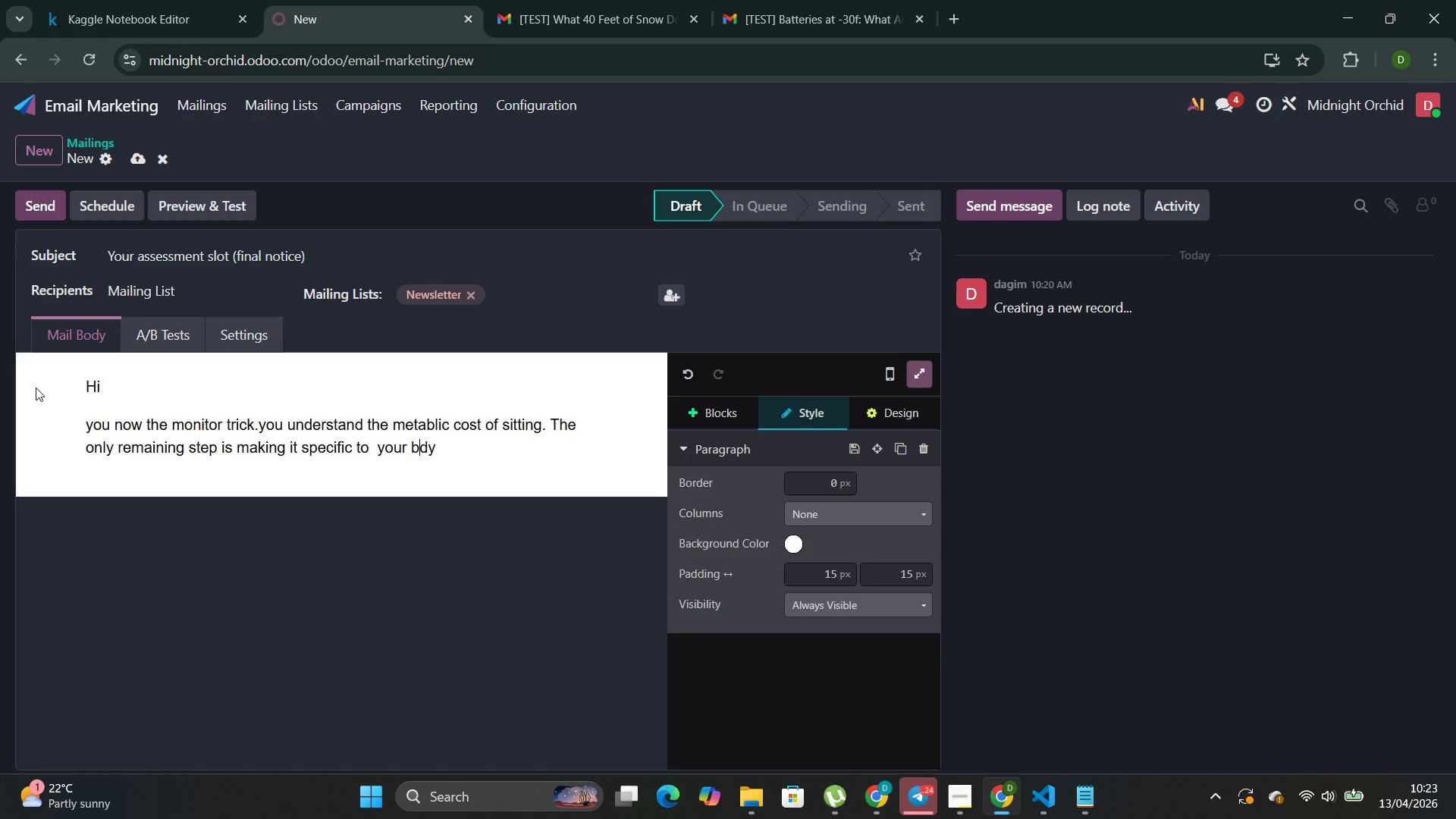 
key(O)
 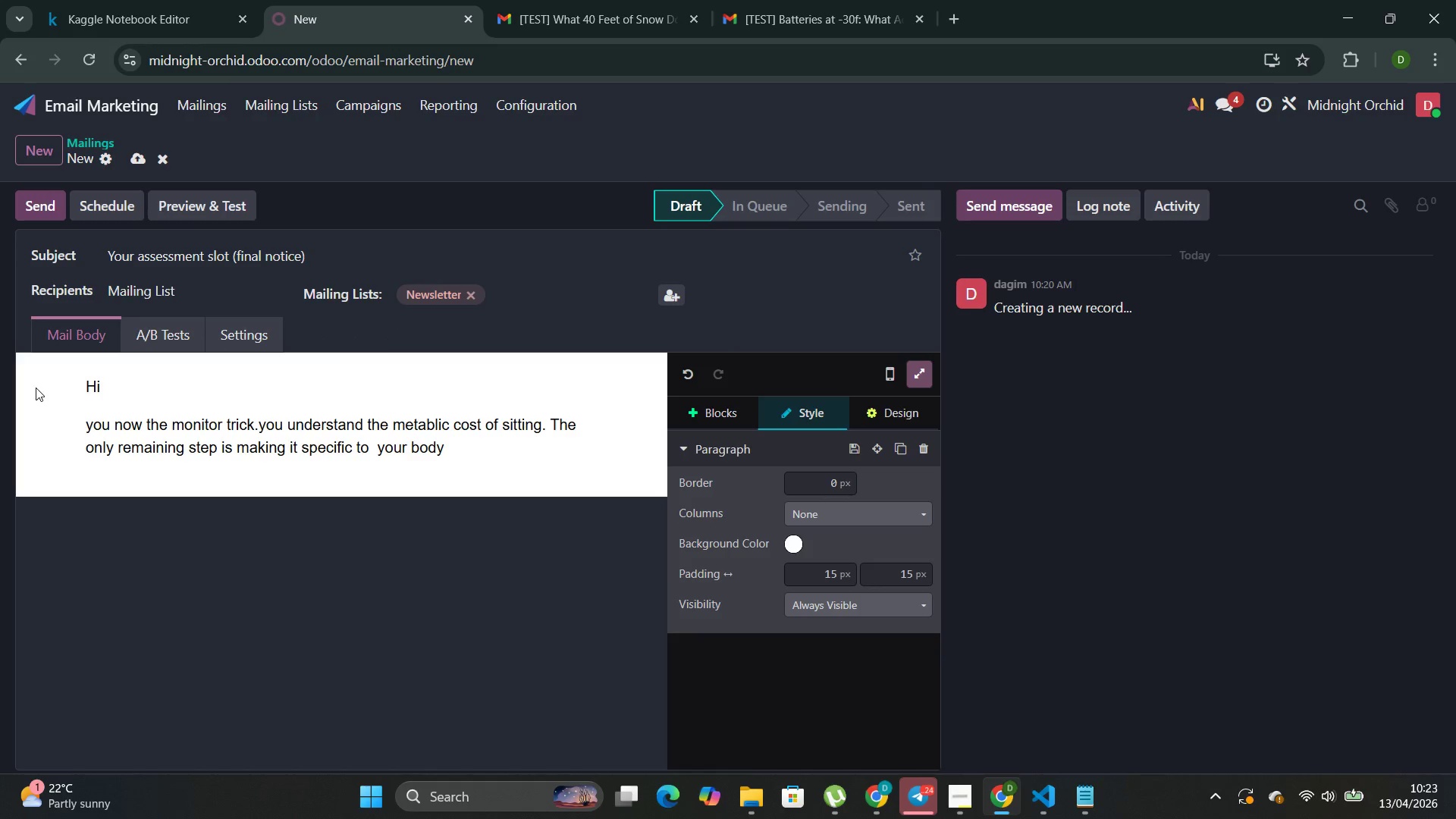 
hold_key(key=ArrowRight, duration=0.39)
 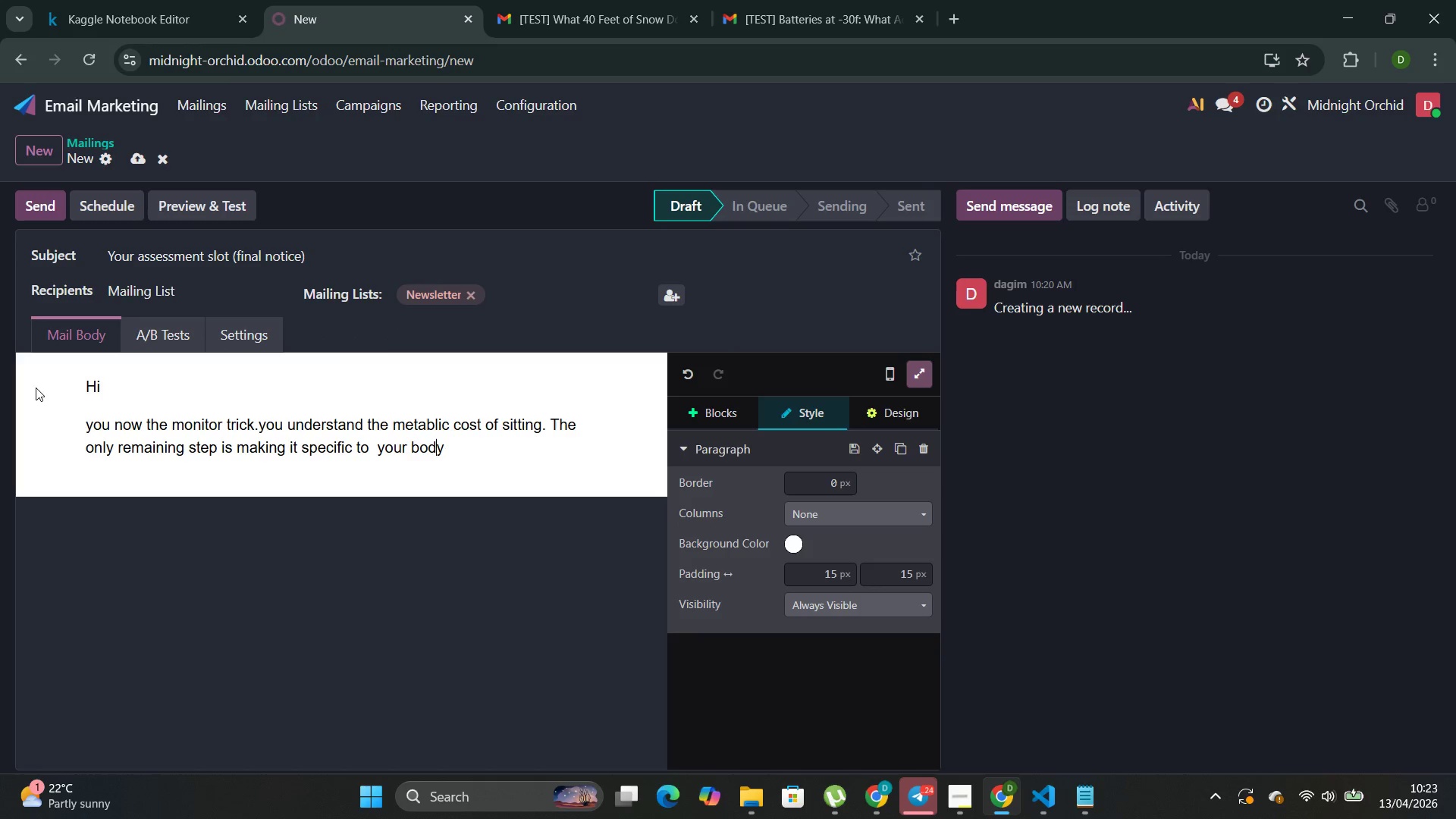 
key(ArrowRight)
 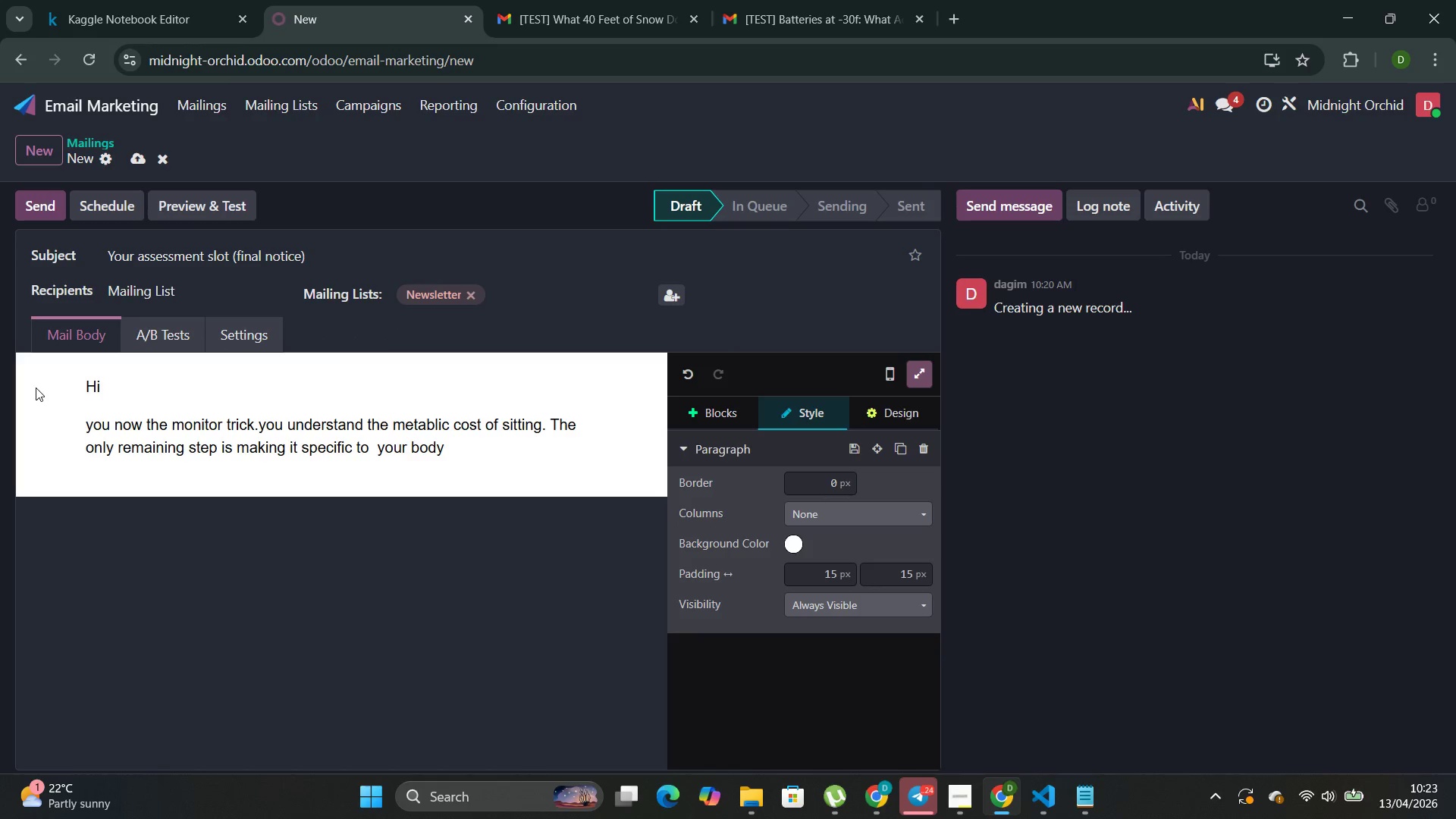 
key(Period)
 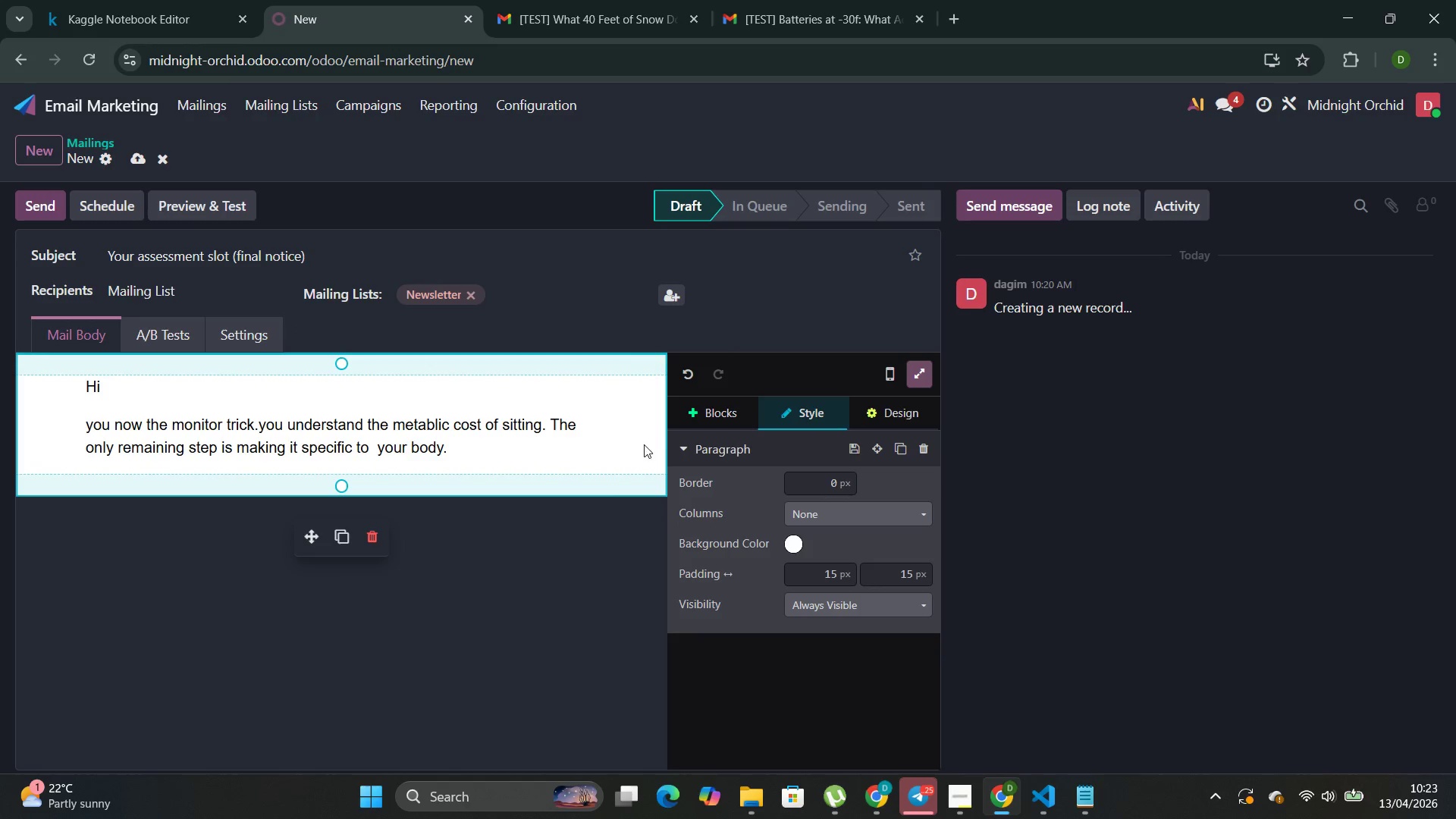 
left_click([701, 412])
 